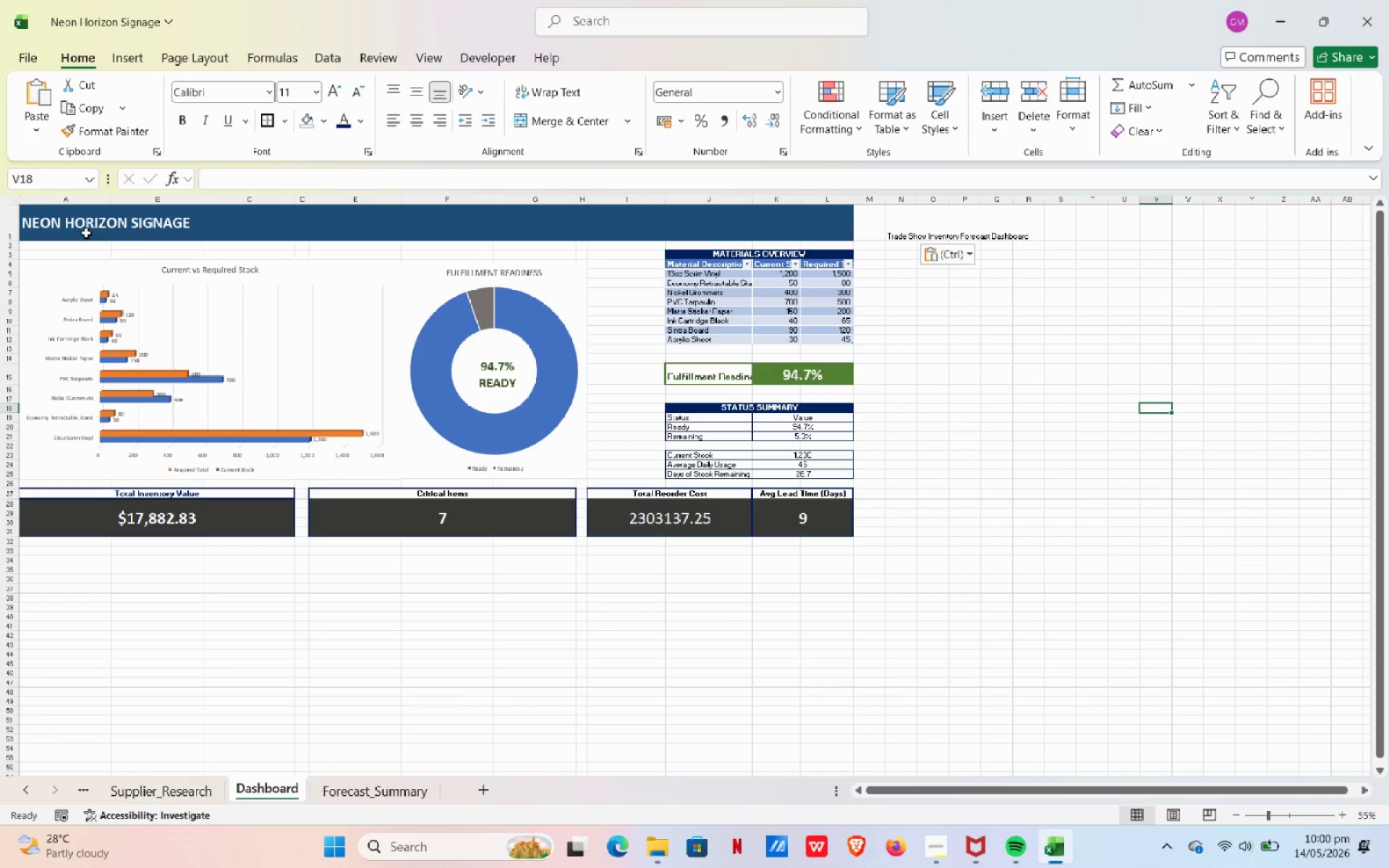 
left_click([80, 223])
 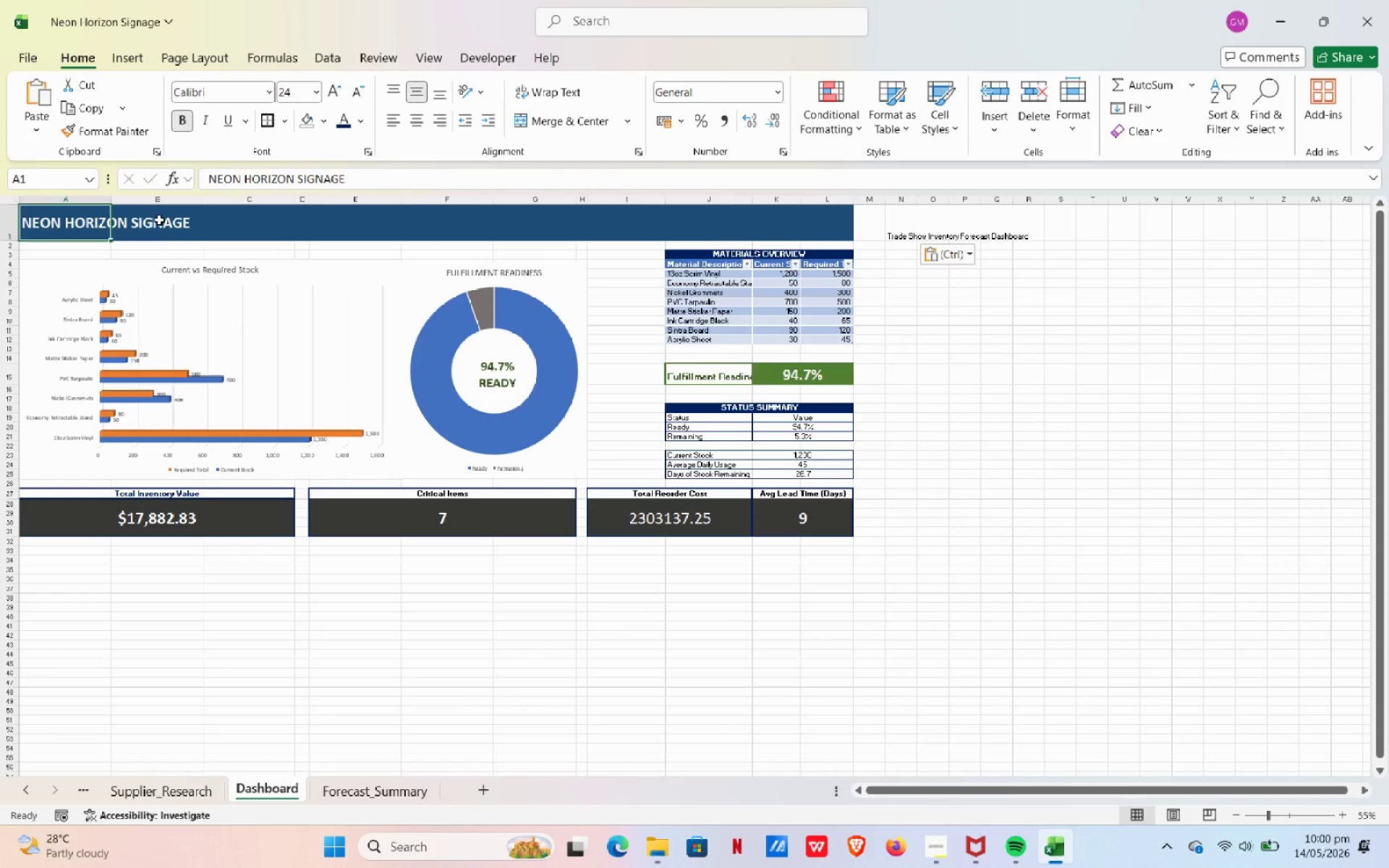 
left_click_drag(start_coordinate=[158, 220], to_coordinate=[103, 217])
 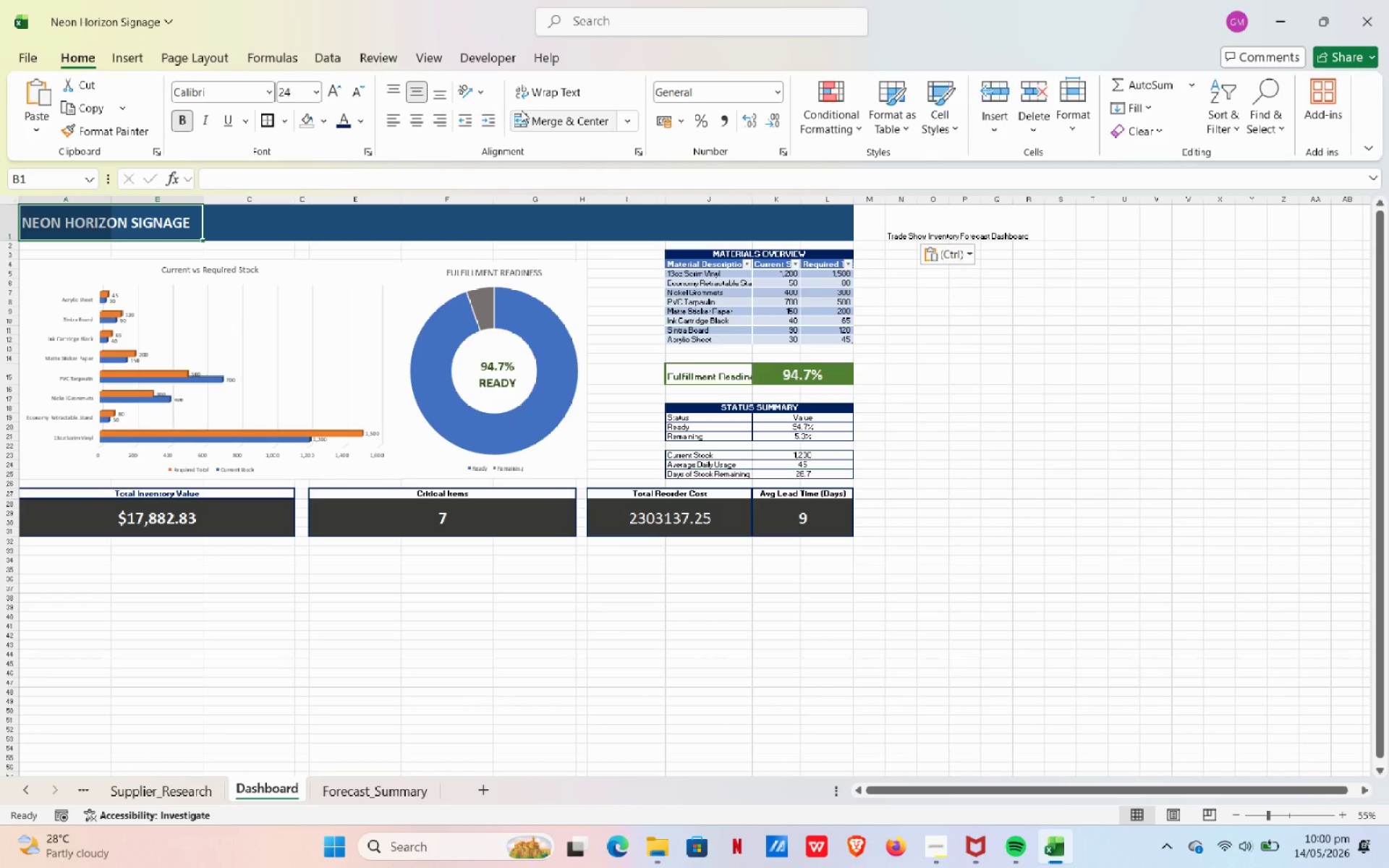 
left_click([533, 114])
 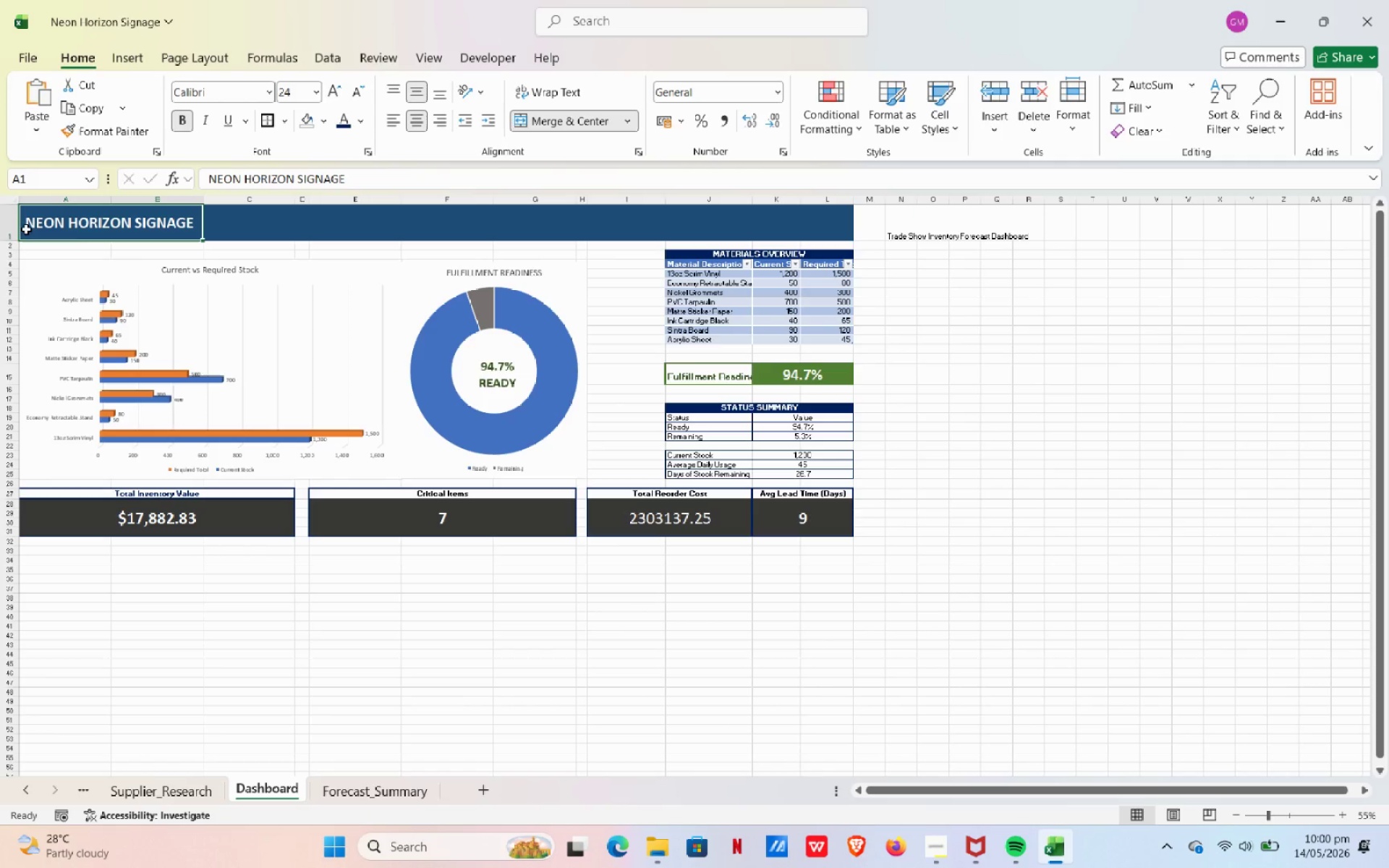 
key(Control+Z)
 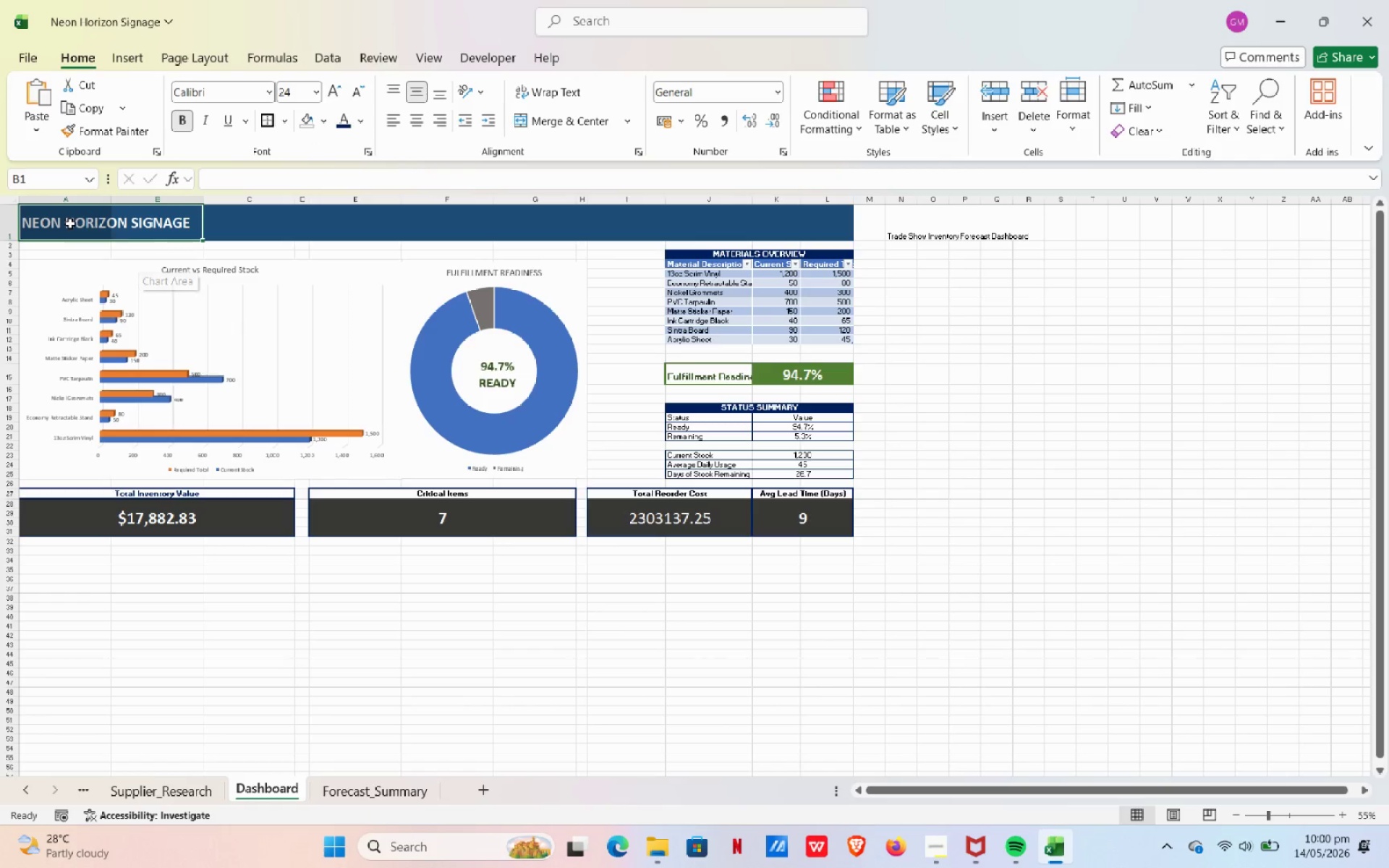 
left_click([70, 221])
 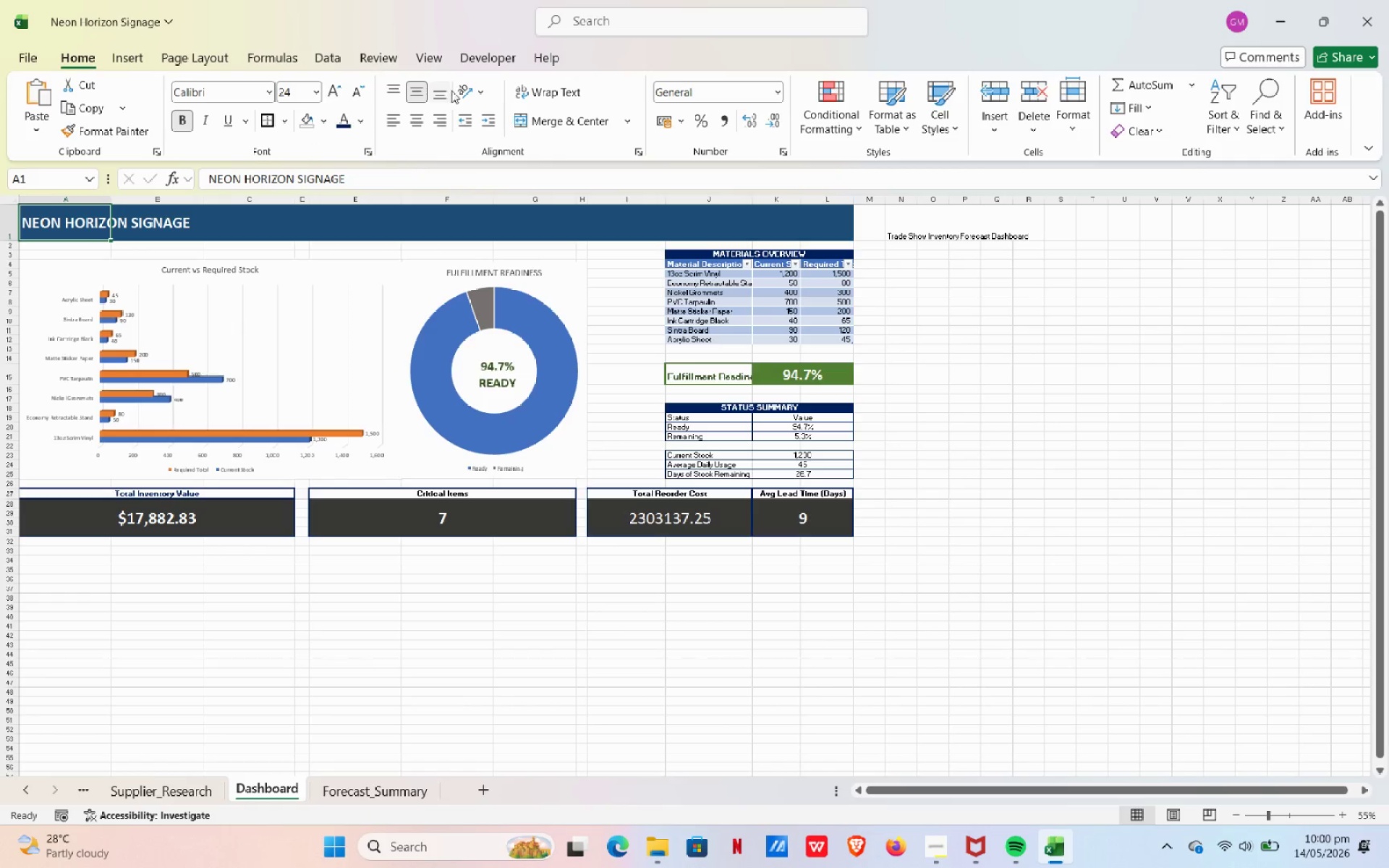 
left_click([556, 87])
 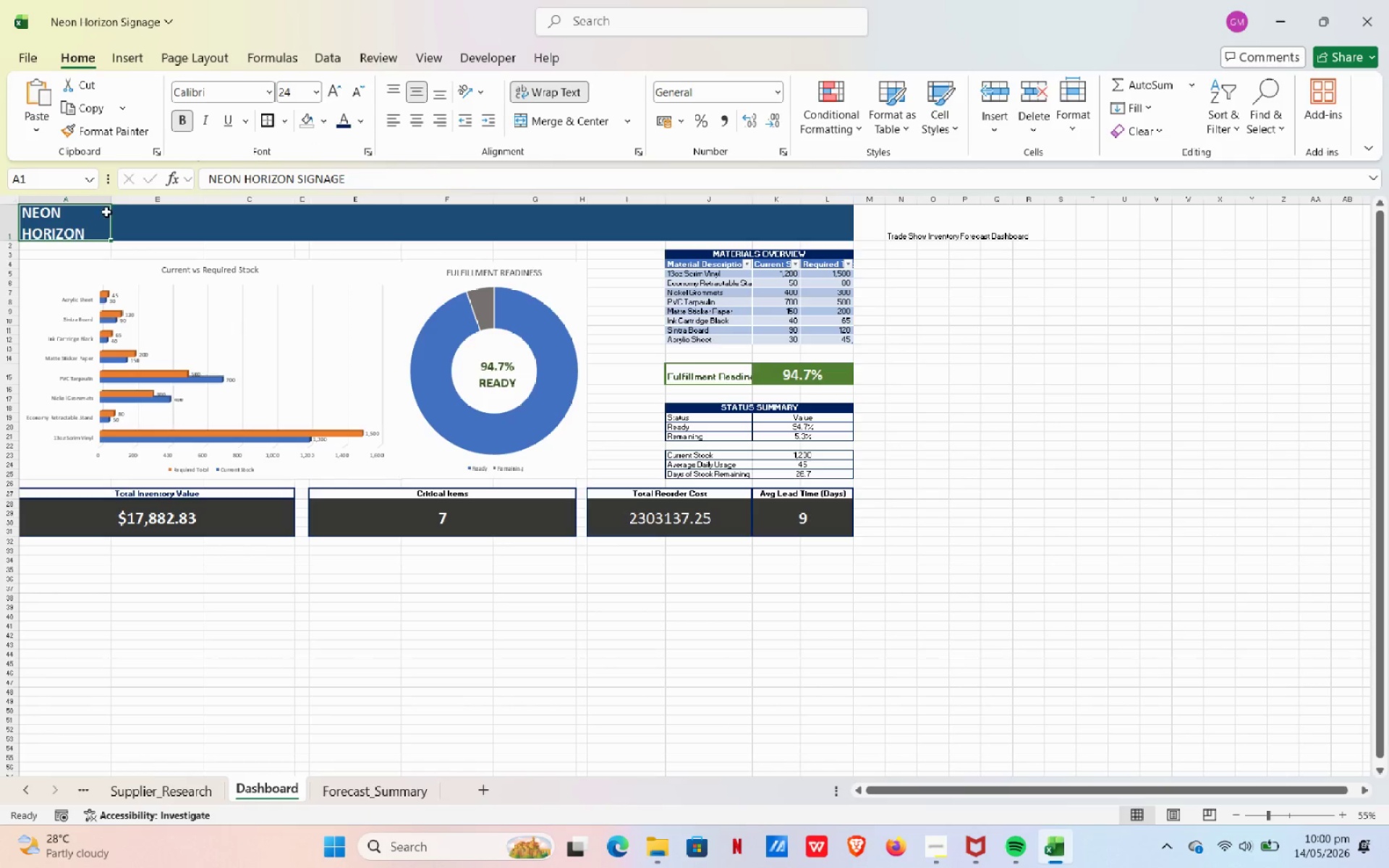 
scroll: coordinate [108, 247], scroll_direction: up, amount: 3.0
 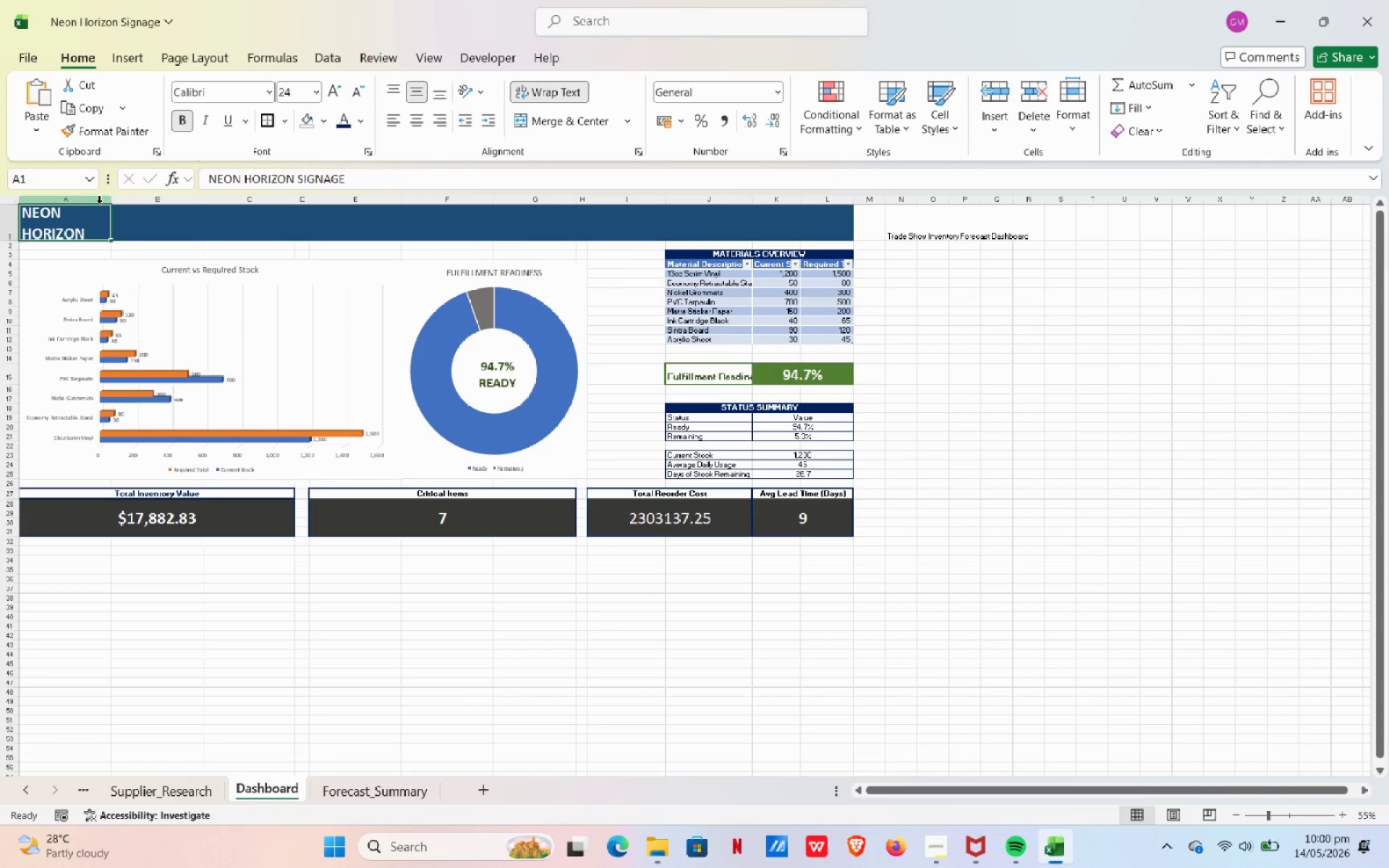 
left_click([84, 217])
 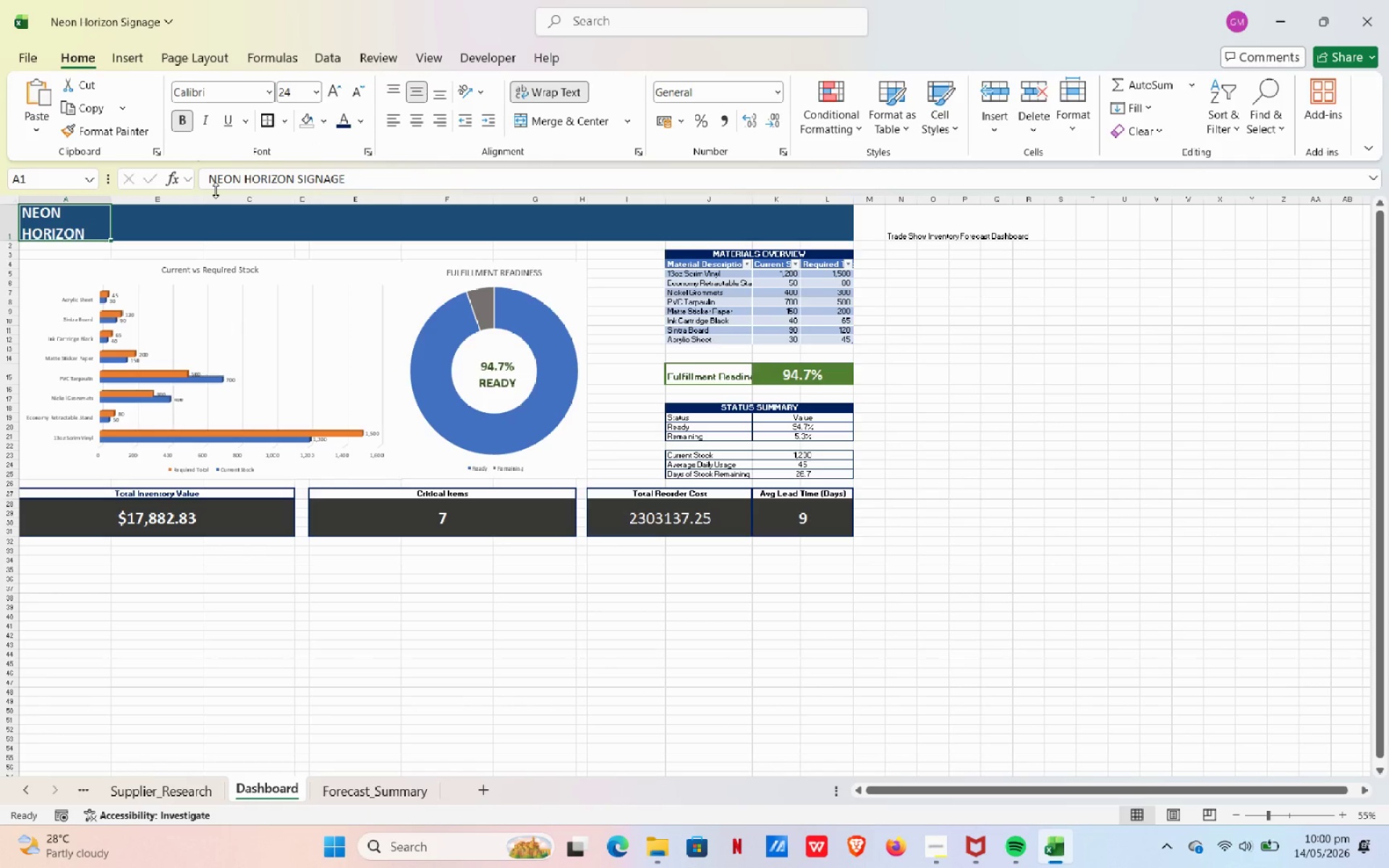 
left_click_drag(start_coordinate=[216, 190], to_coordinate=[214, 234])
 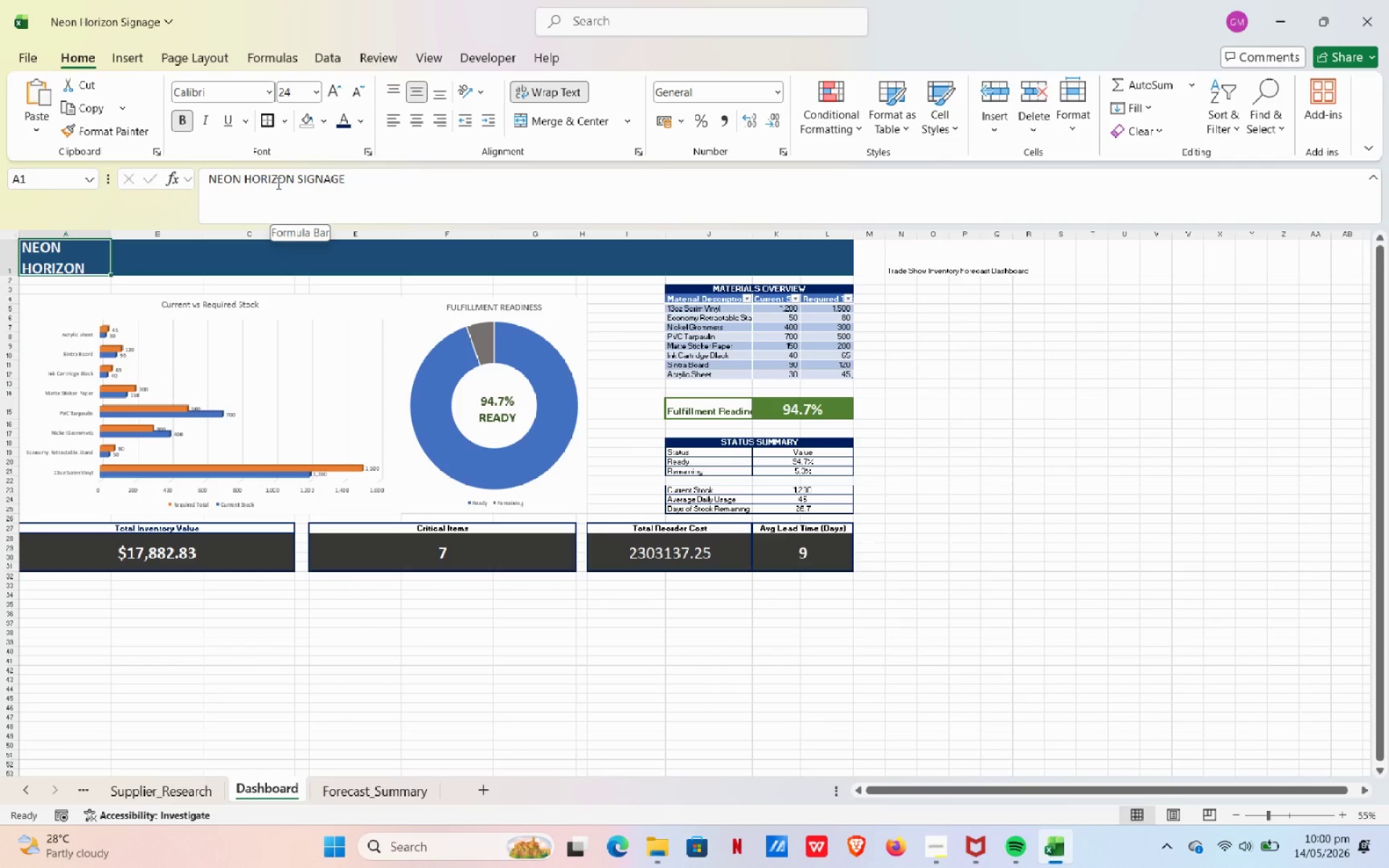 
left_click_drag(start_coordinate=[242, 184], to_coordinate=[184, 189])
 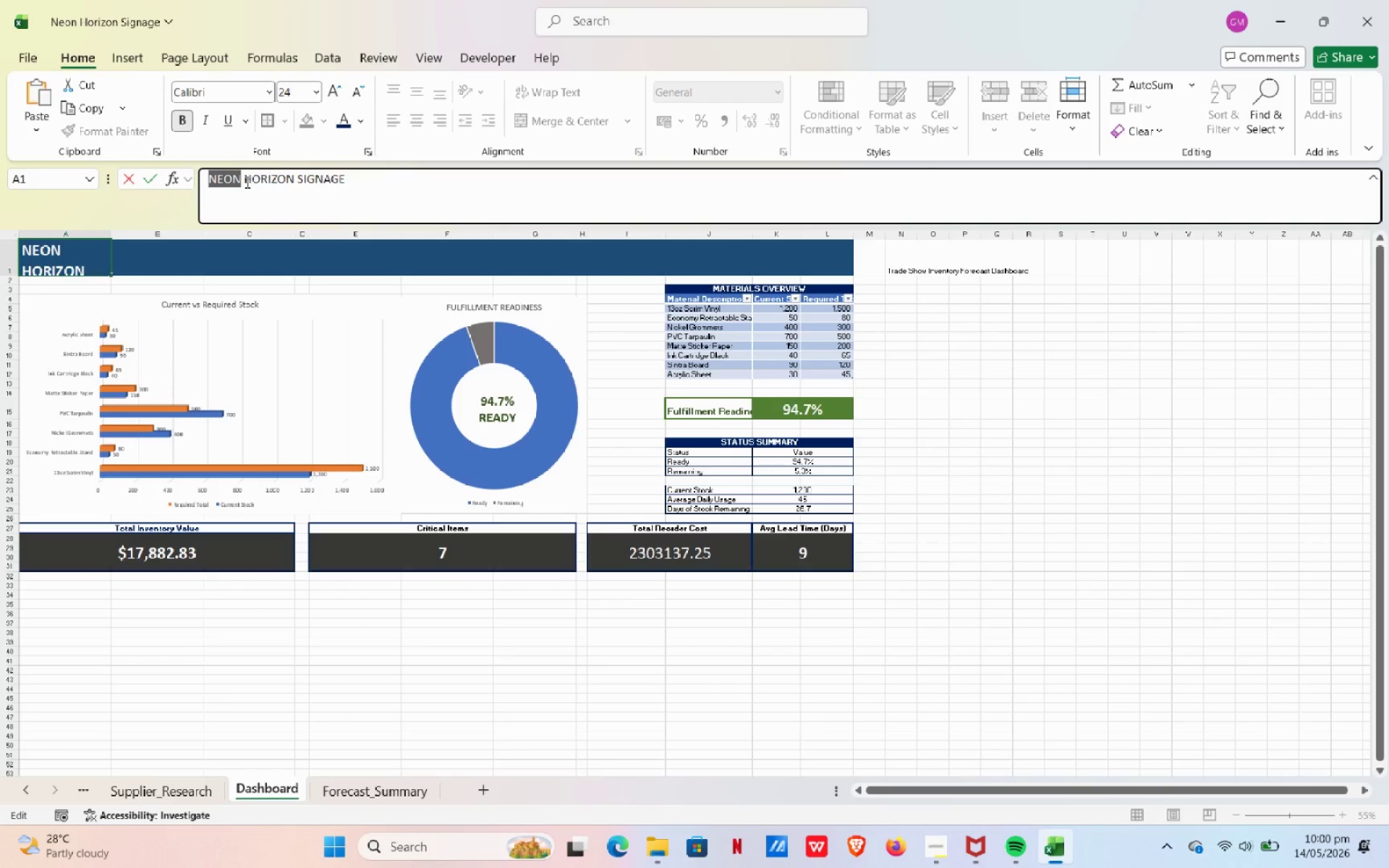 
left_click_drag(start_coordinate=[246, 182], to_coordinate=[296, 181])
 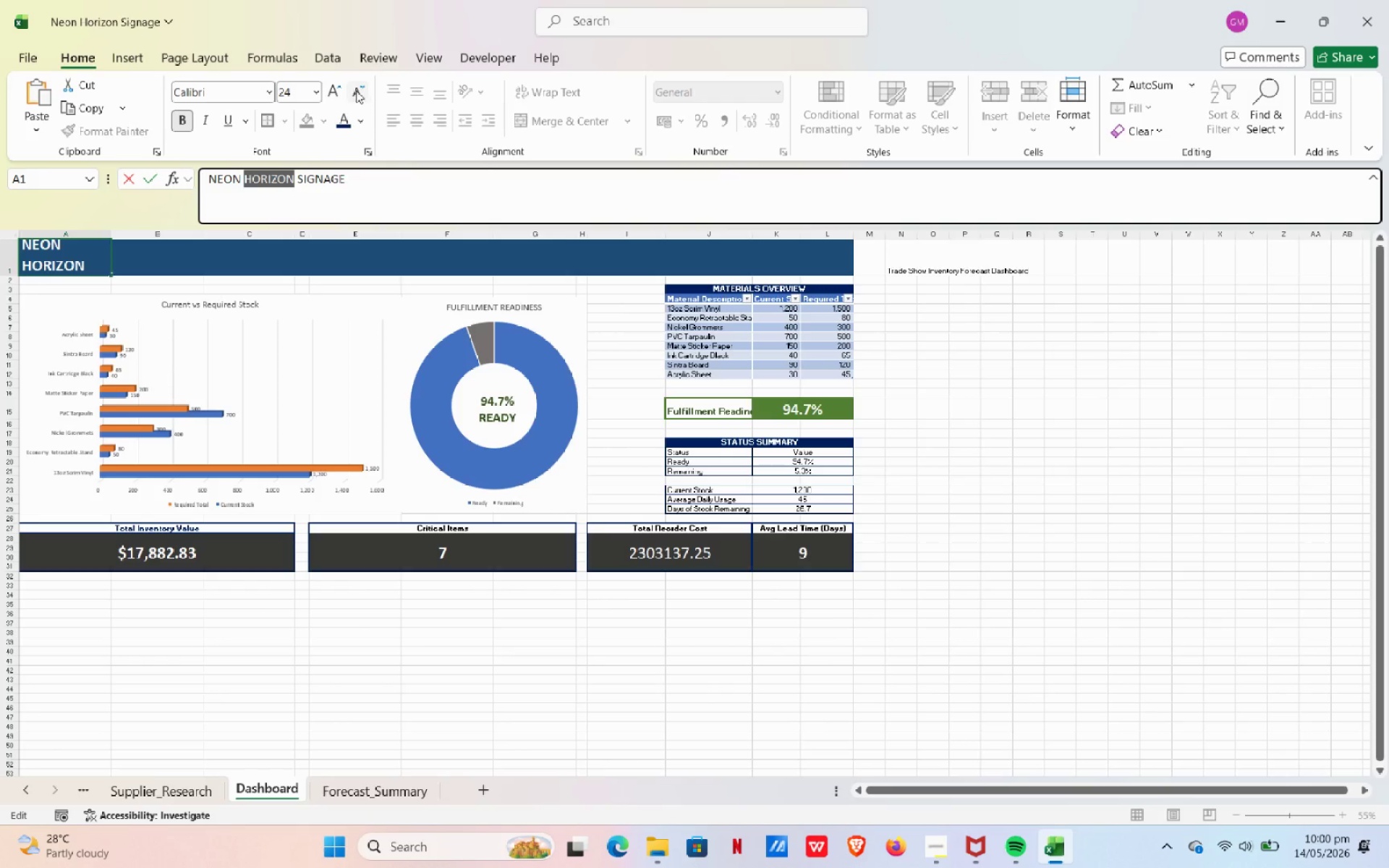 
left_click([360, 92])
 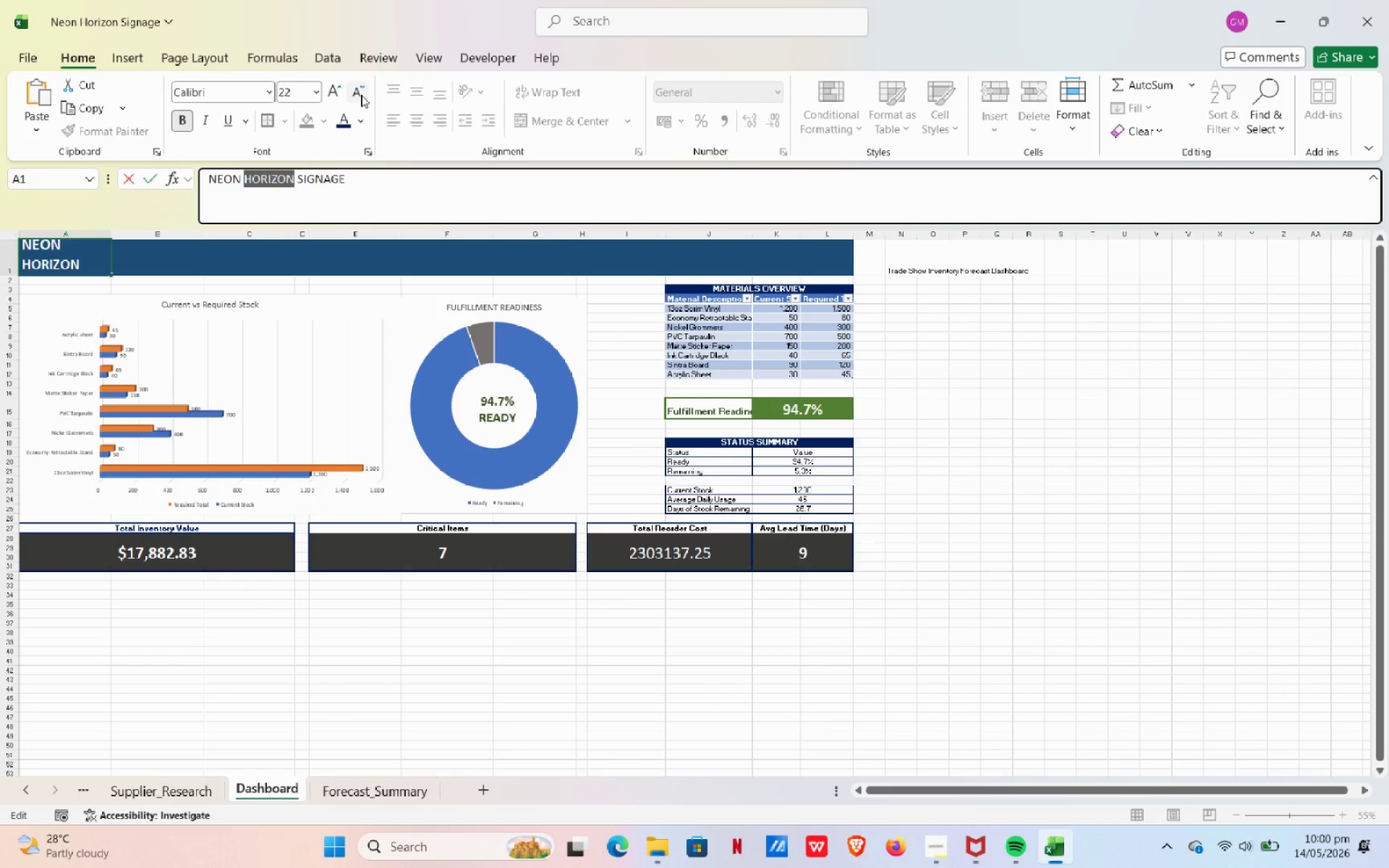 
left_click([361, 95])
 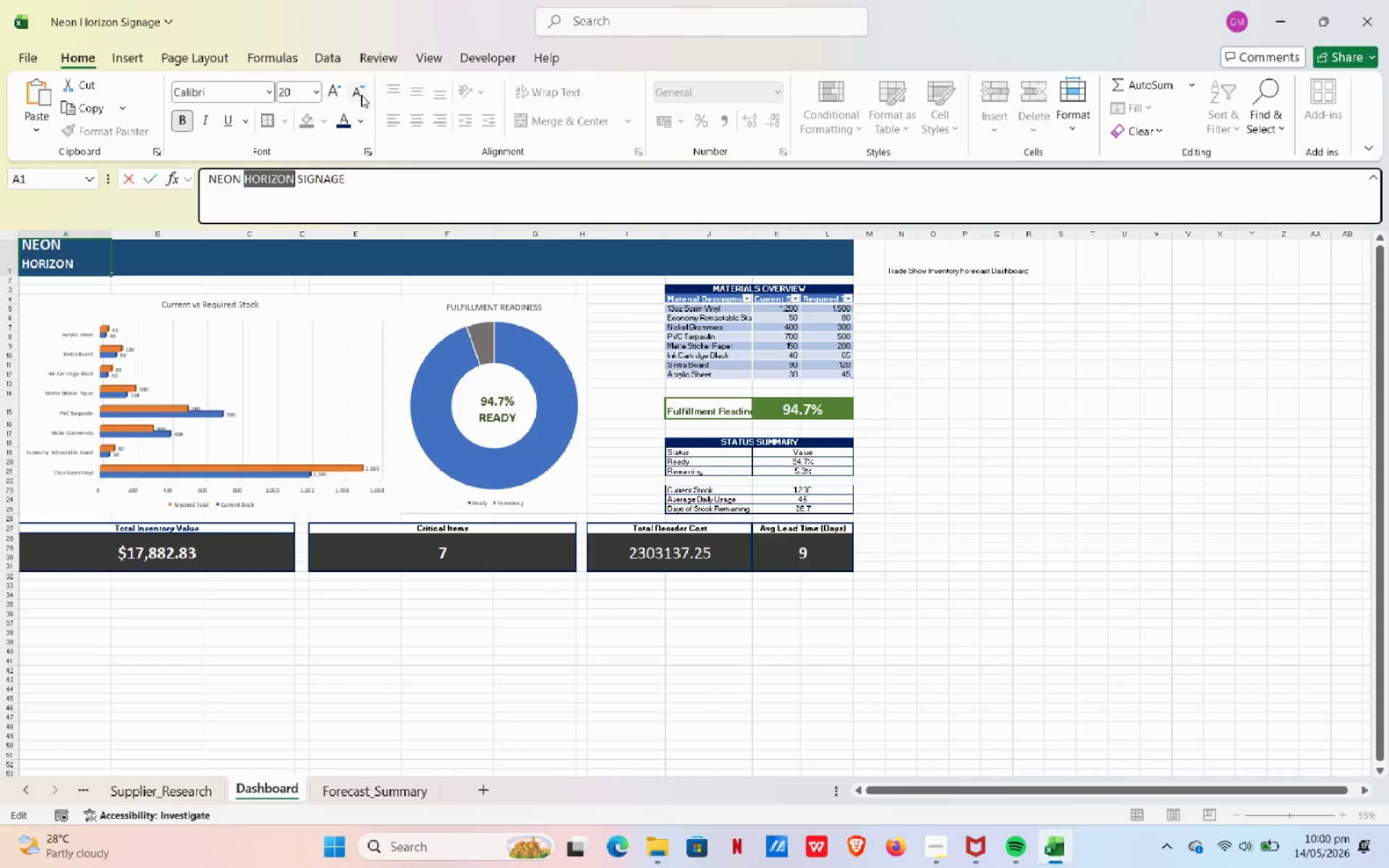 
left_click([361, 95])
 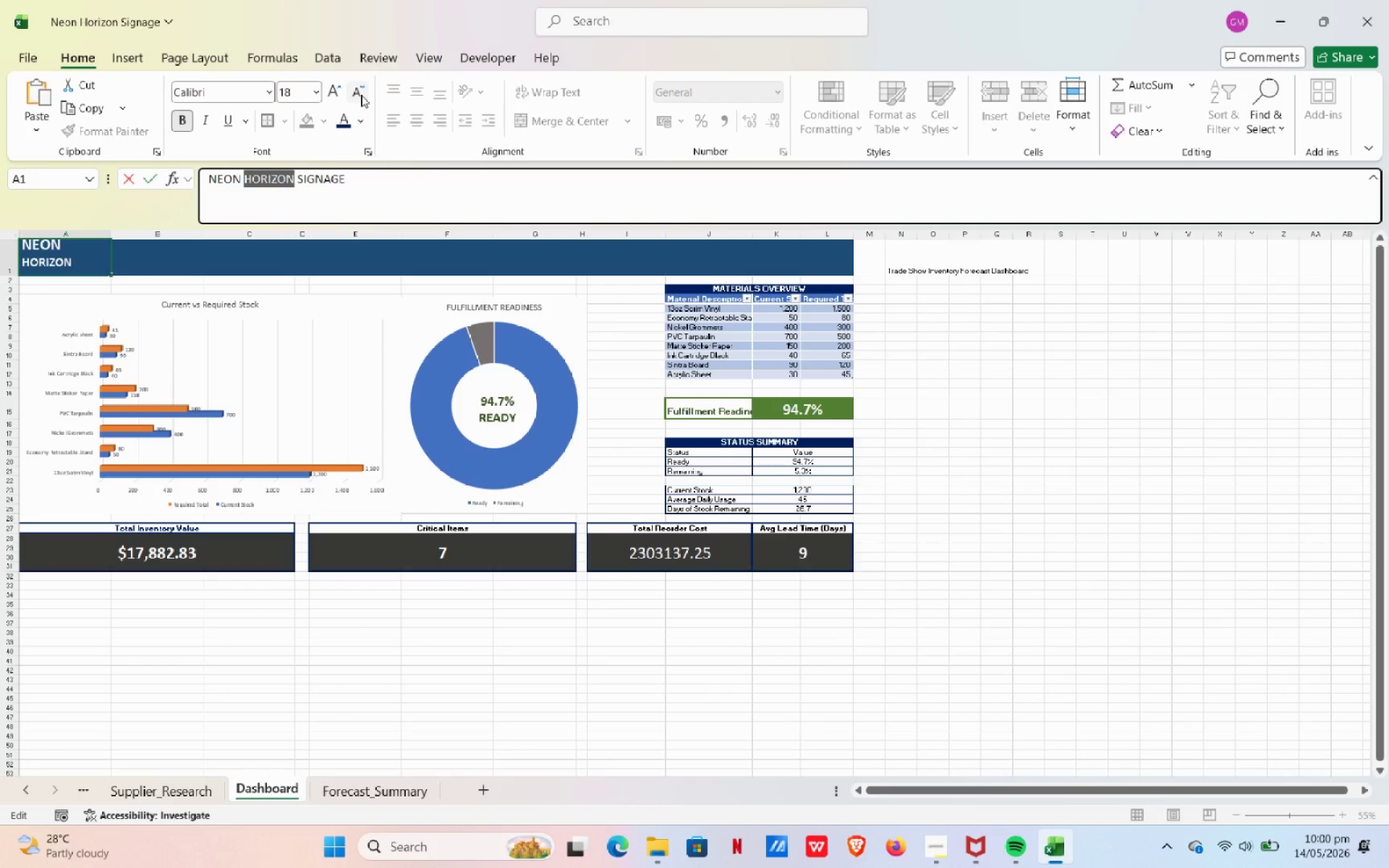 
left_click([361, 95])
 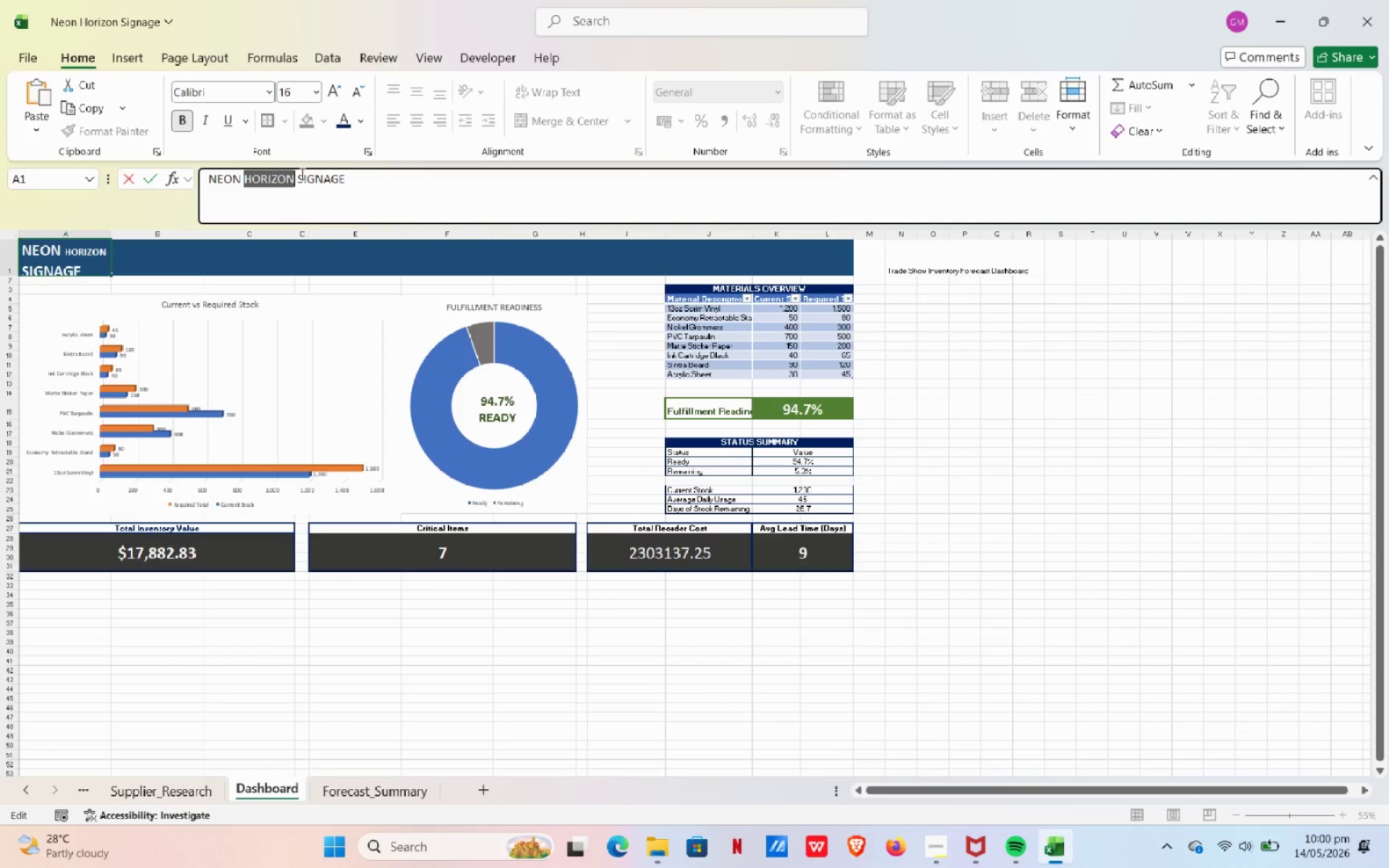 
left_click_drag(start_coordinate=[298, 178], to_coordinate=[360, 169])
 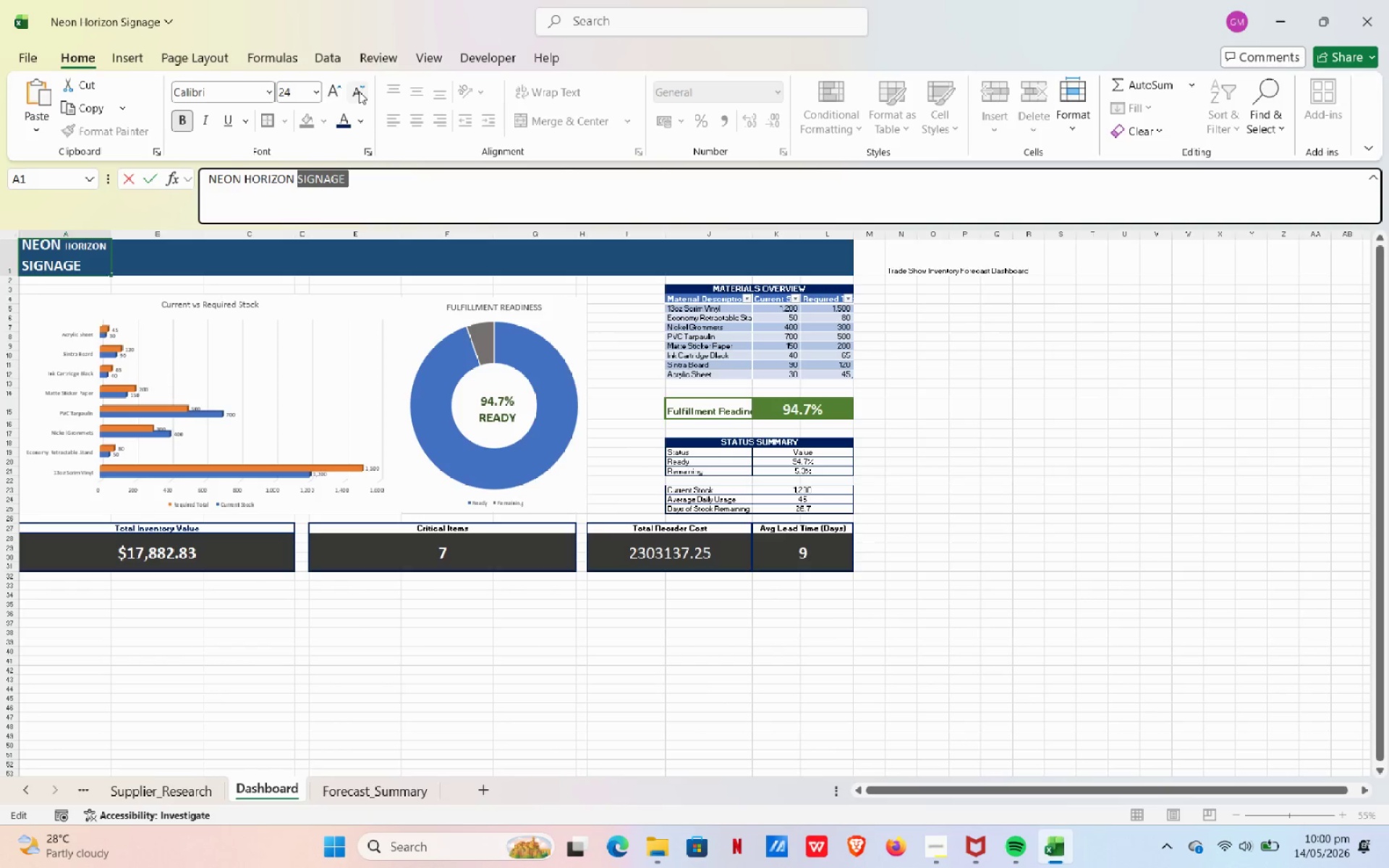 
double_click([359, 91])
 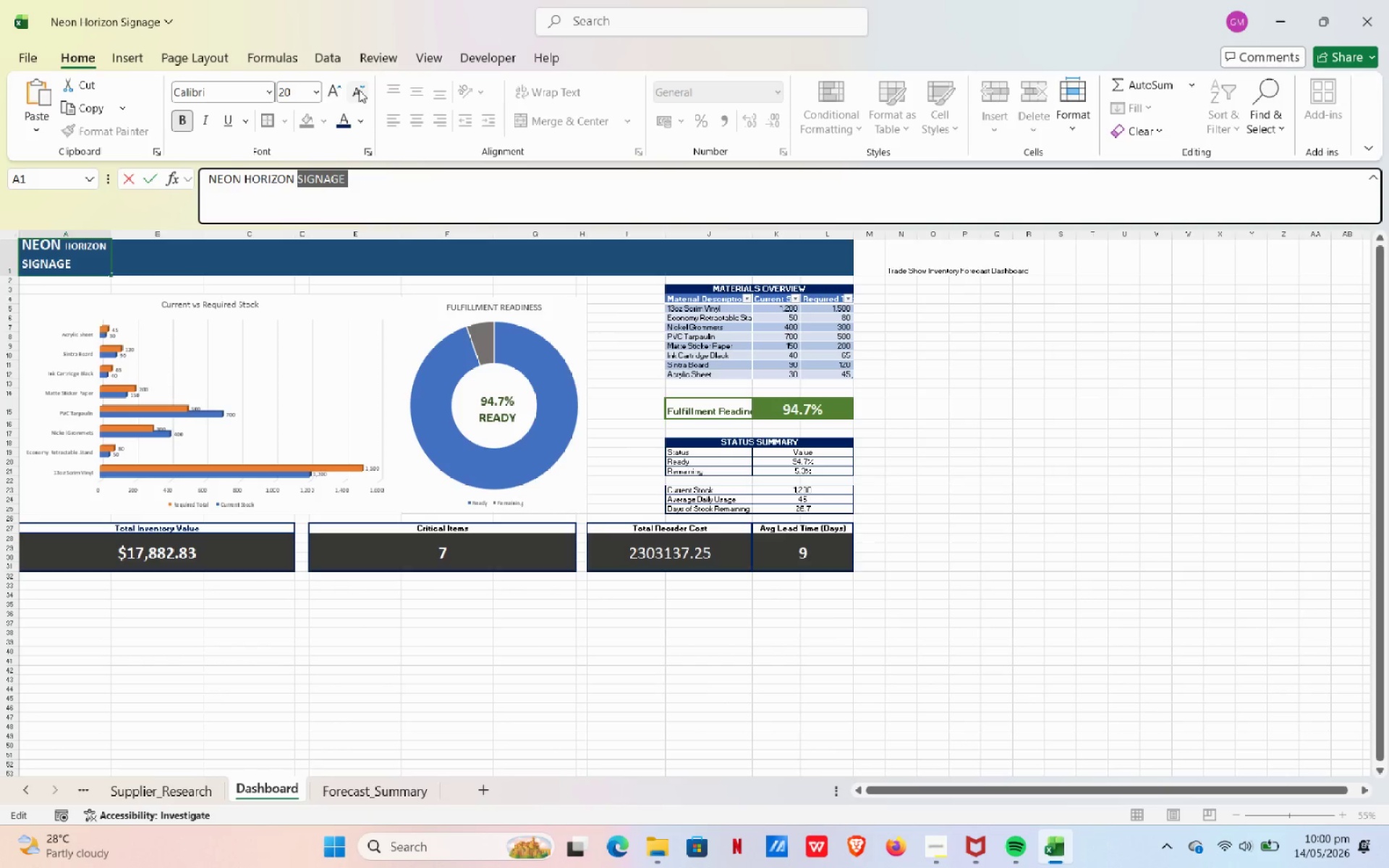 
triple_click([359, 90])
 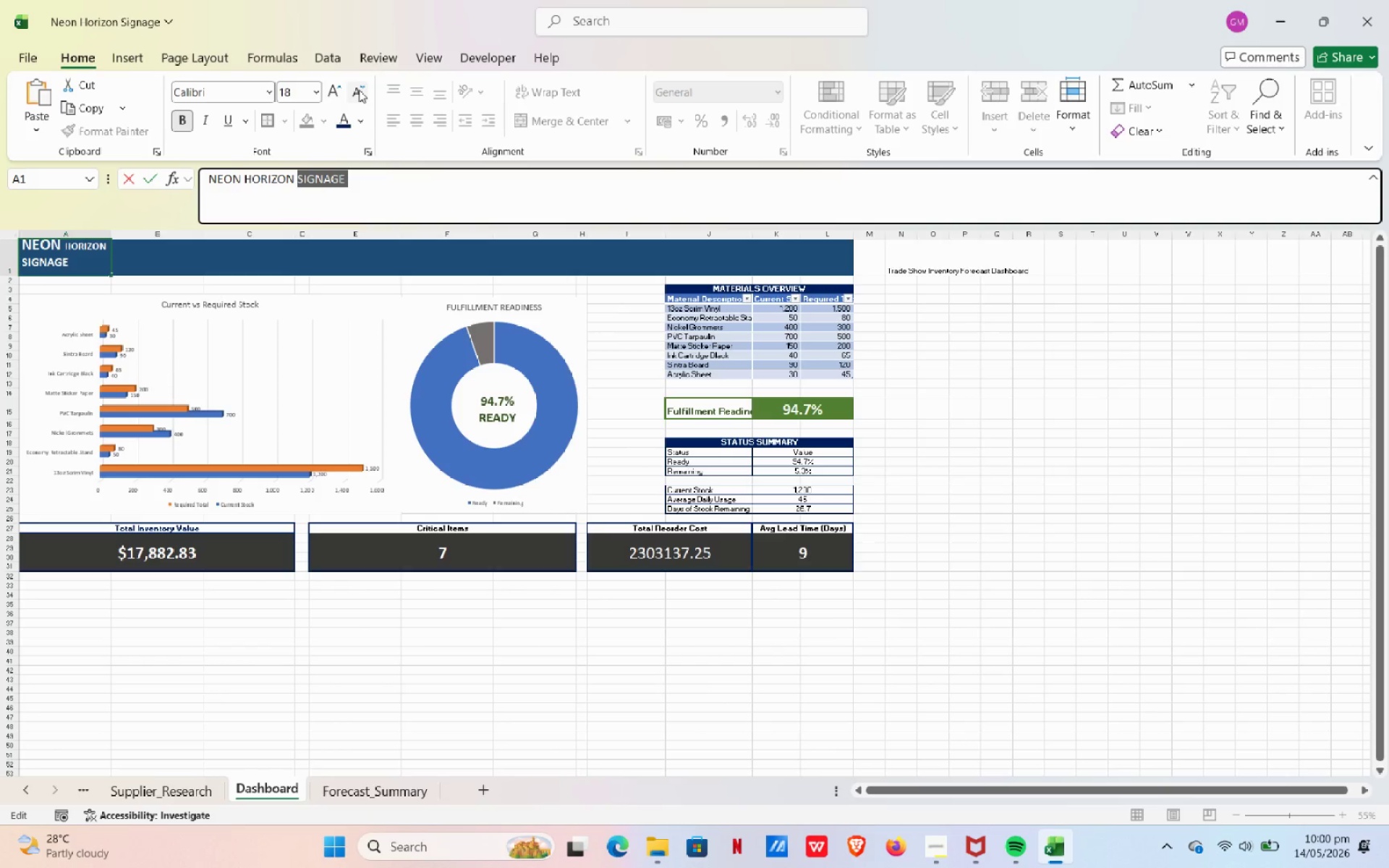 
triple_click([359, 90])
 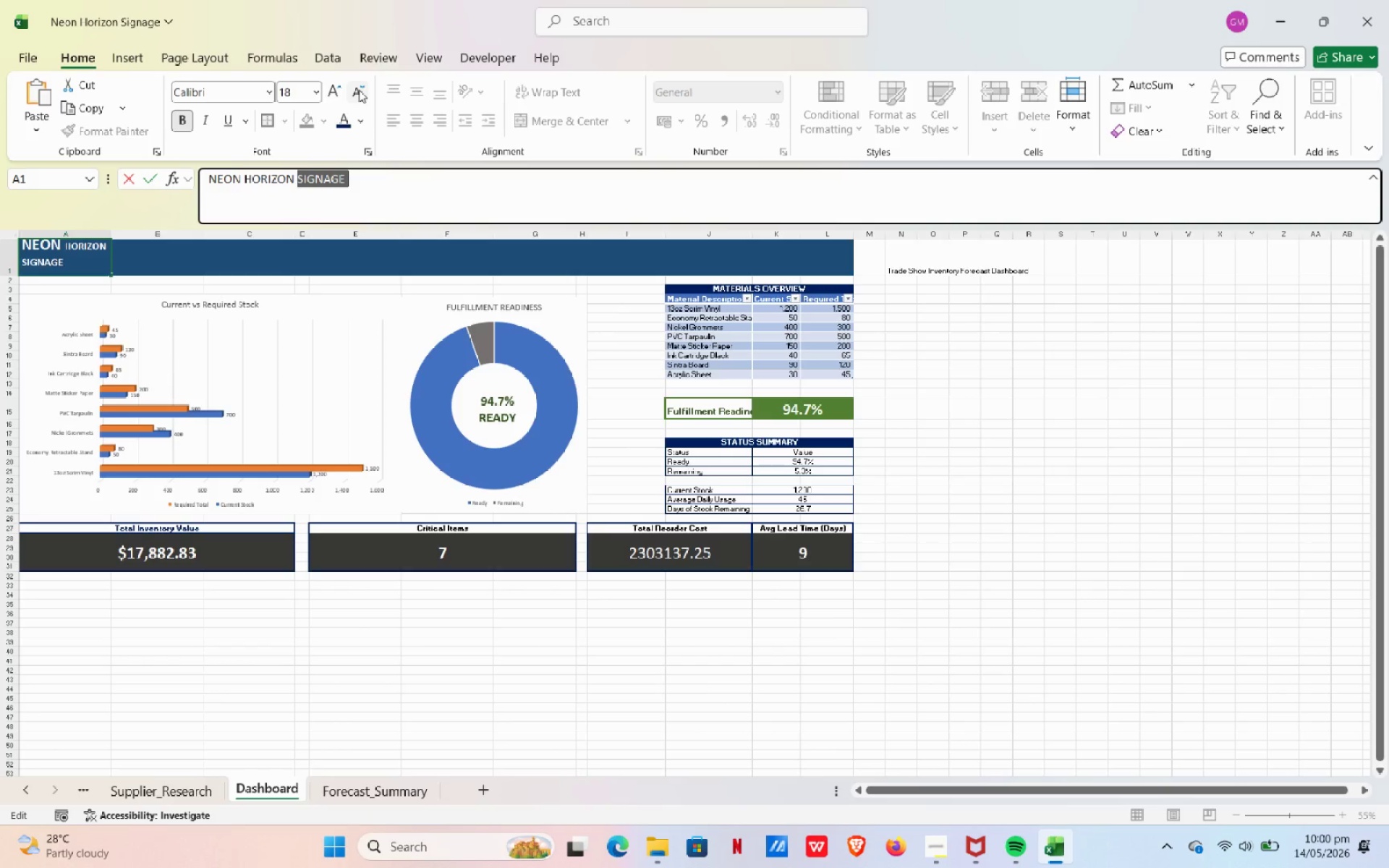 
triple_click([359, 90])
 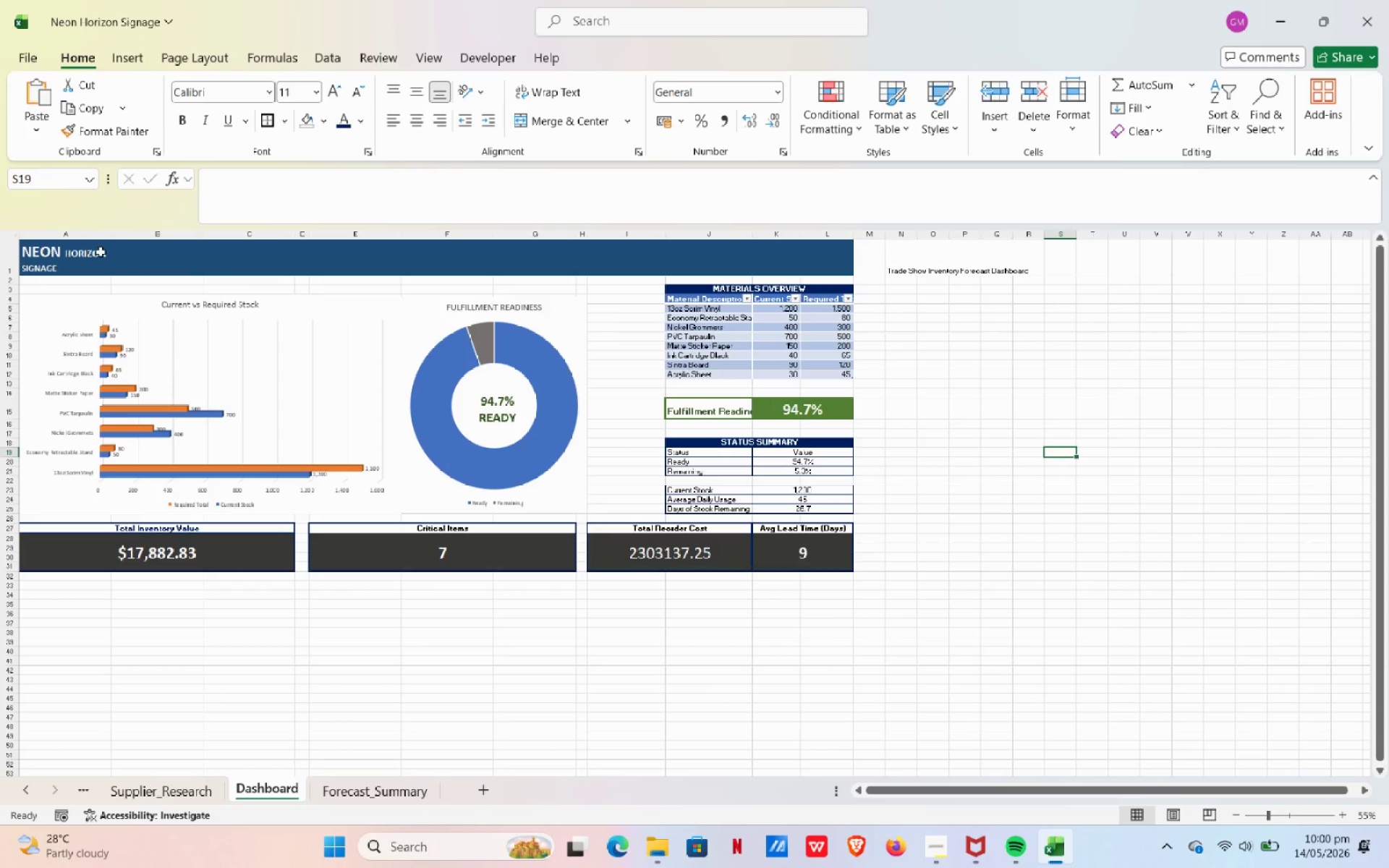 
left_click([67, 254])
 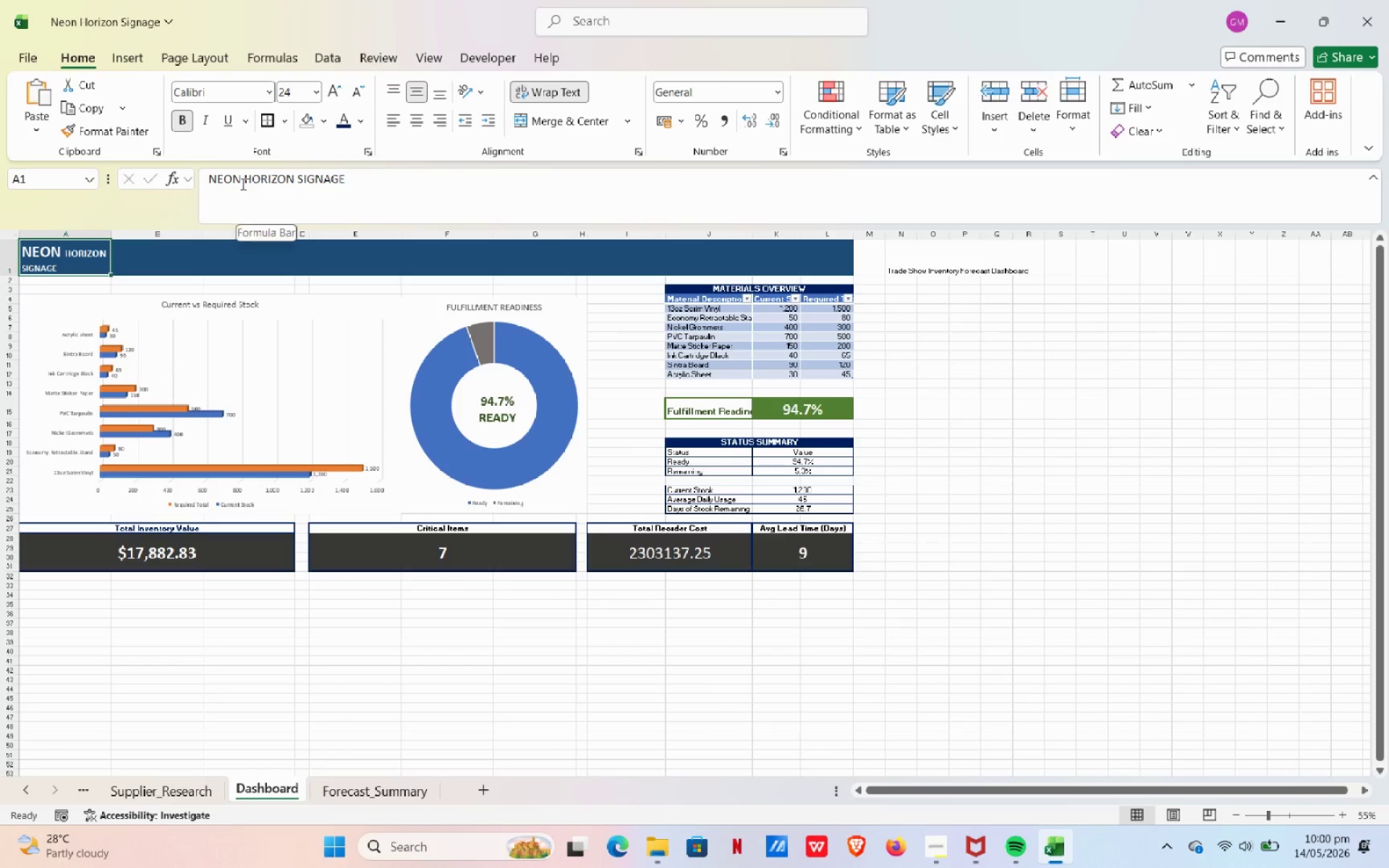 
left_click([249, 179])
 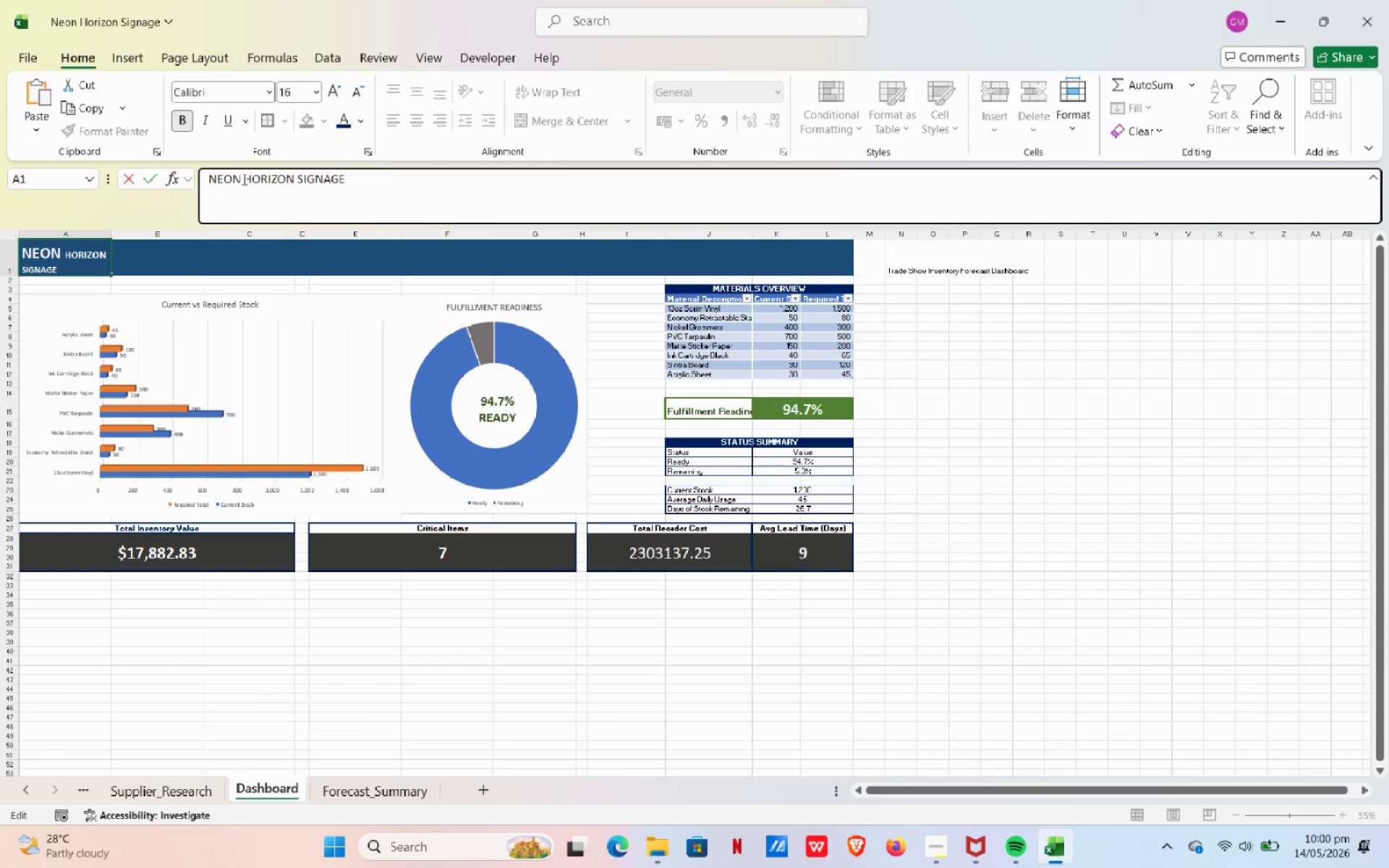 
left_click([246, 179])
 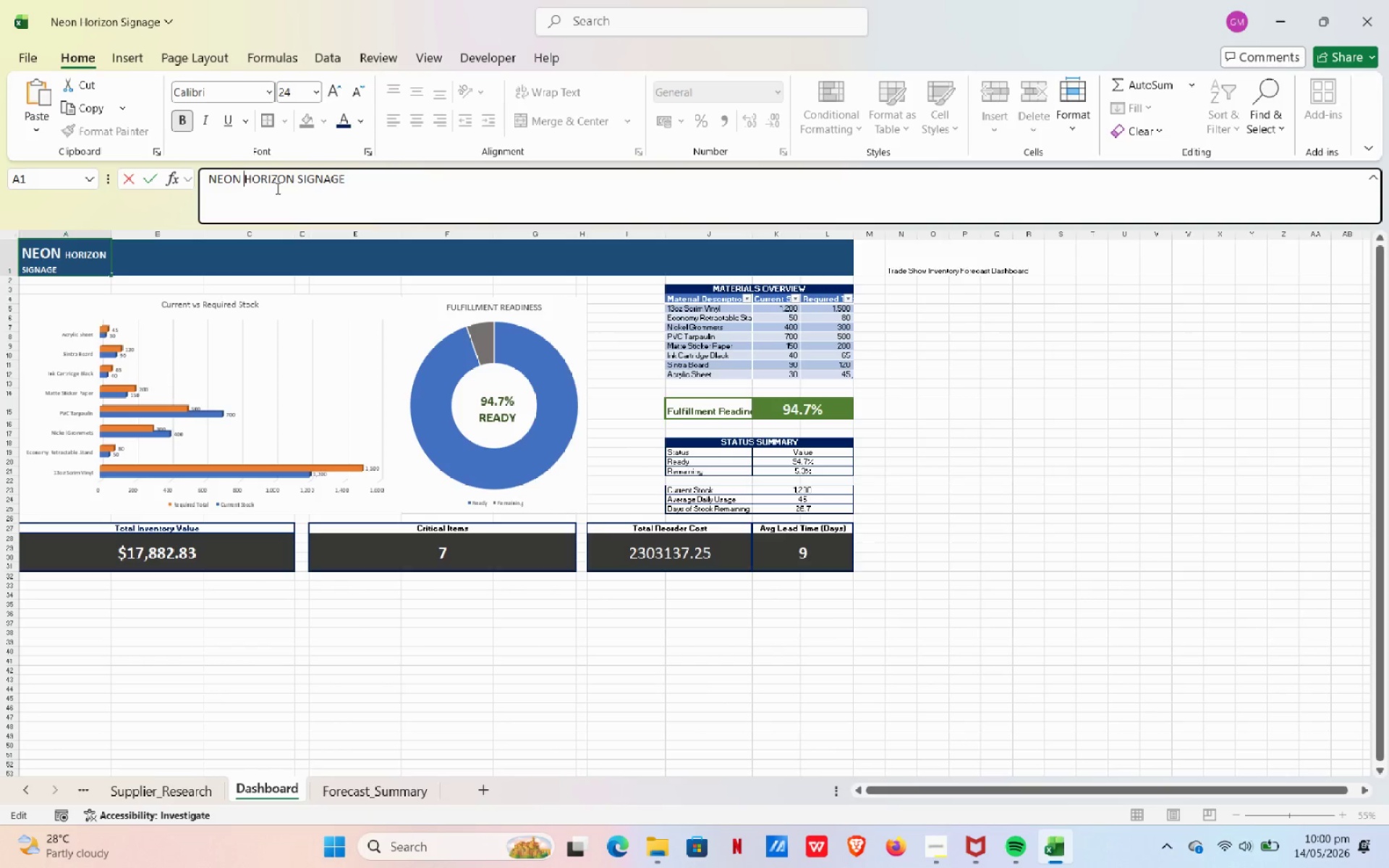 
key(Space)
 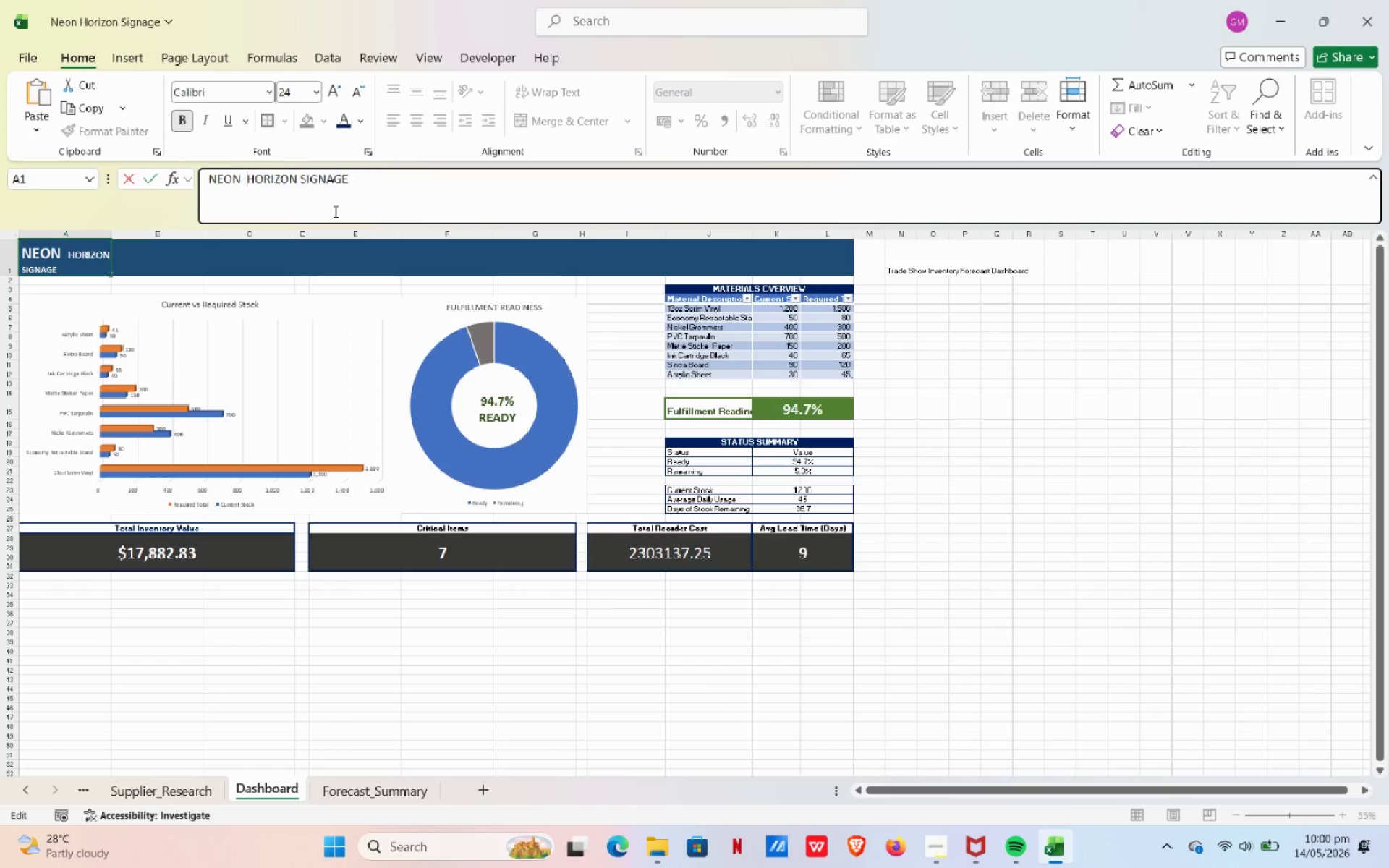 
key(Space)
 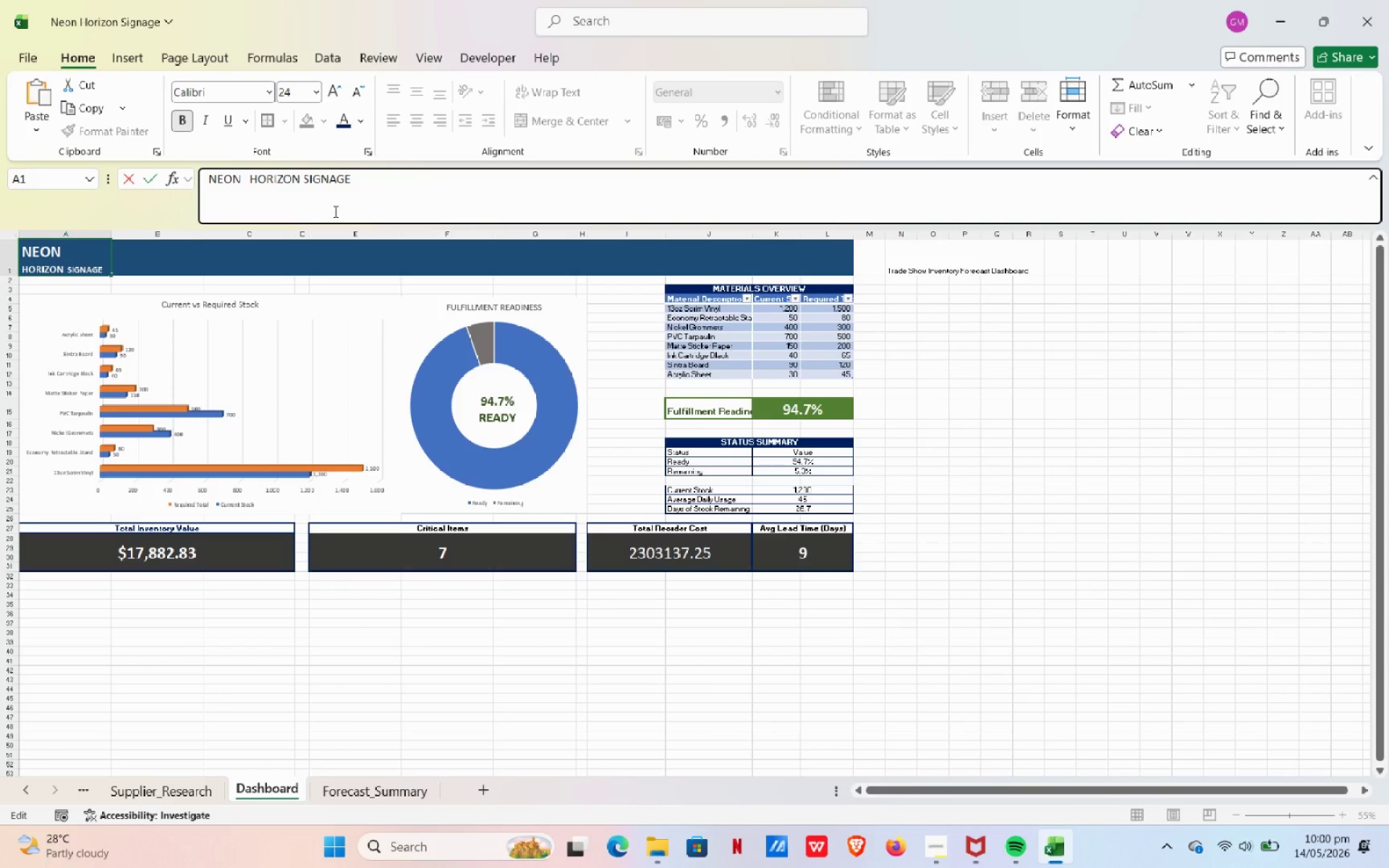 
key(Space)
 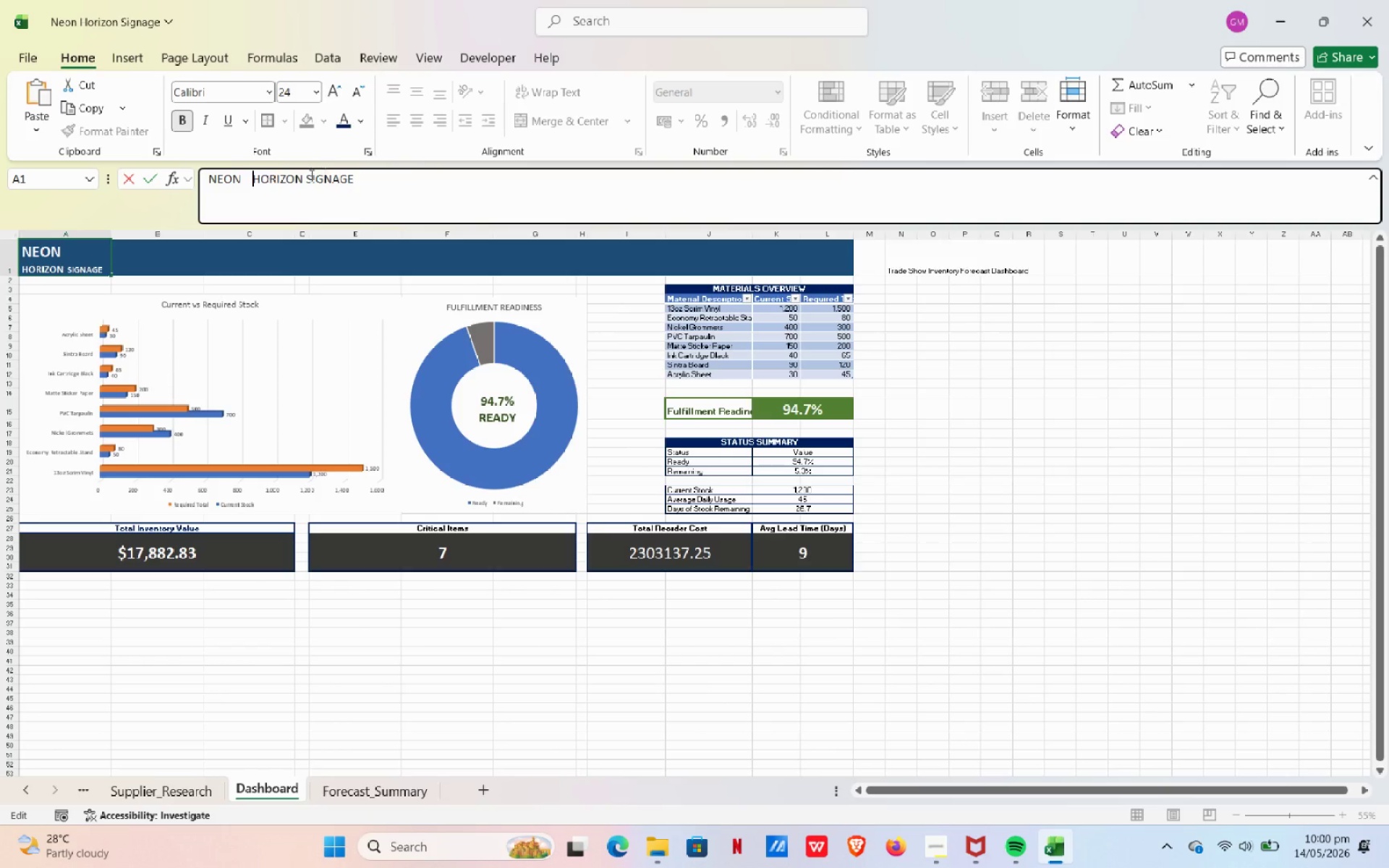 
left_click([301, 179])
 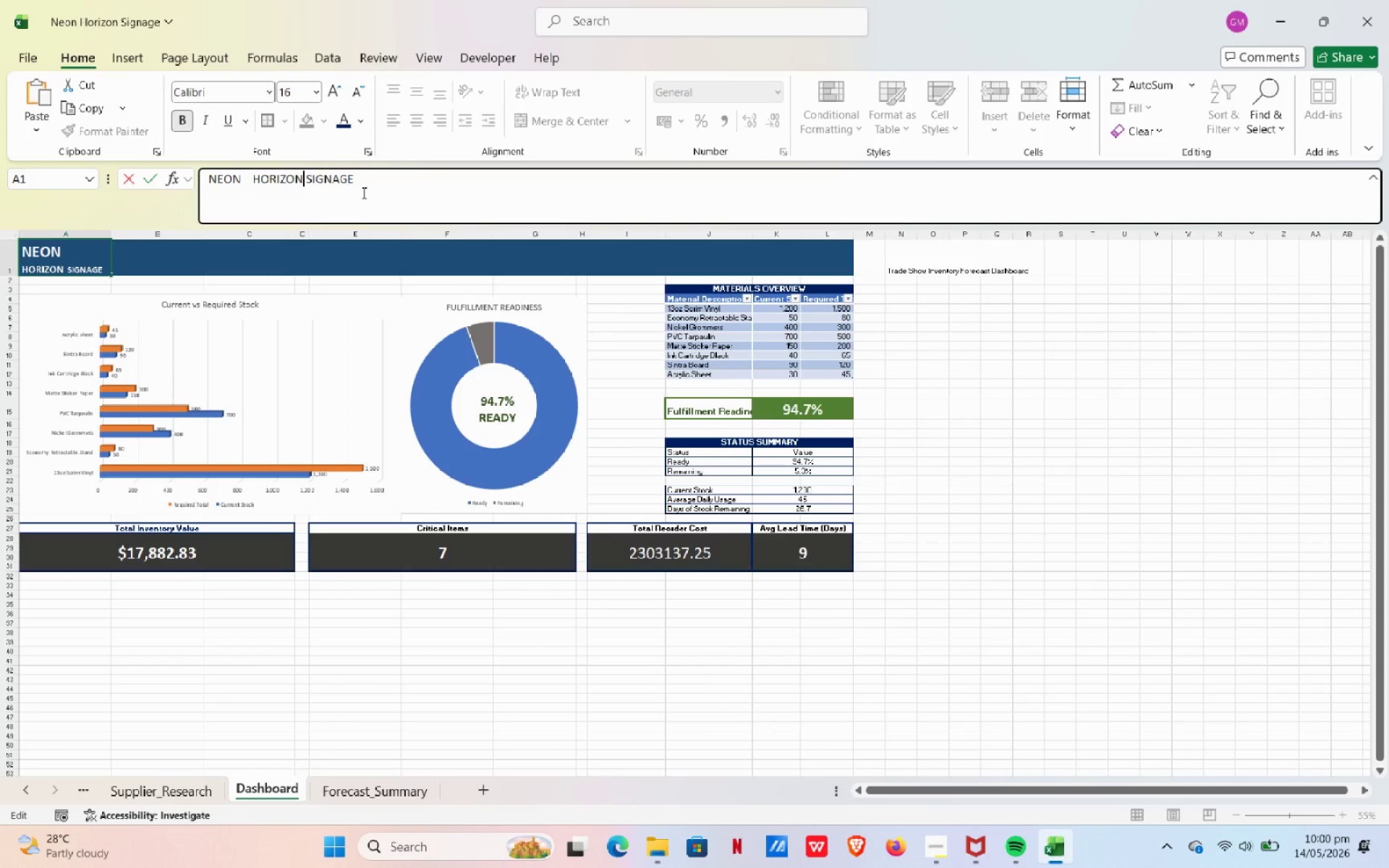 
key(Space)
 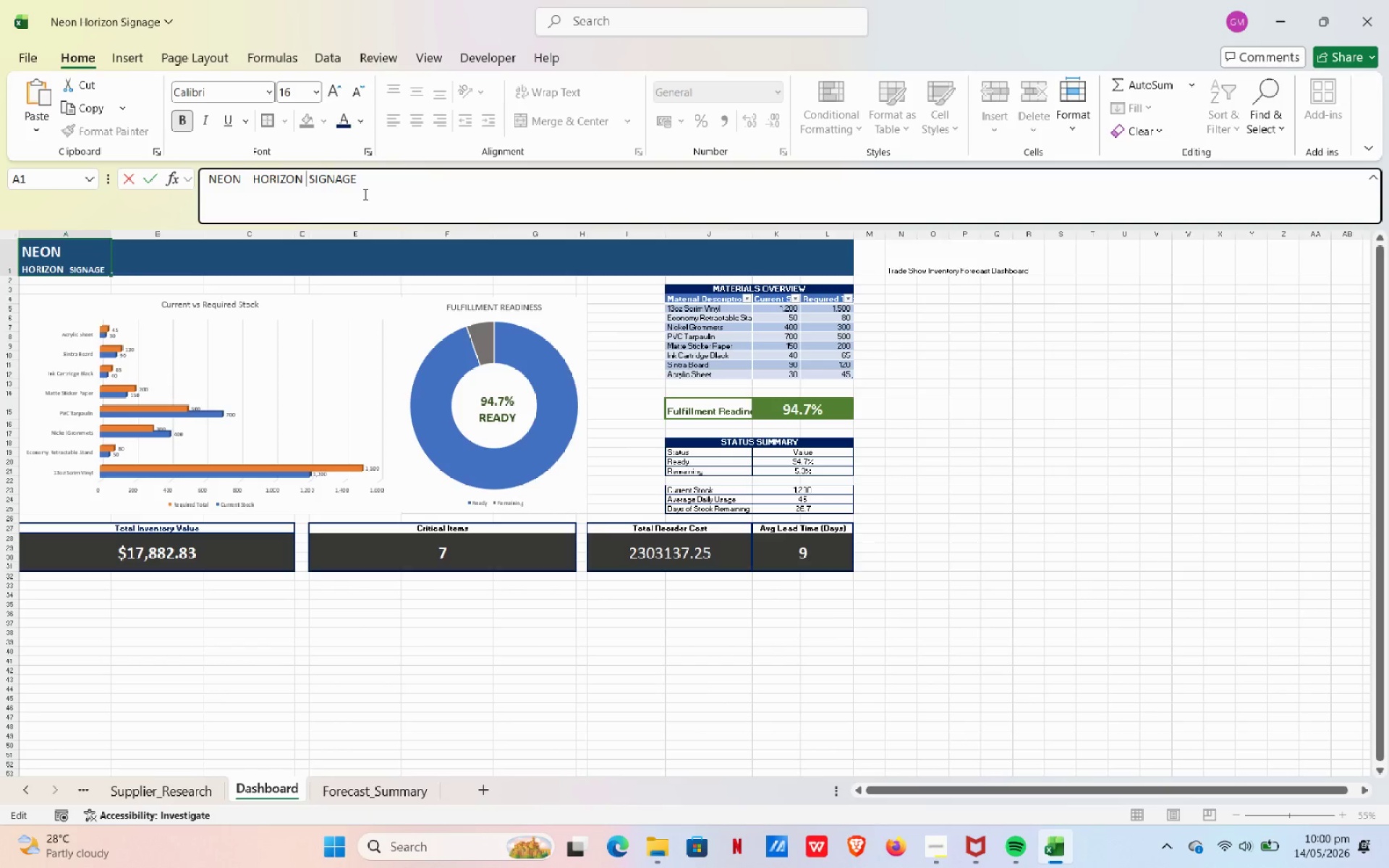 
key(Space)
 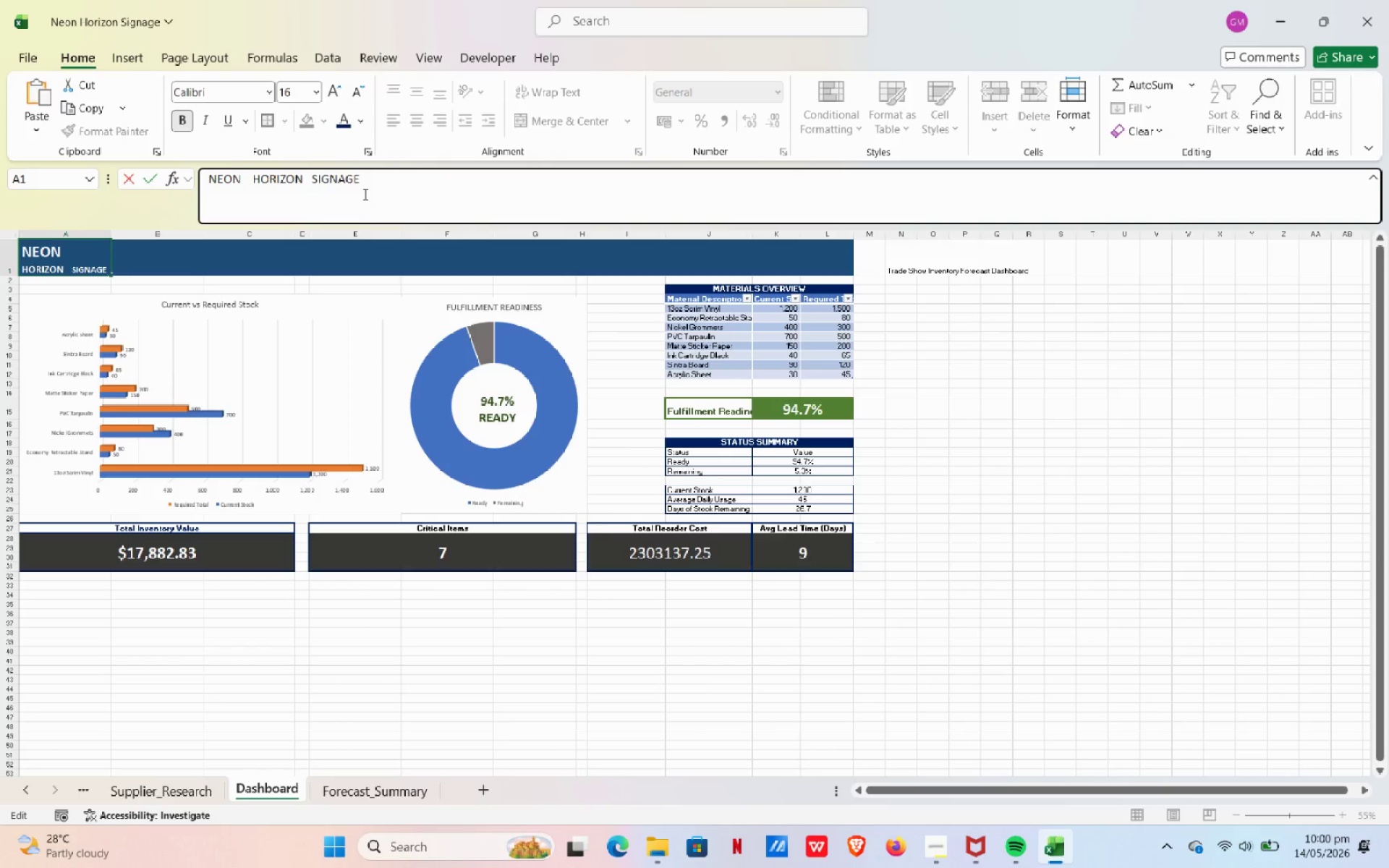 
key(Space)
 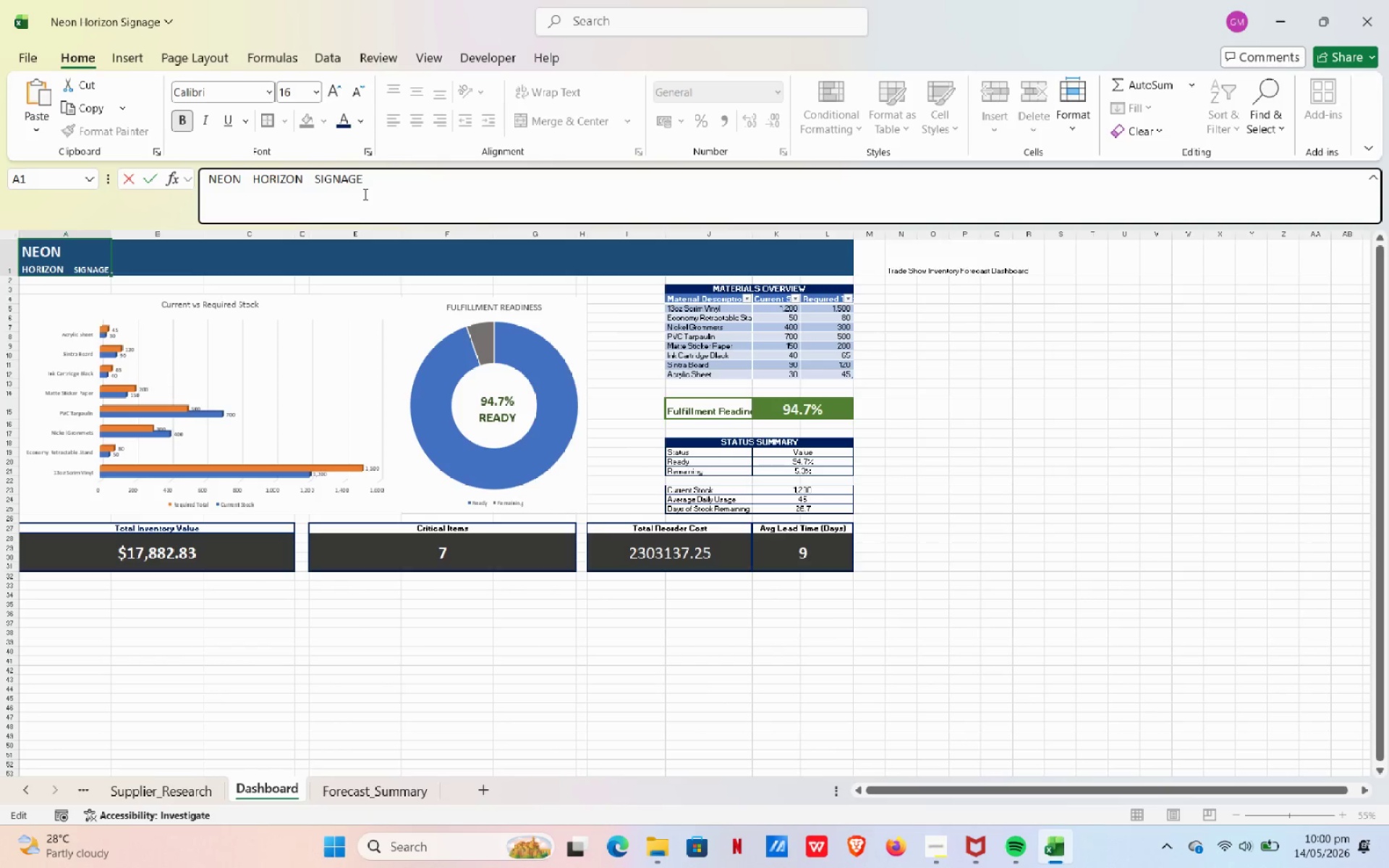 
key(Space)
 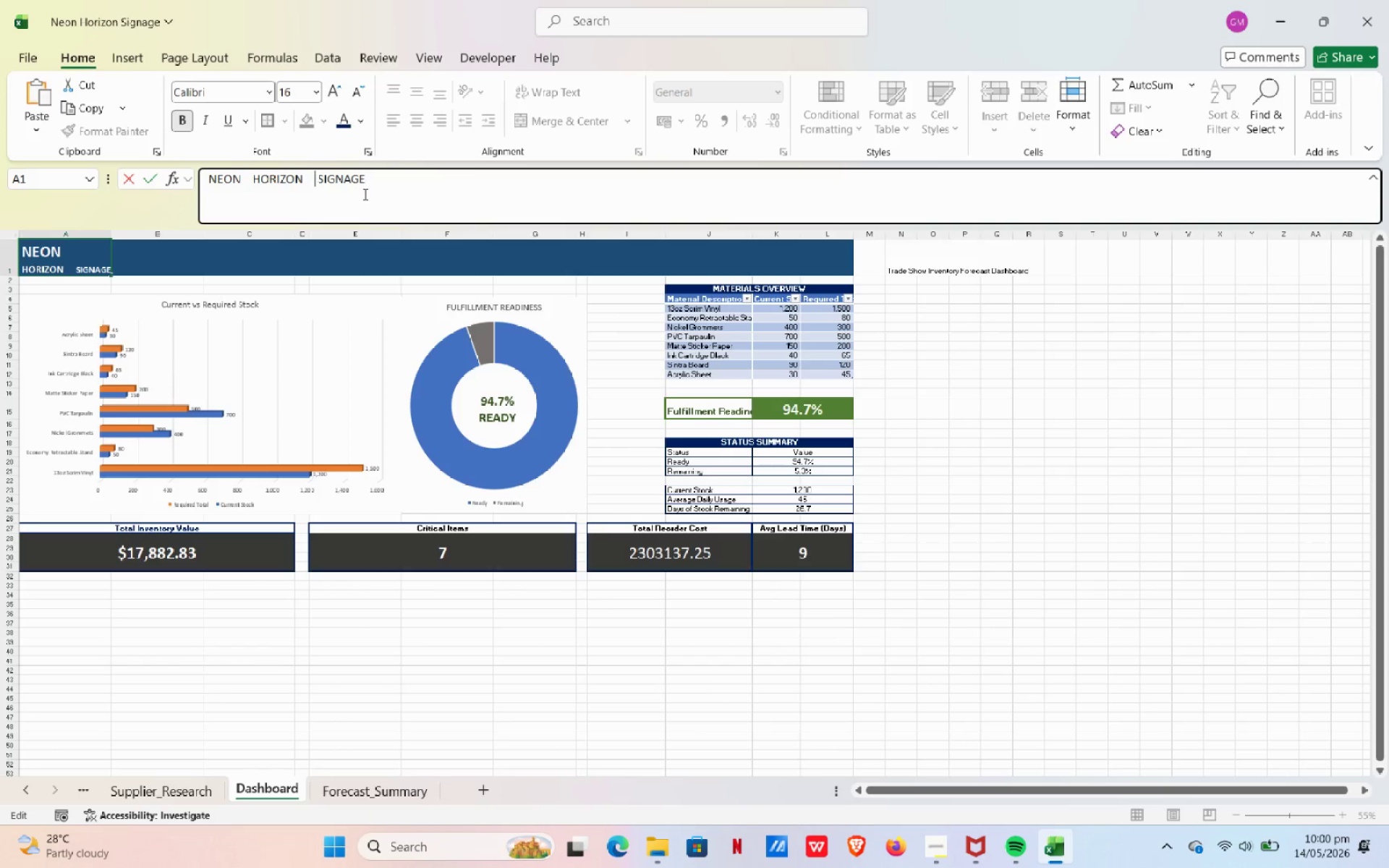 
key(Space)
 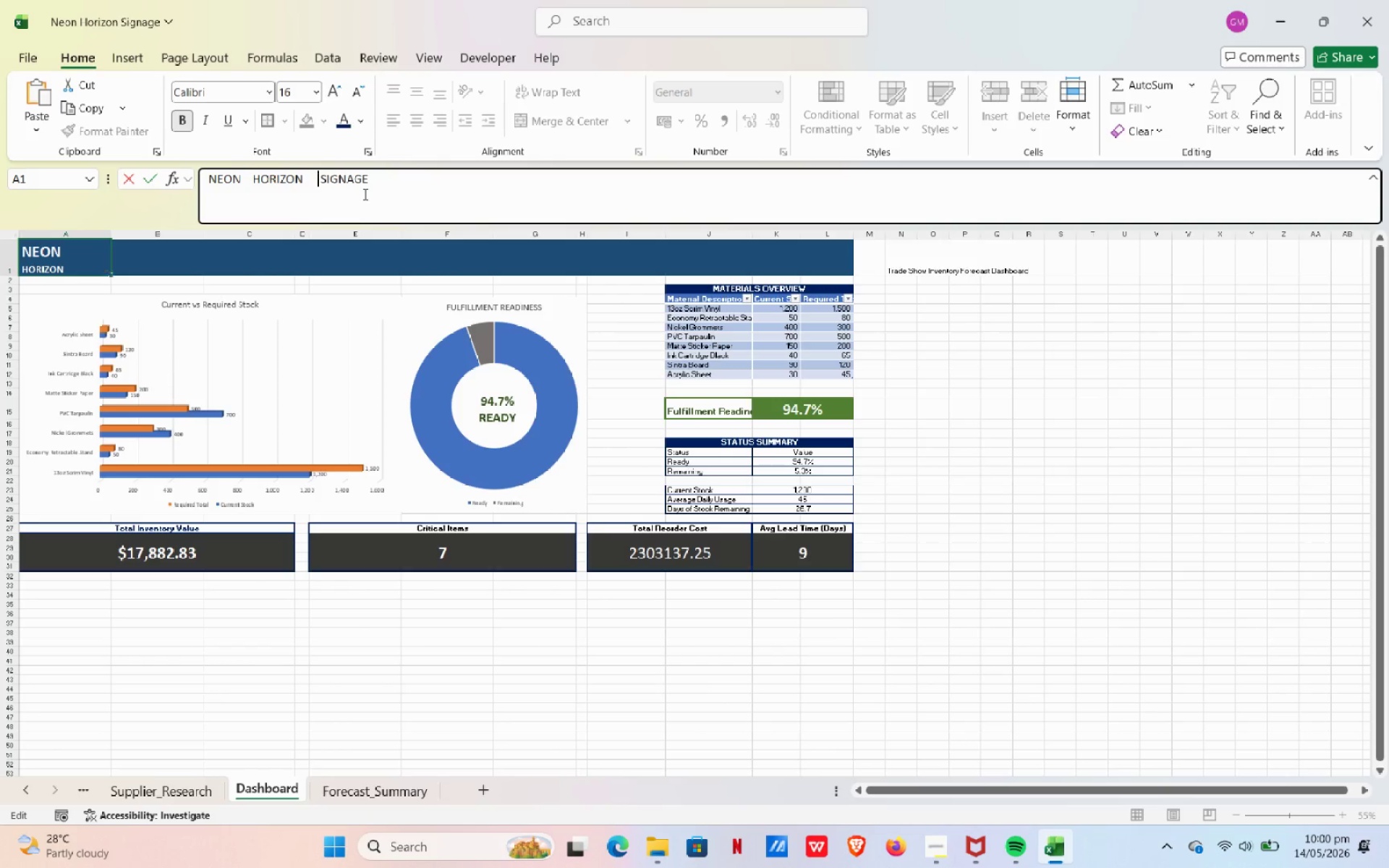 
key(Space)
 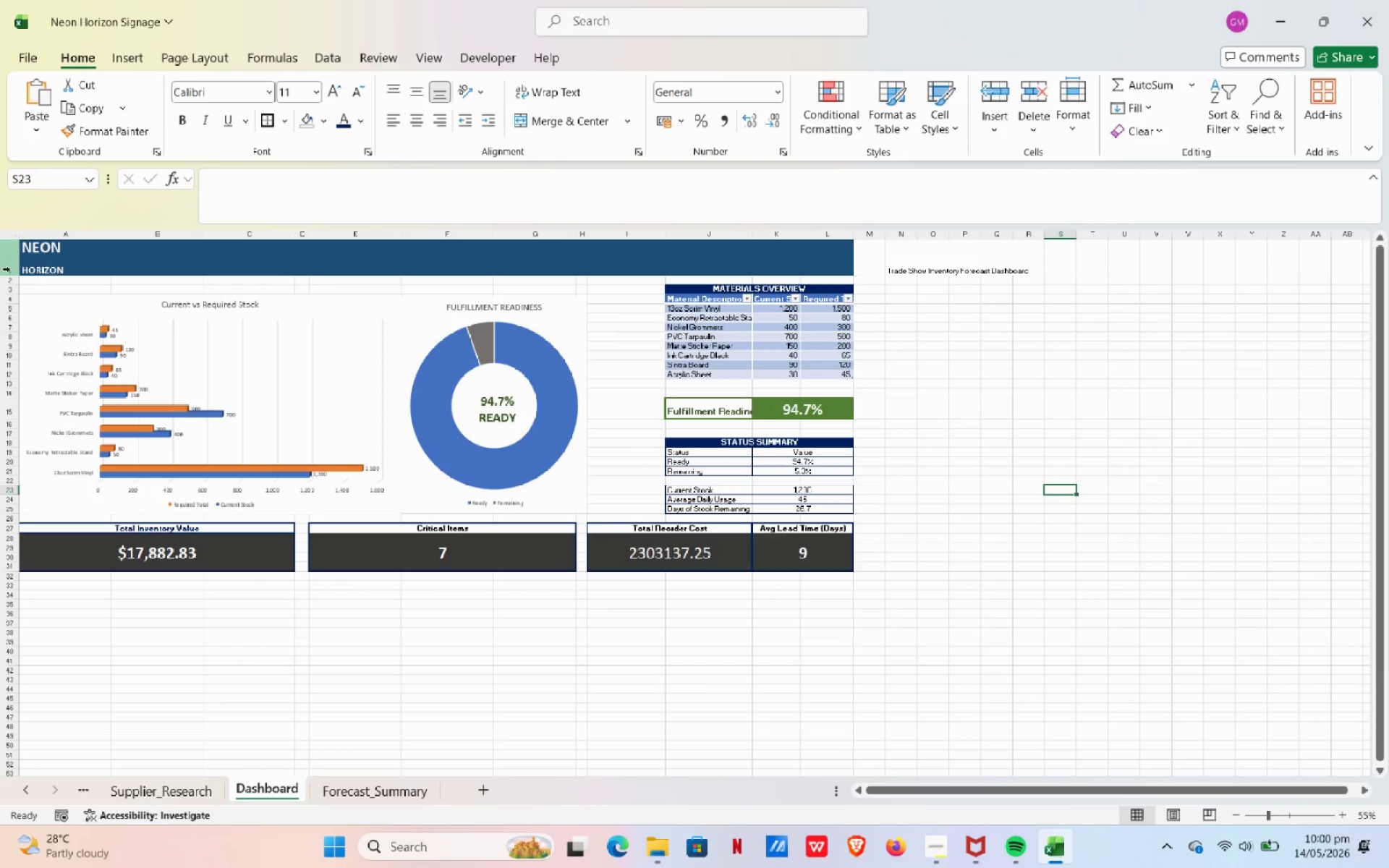 
left_click_drag(start_coordinate=[12, 278], to_coordinate=[9, 294])
 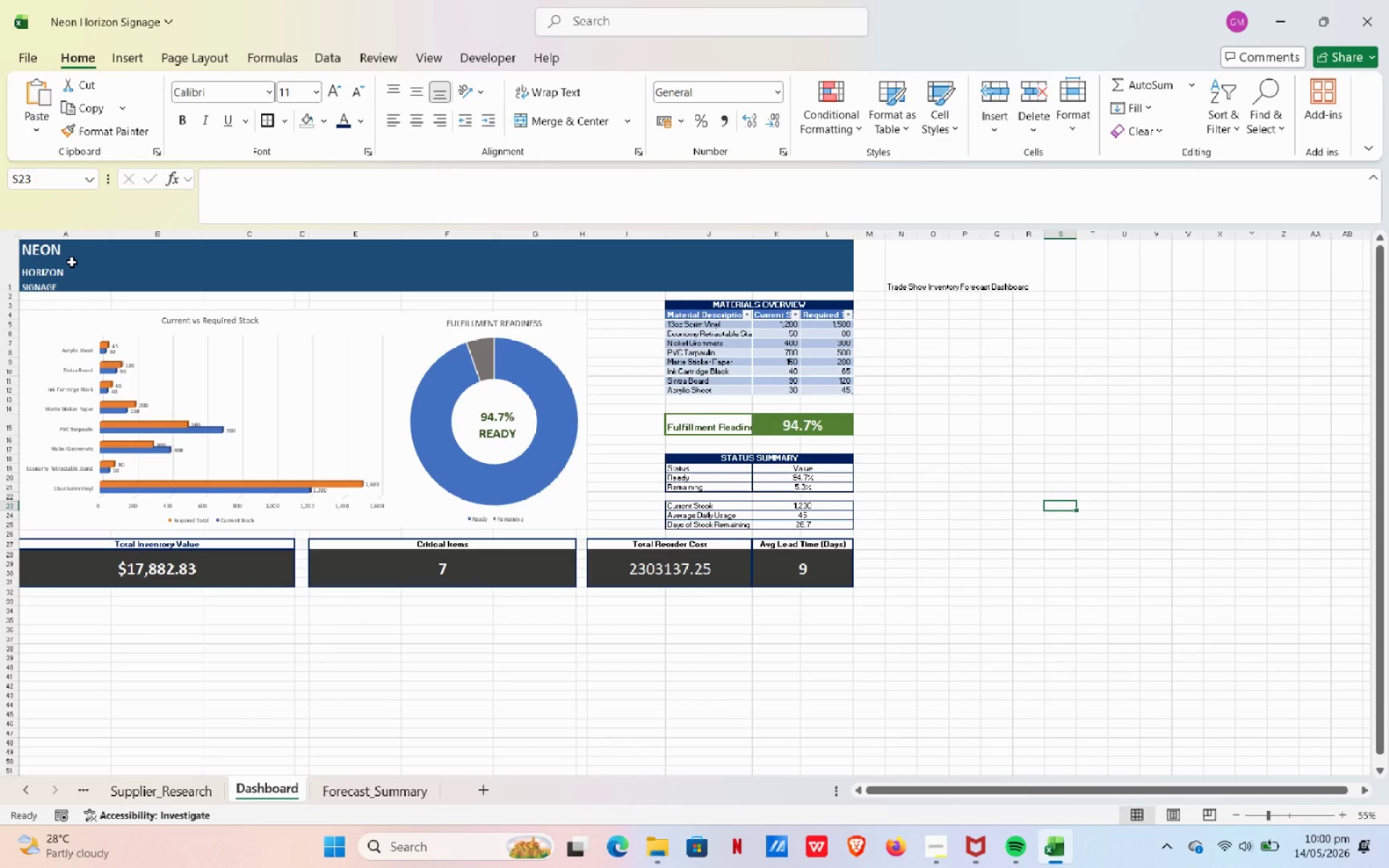 
left_click([67, 260])
 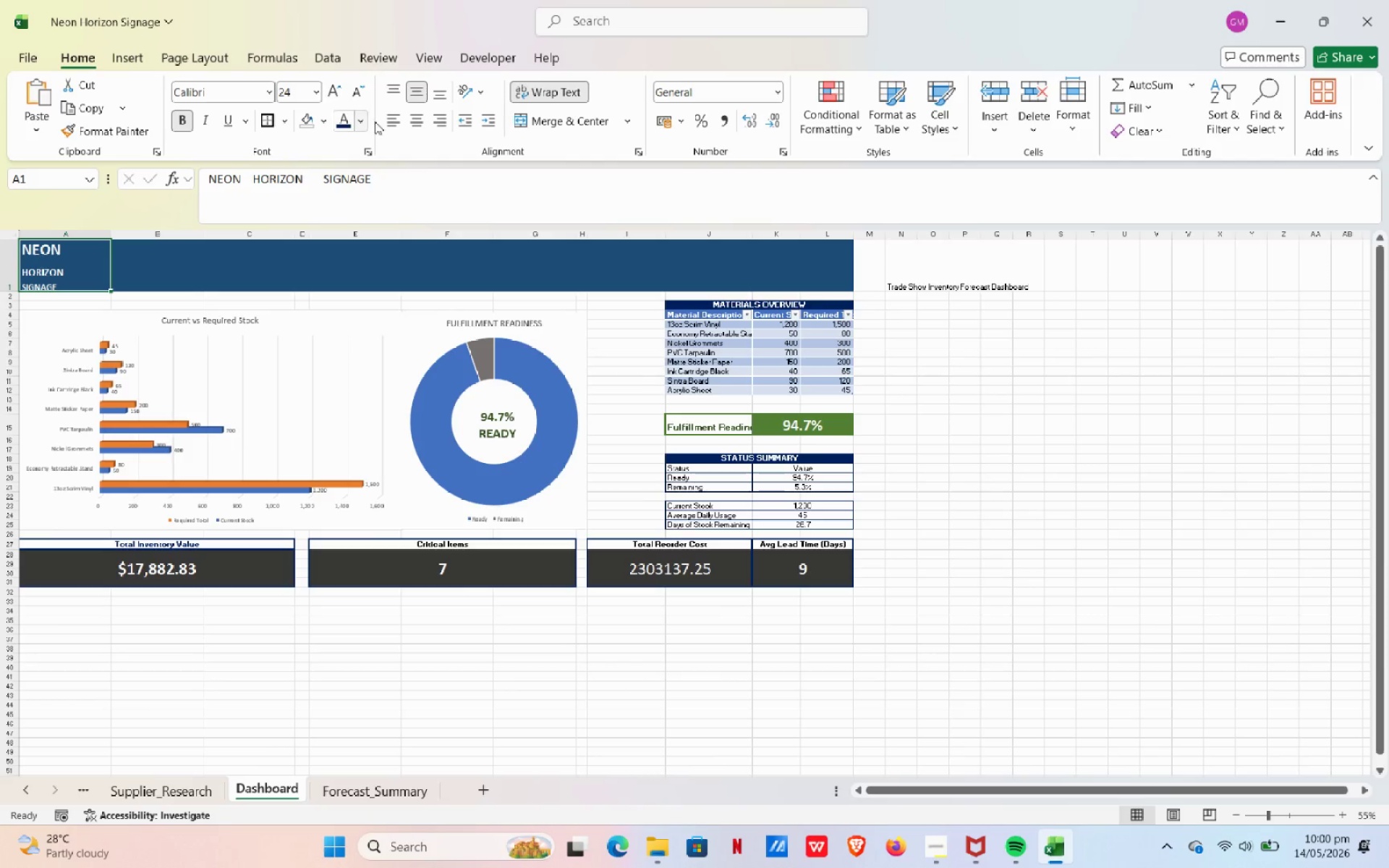 
left_click([415, 122])
 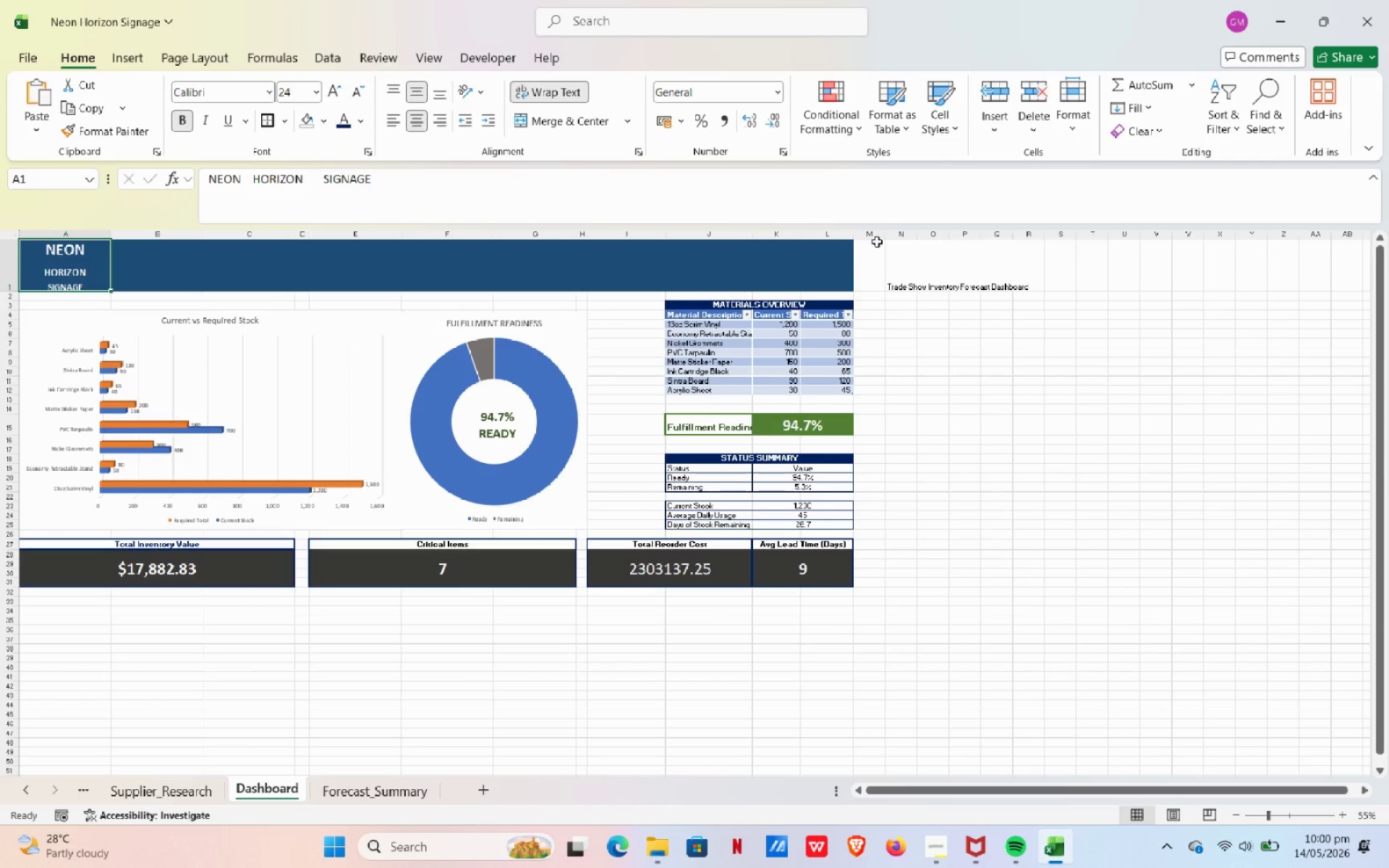 
wait(6.06)
 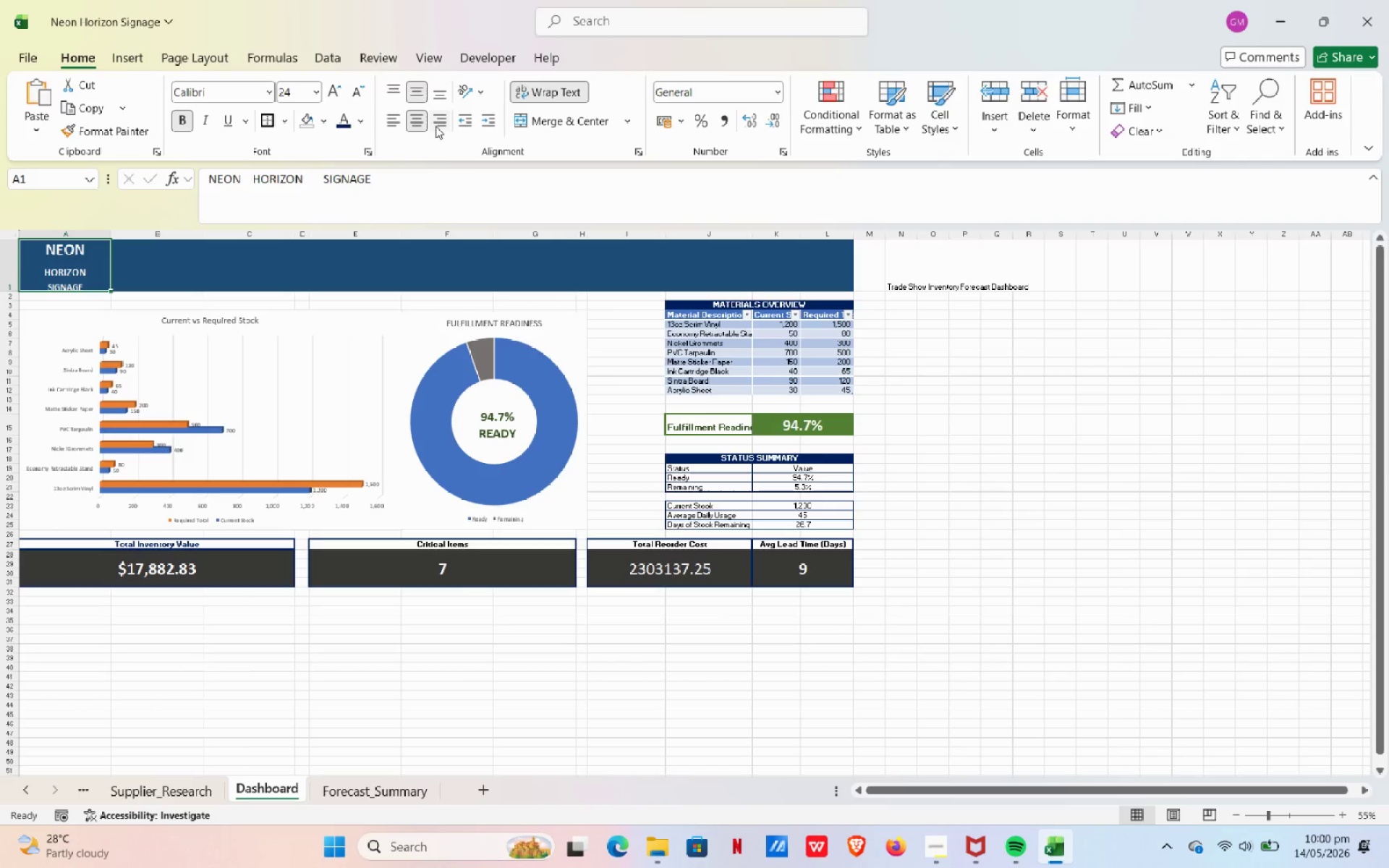 
left_click_drag(start_coordinate=[466, 176], to_coordinate=[195, 229])
 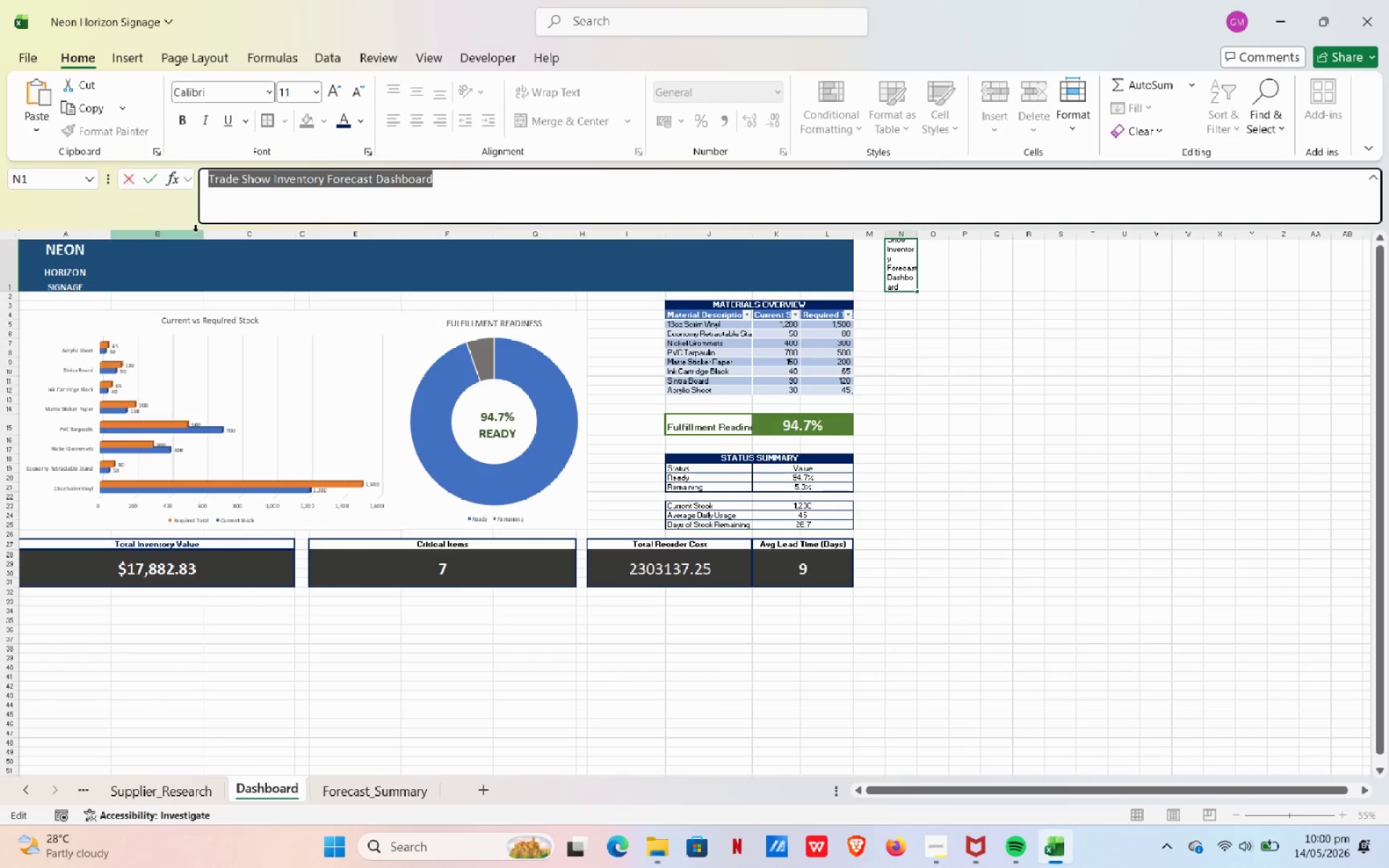 
key(Control+X)
 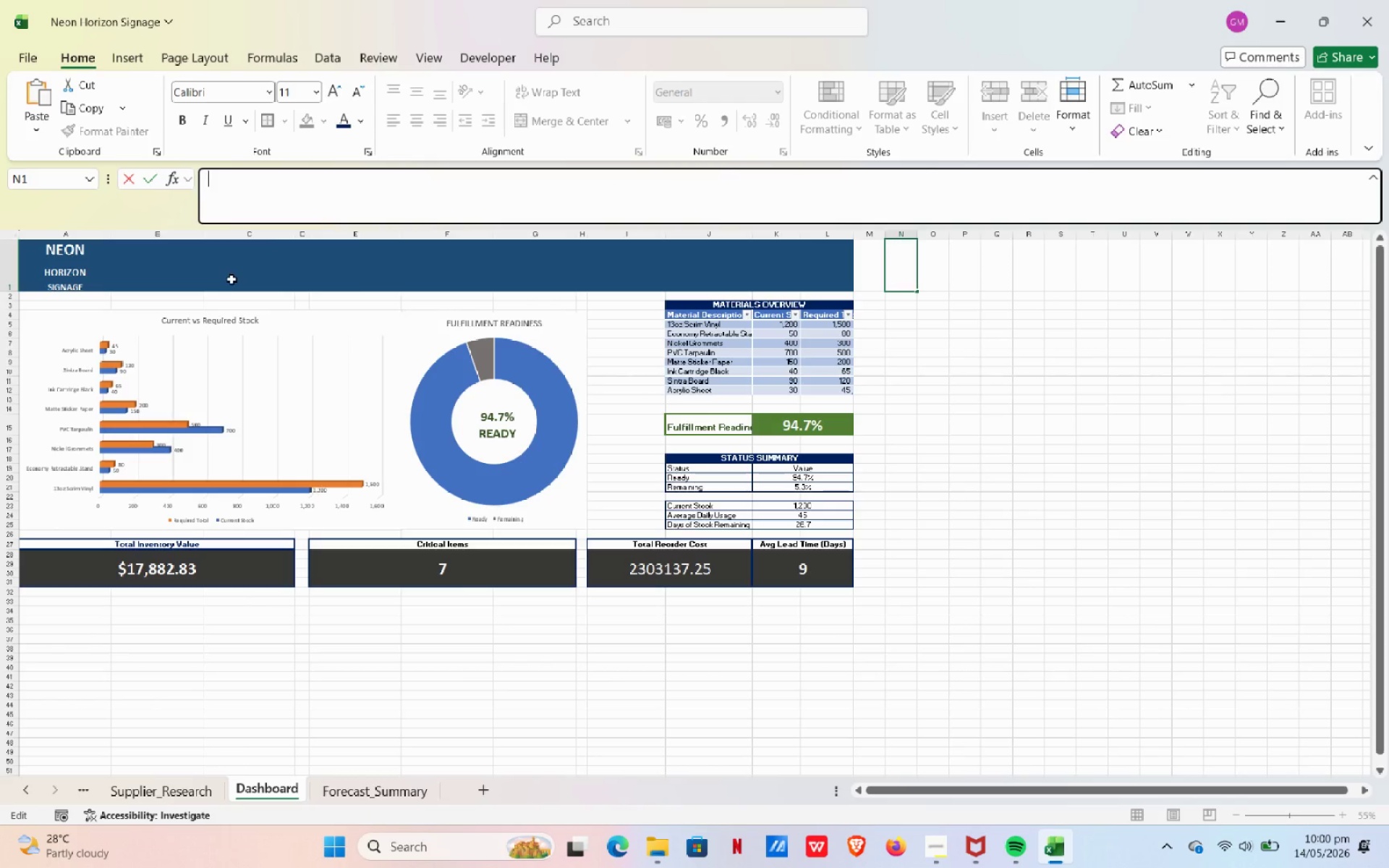 
left_click([232, 279])
 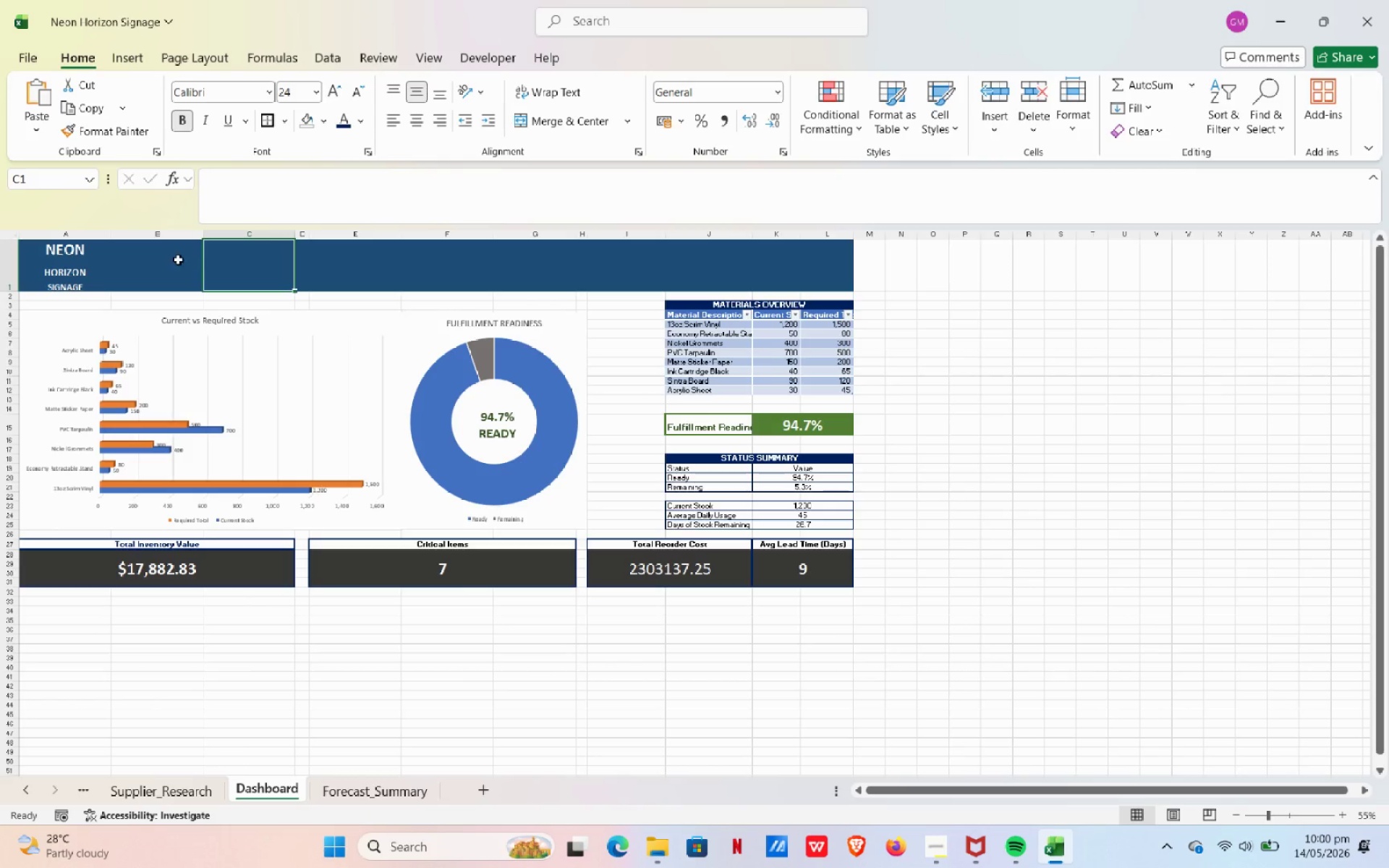 
left_click([174, 260])
 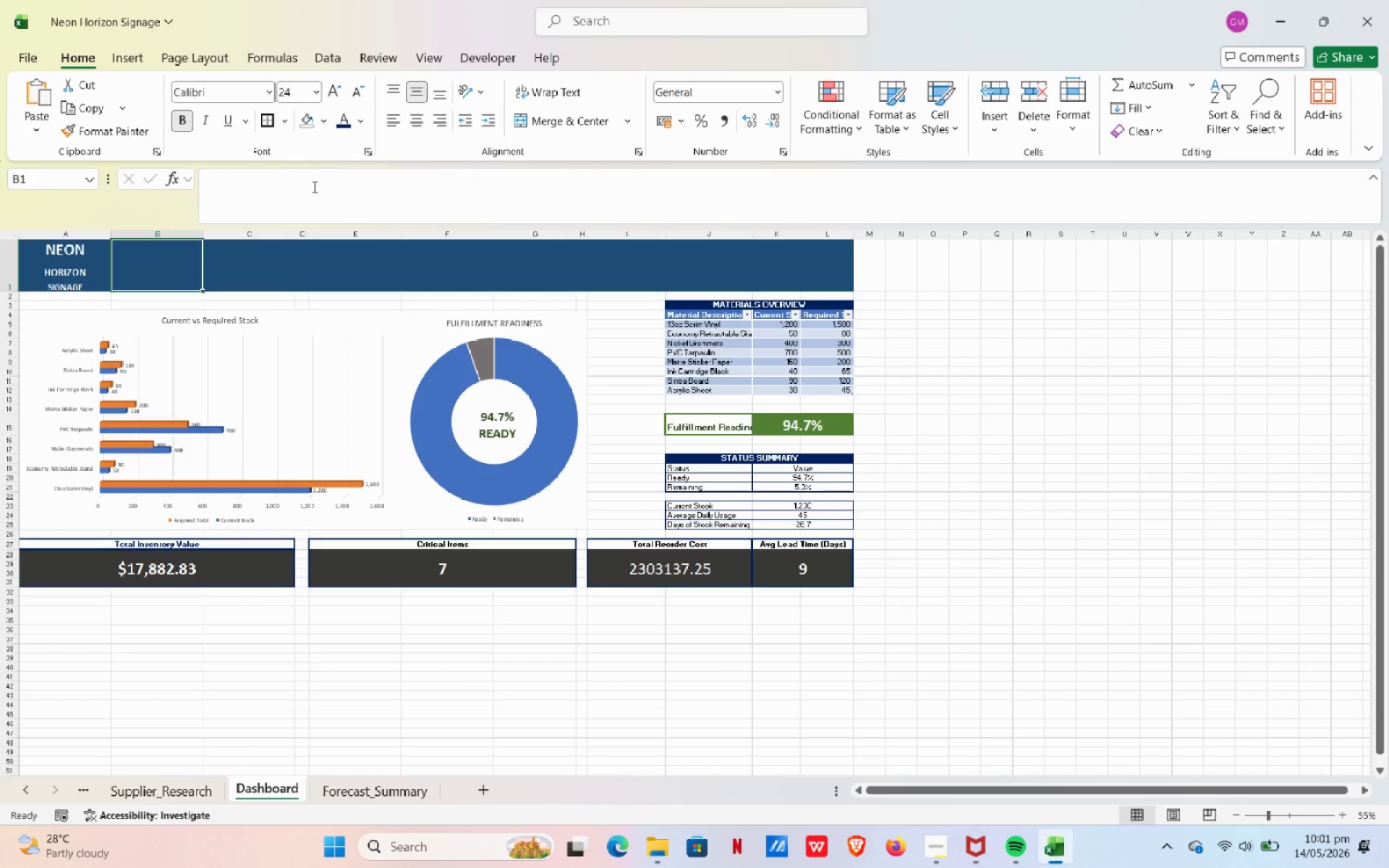 
left_click([308, 189])
 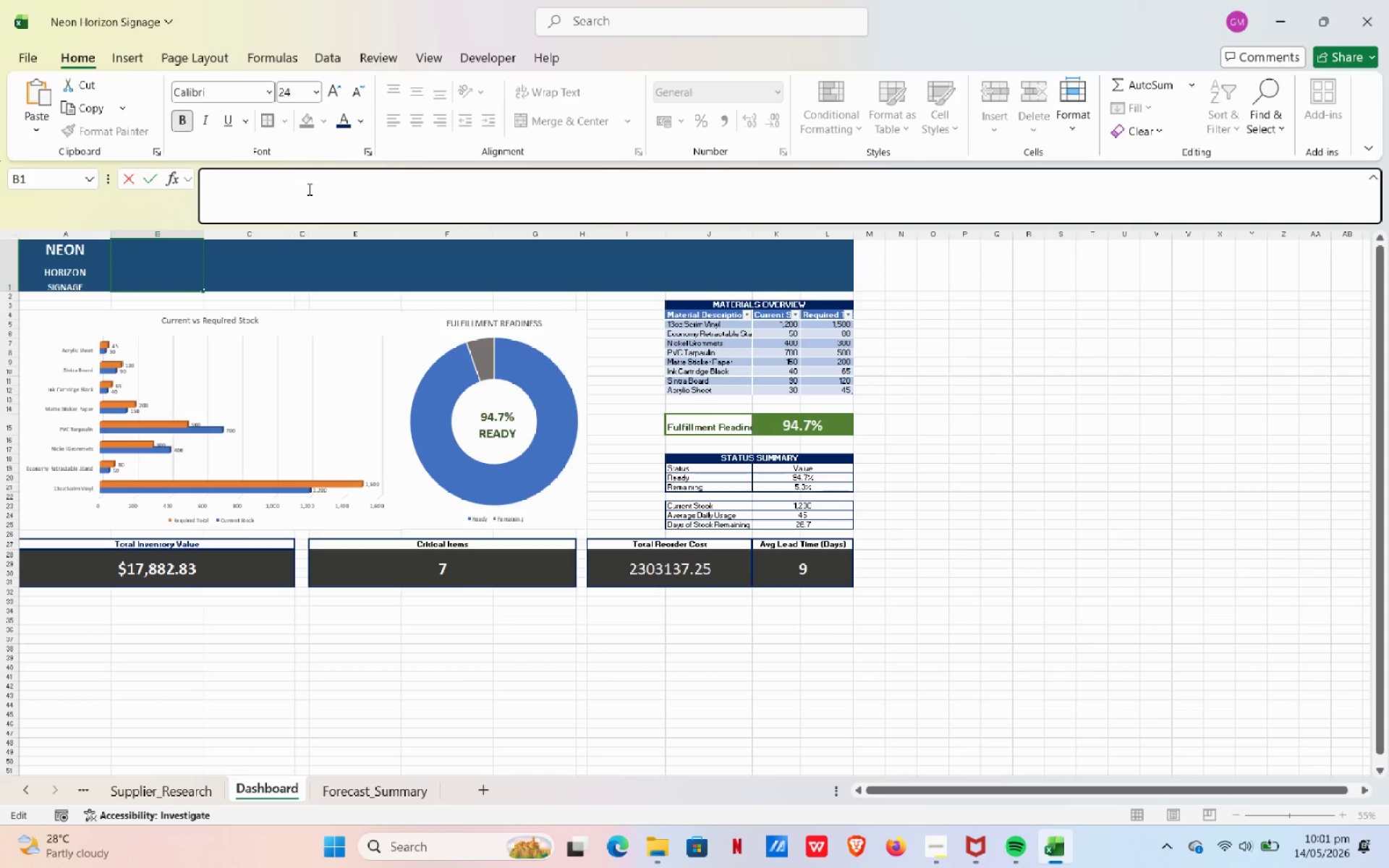 
key(Control+V)
 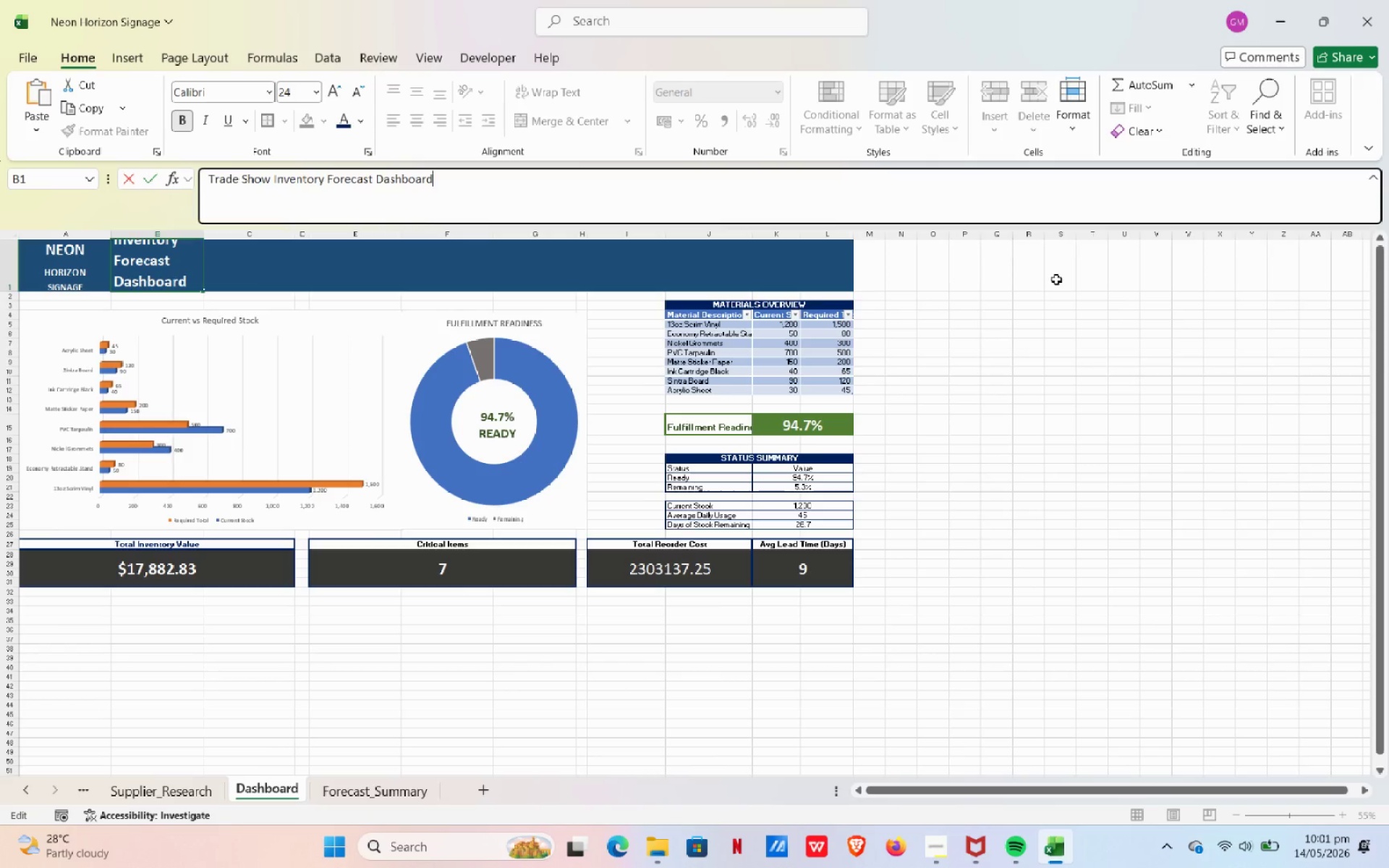 
left_click_drag(start_coordinate=[1061, 283], to_coordinate=[1061, 286])
 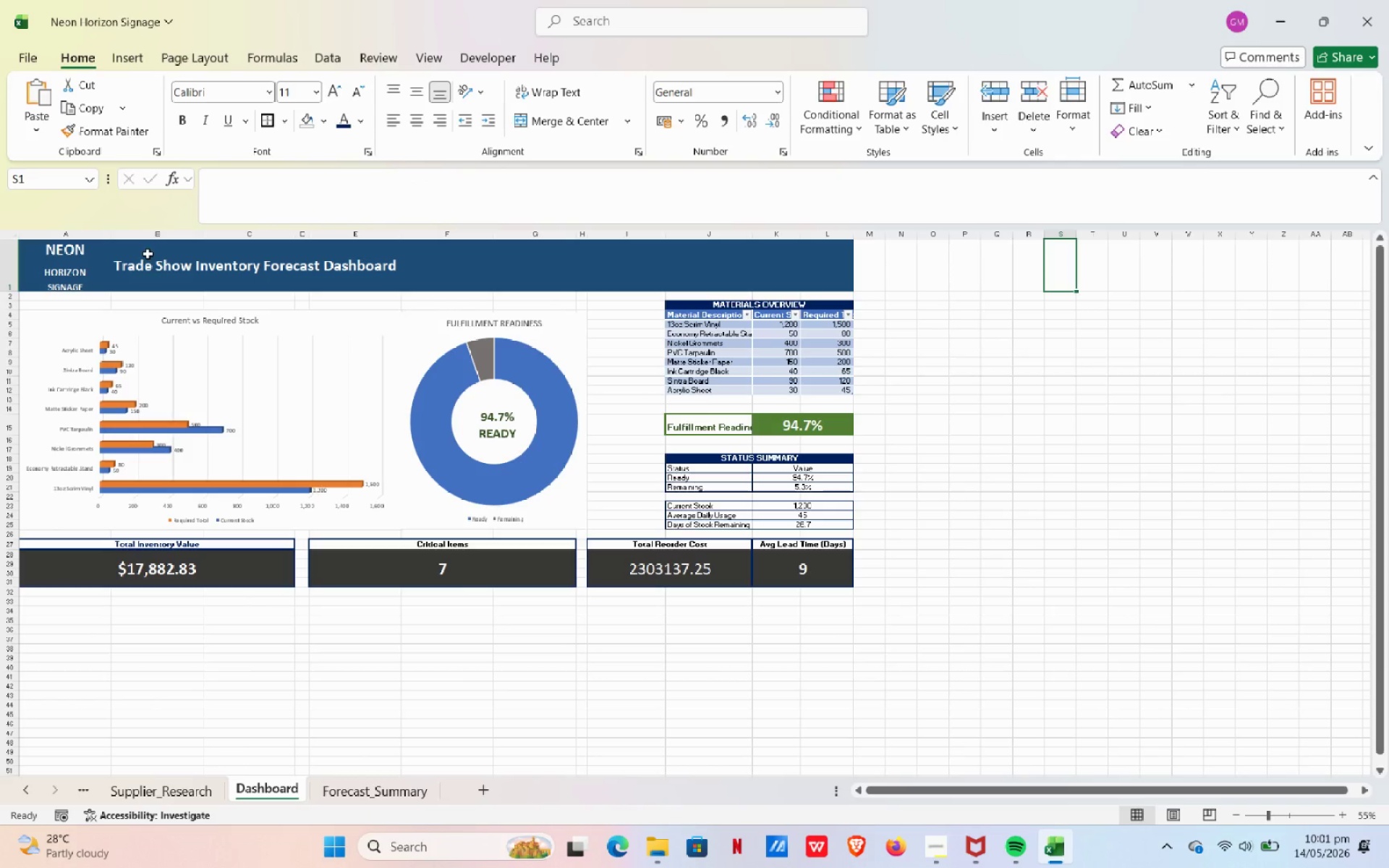 
left_click_drag(start_coordinate=[146, 254], to_coordinate=[807, 263])
 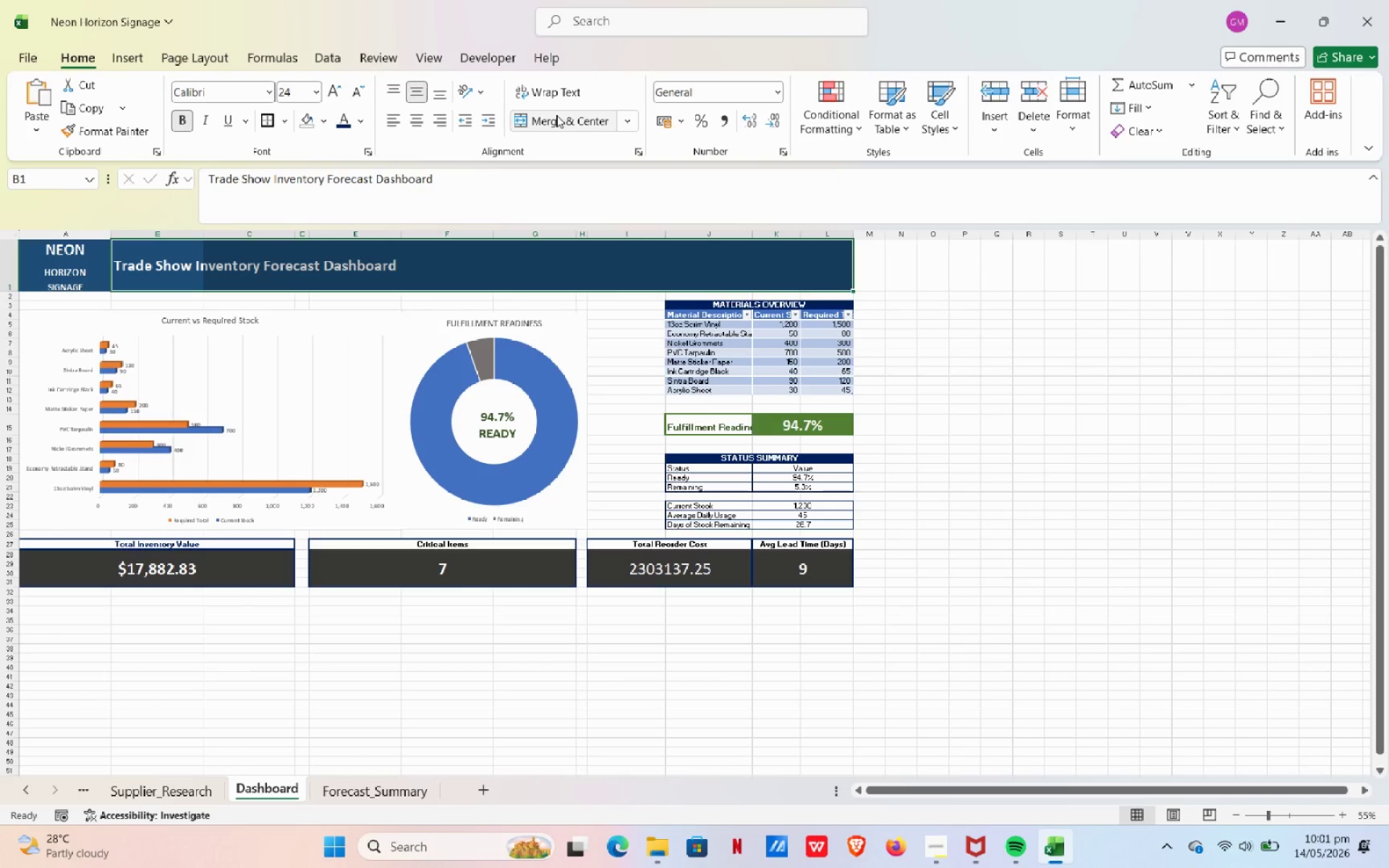 
left_click([556, 115])
 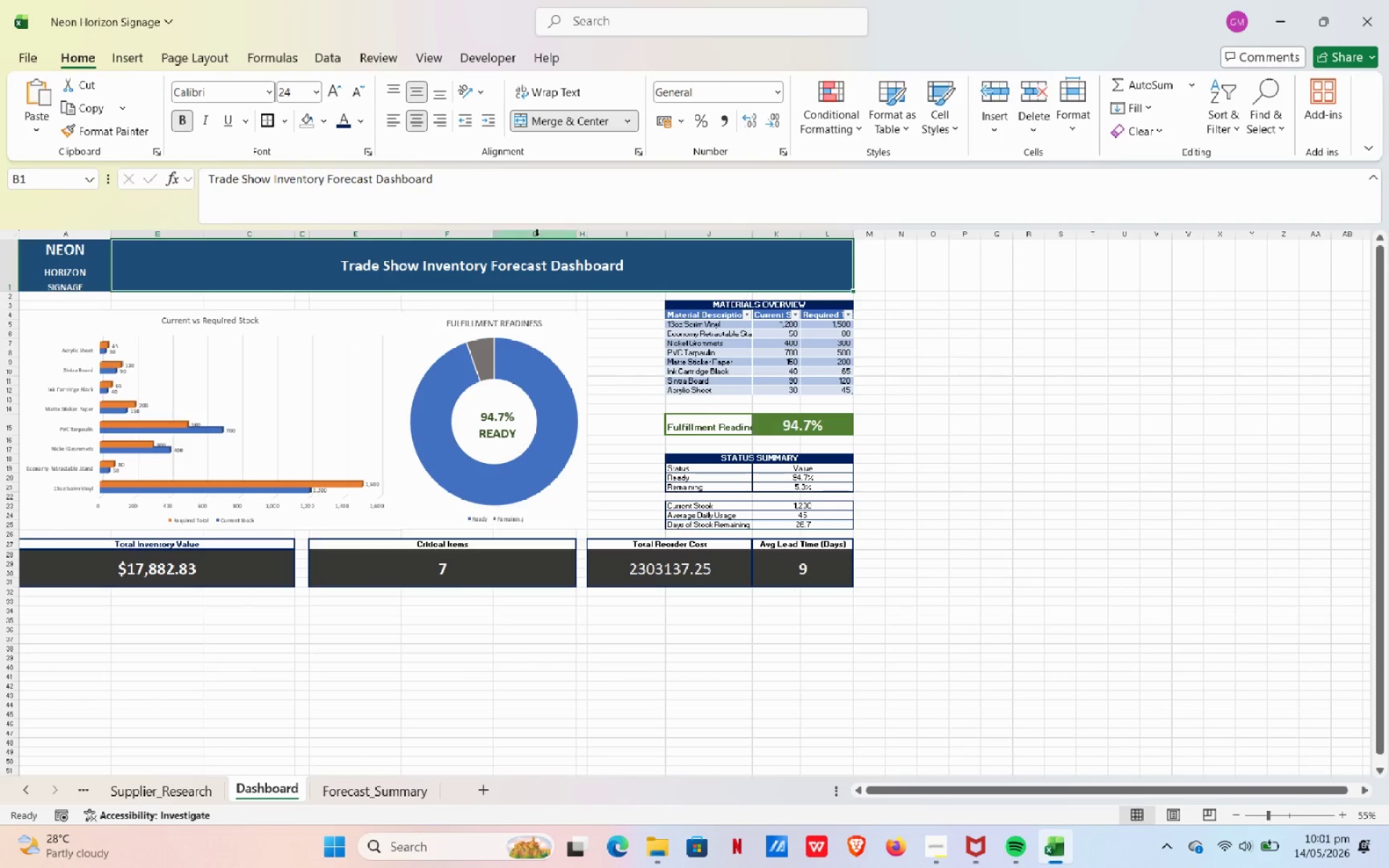 
left_click([488, 205])
 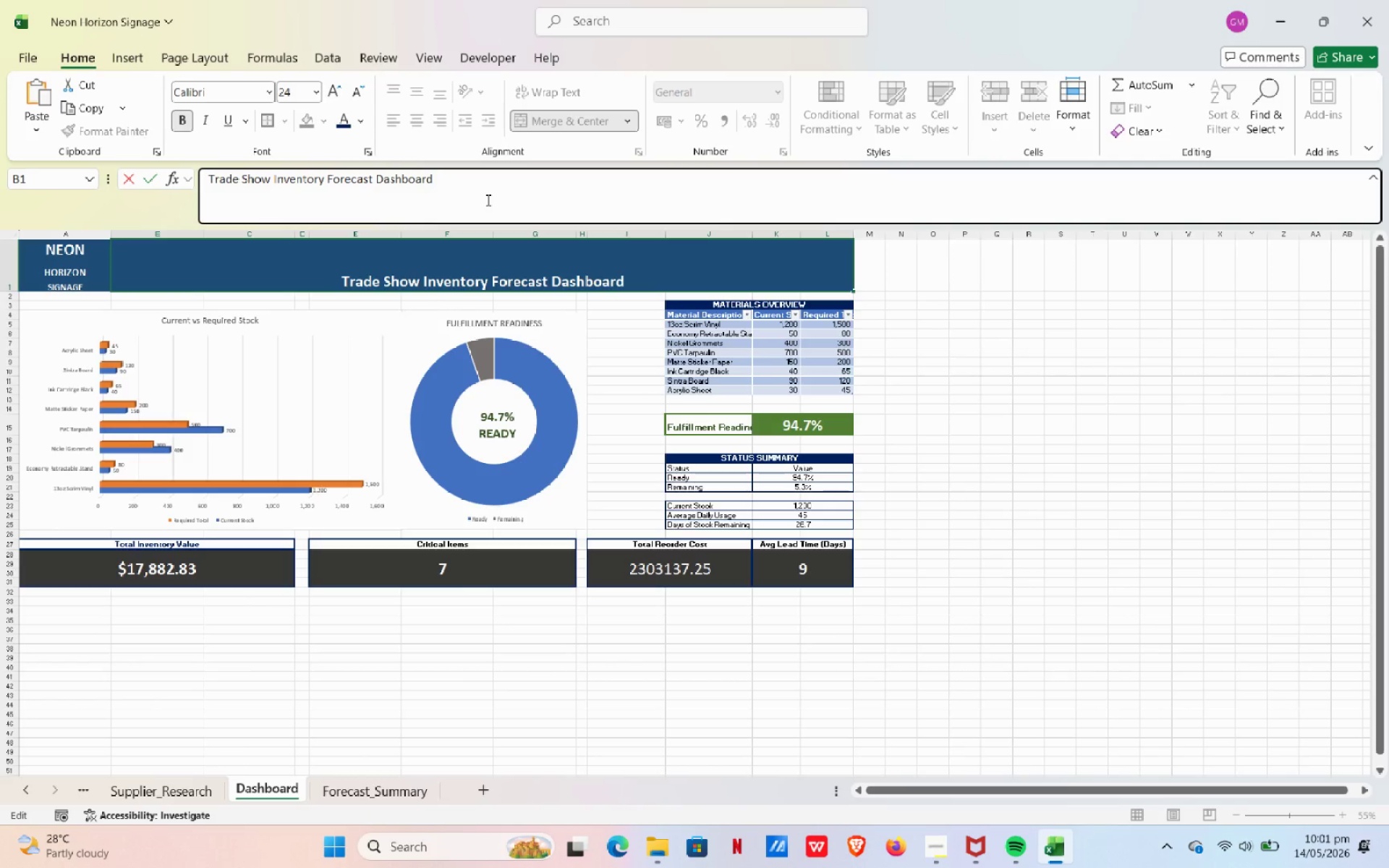 
type( trade shp)
key(Backspace)
type(ow inventory forecast)
 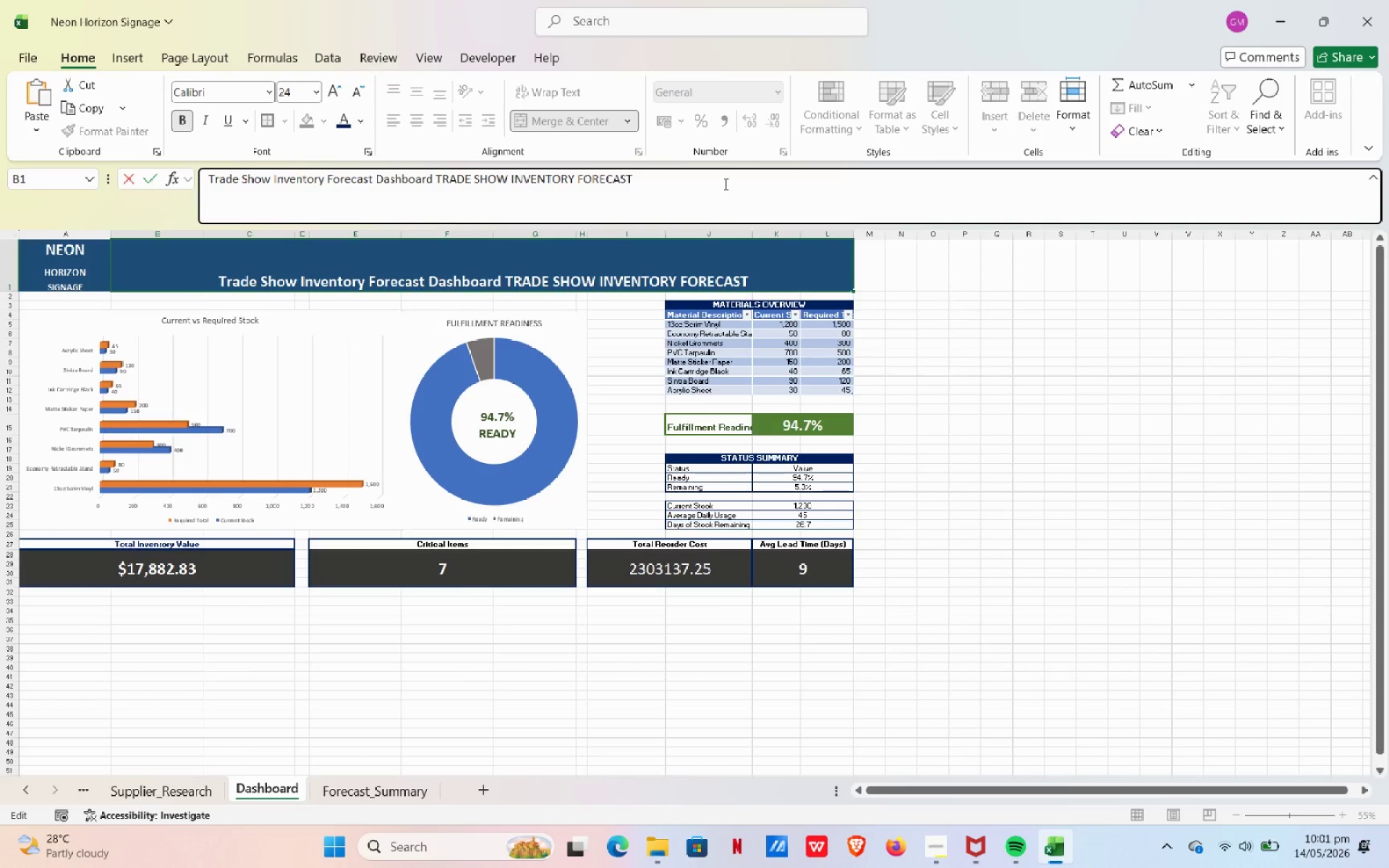 
wait(7.36)
 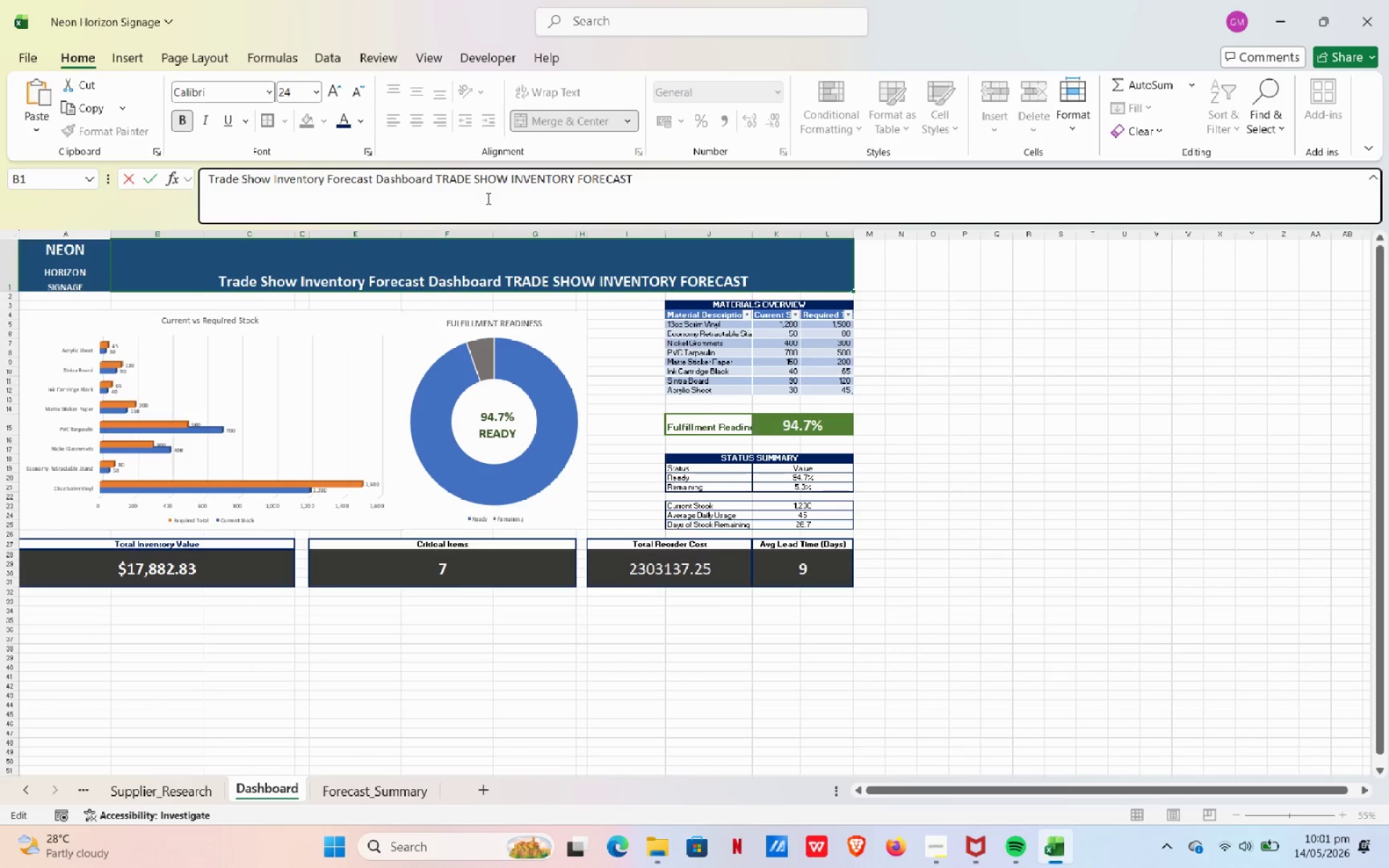 
type( dashboard)
 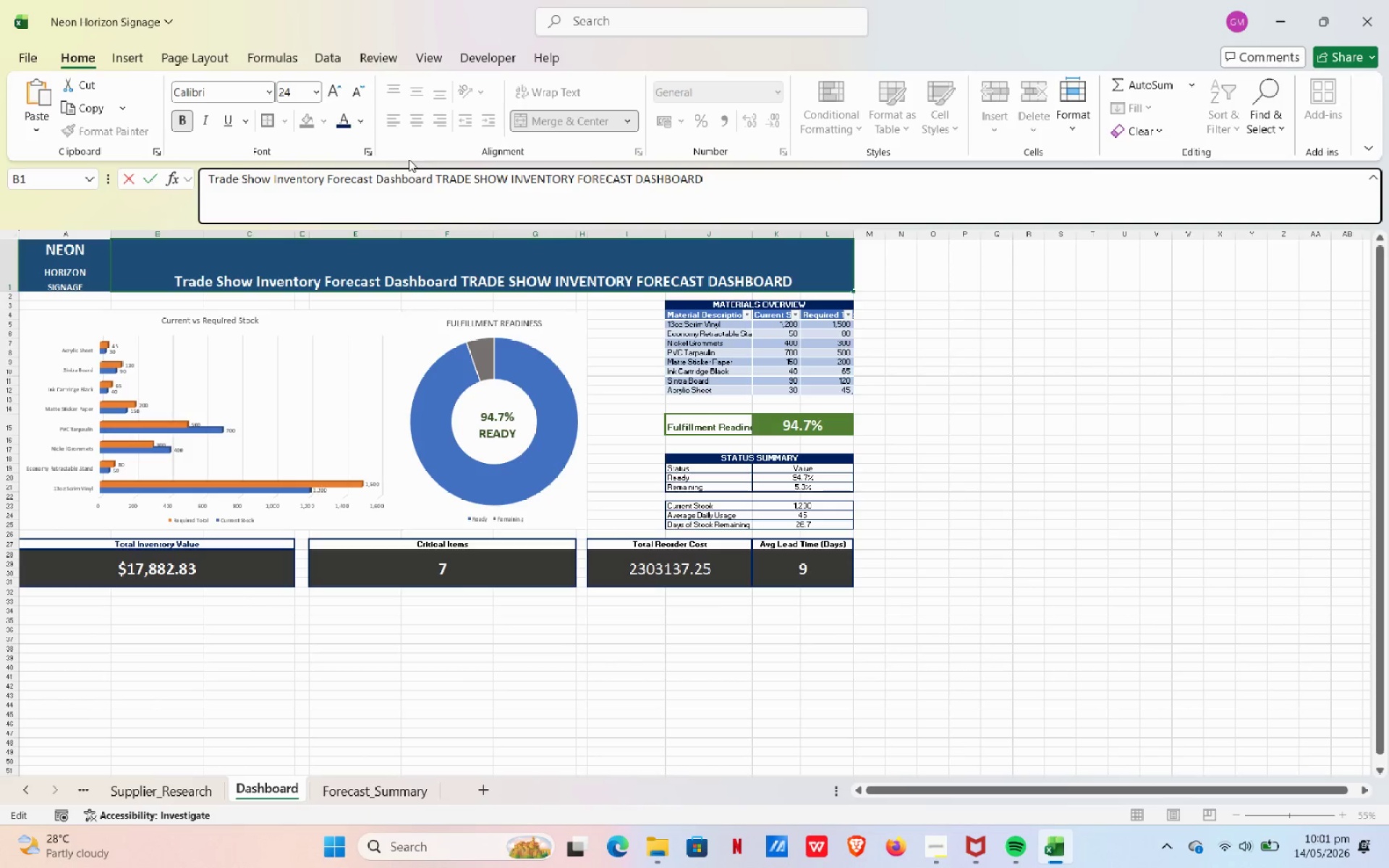 
left_click_drag(start_coordinate=[435, 176], to_coordinate=[161, 205])
 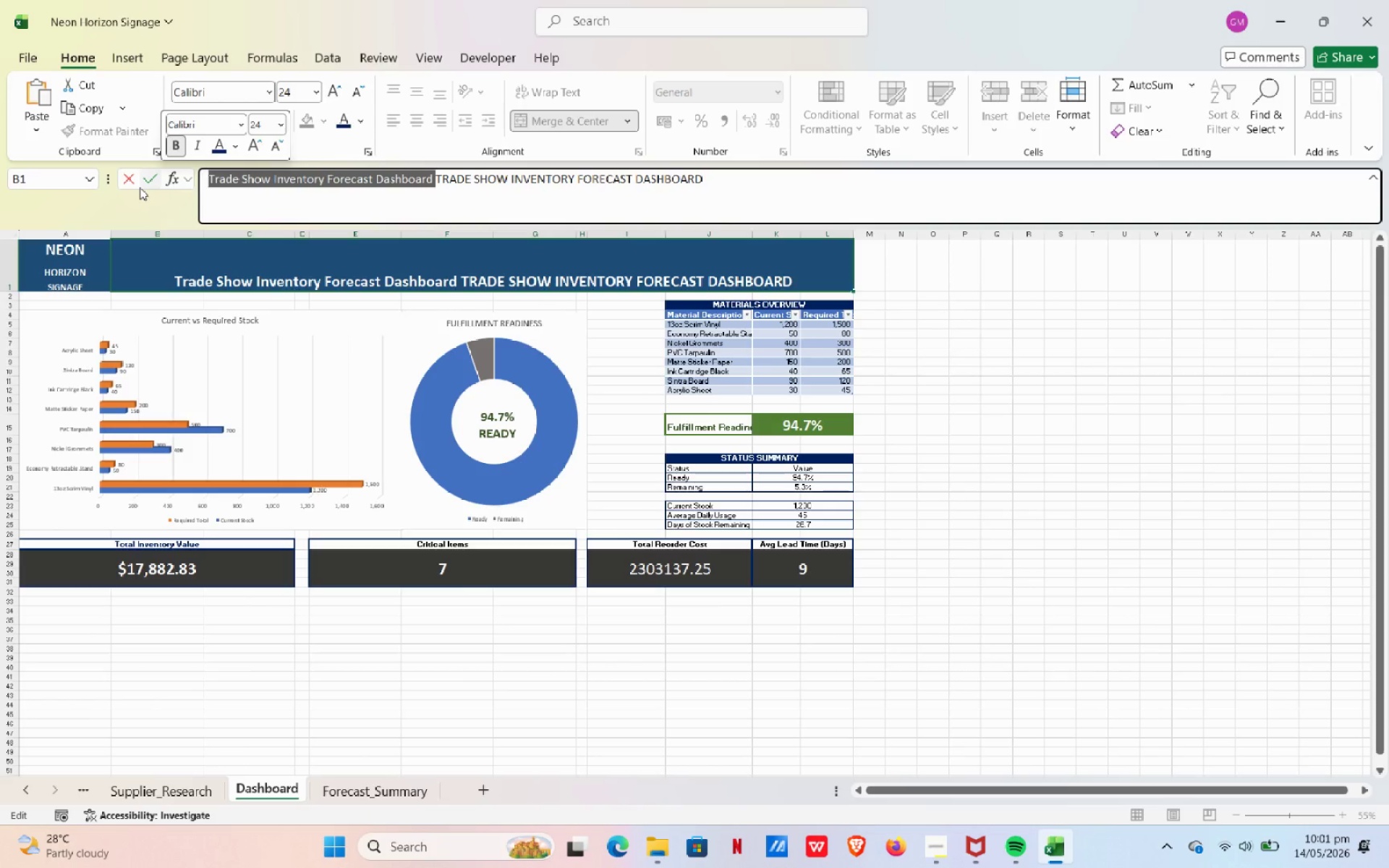 
key(Backspace)
 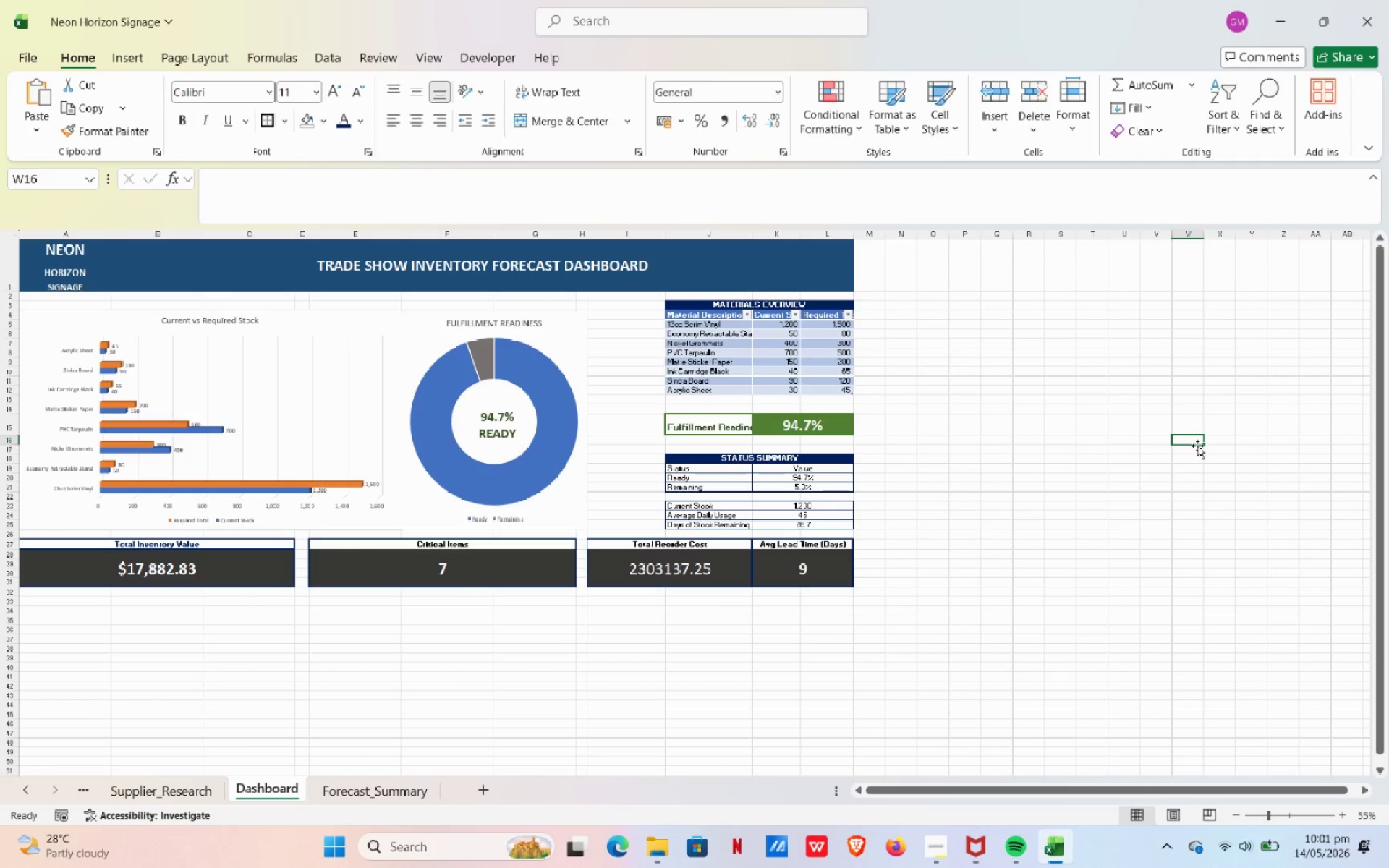 
key(Control+ControlLeft)
 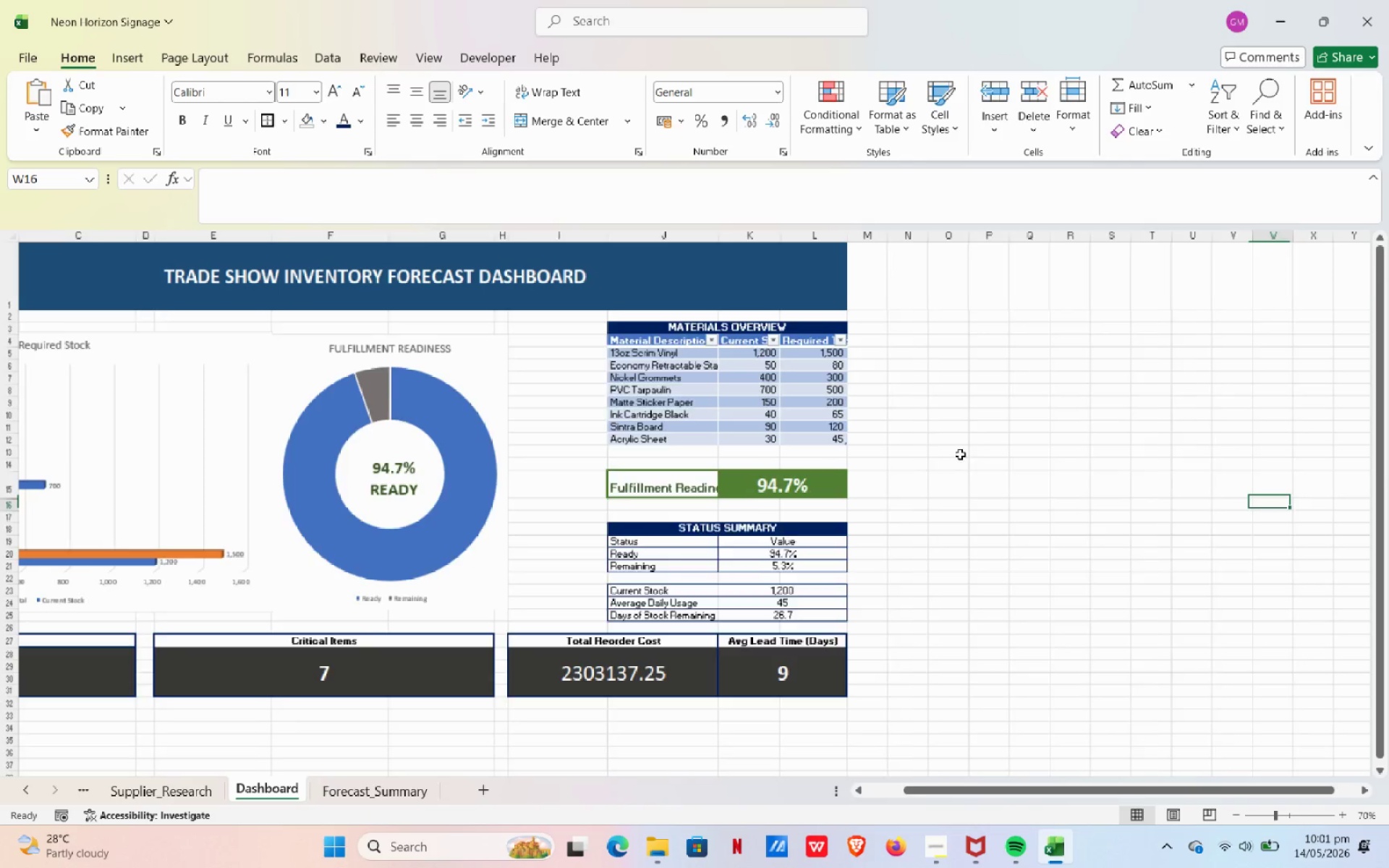 
scroll: coordinate [959, 454], scroll_direction: up, amount: 1.0
 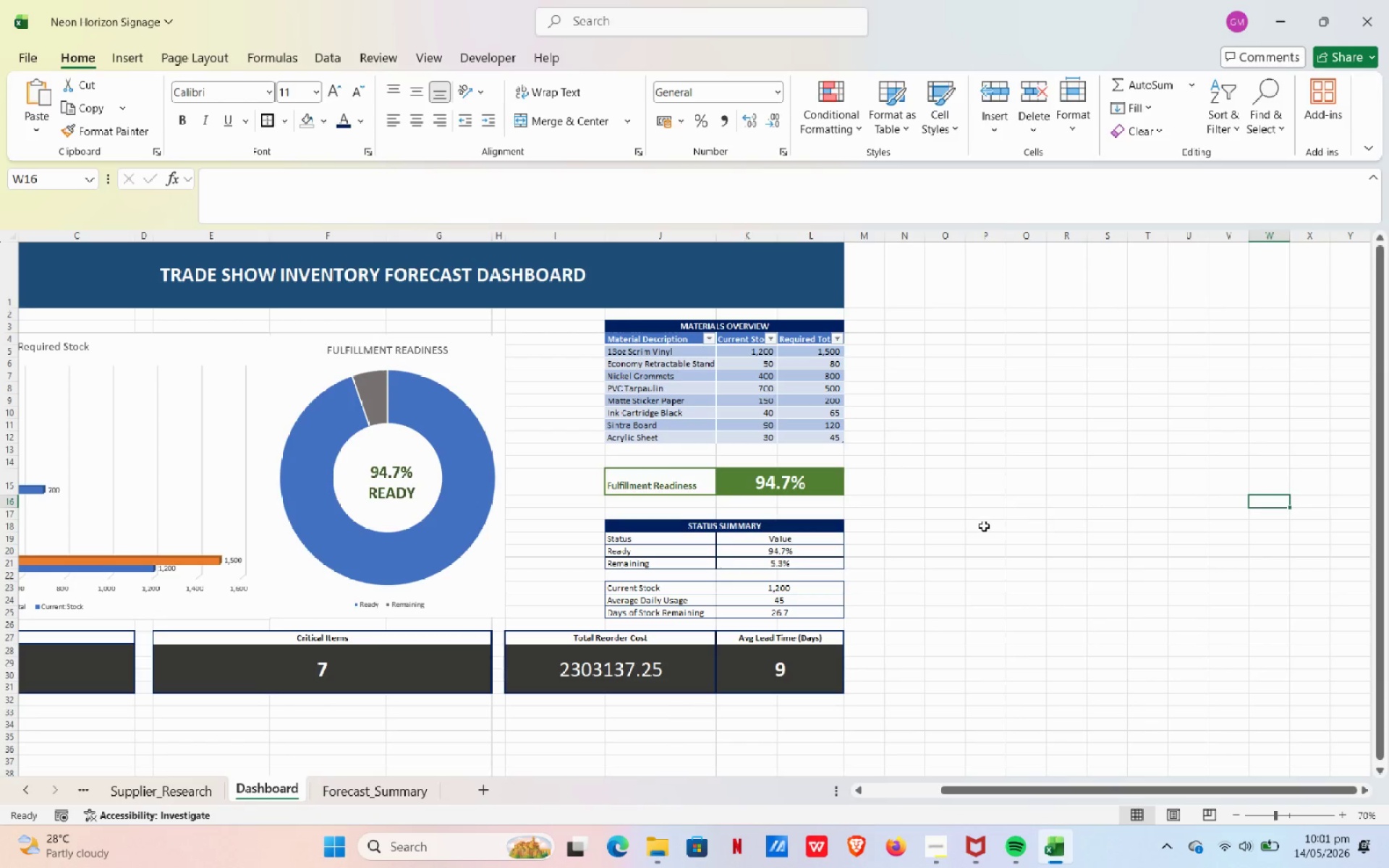 
left_click([983, 526])
 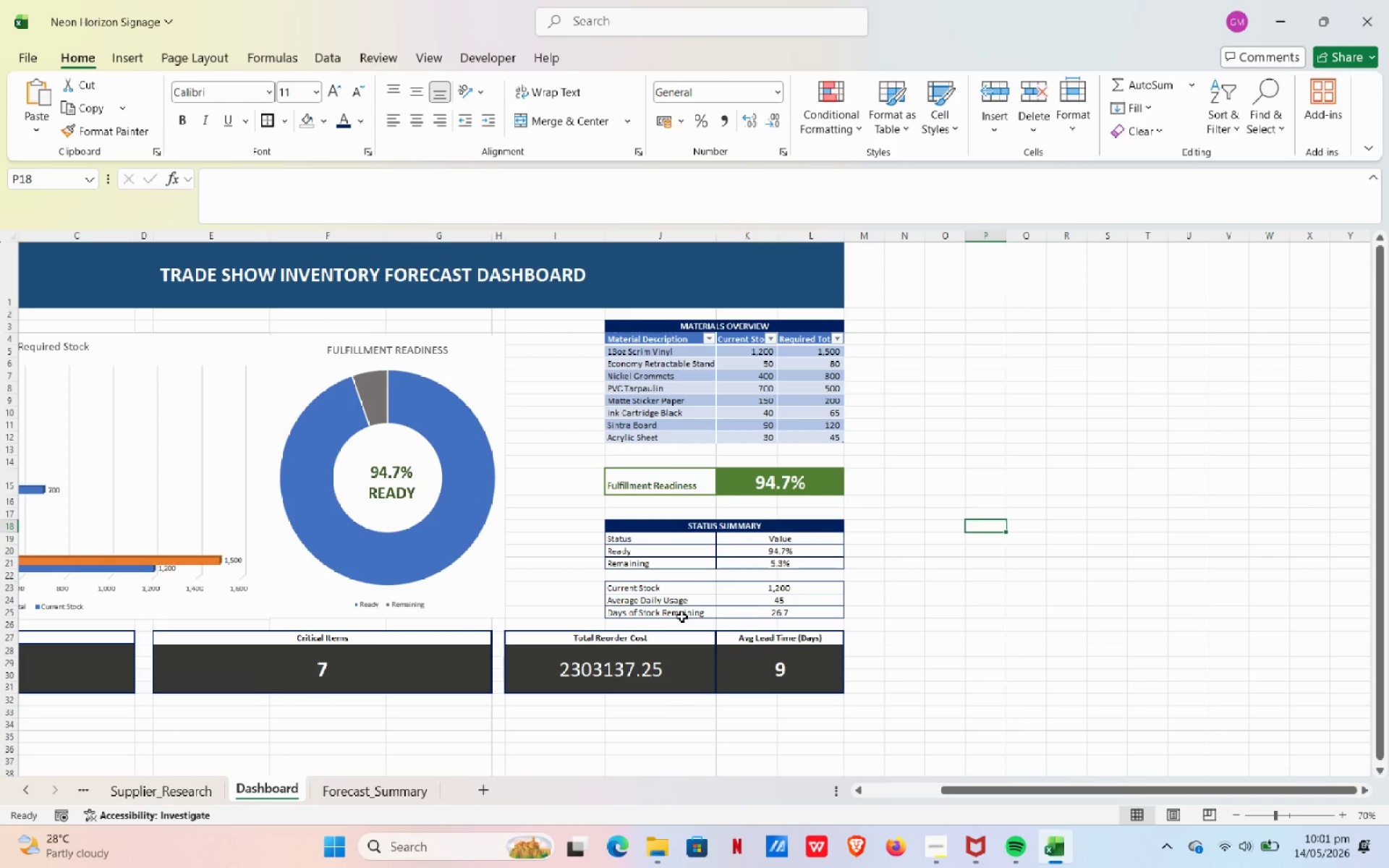 
scroll: coordinate [480, 754], scroll_direction: down, amount: 1.0
 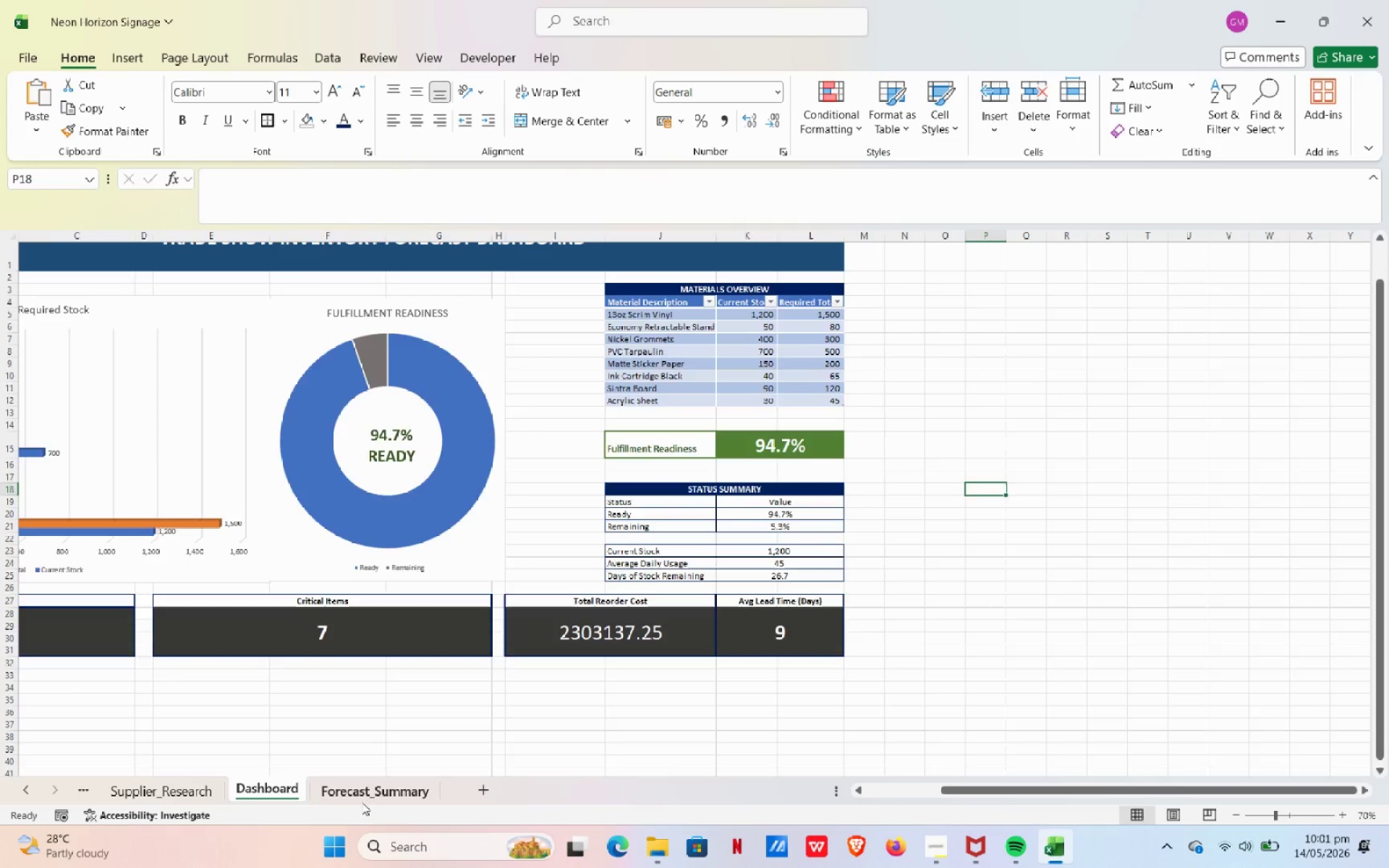 
left_click([362, 802])
 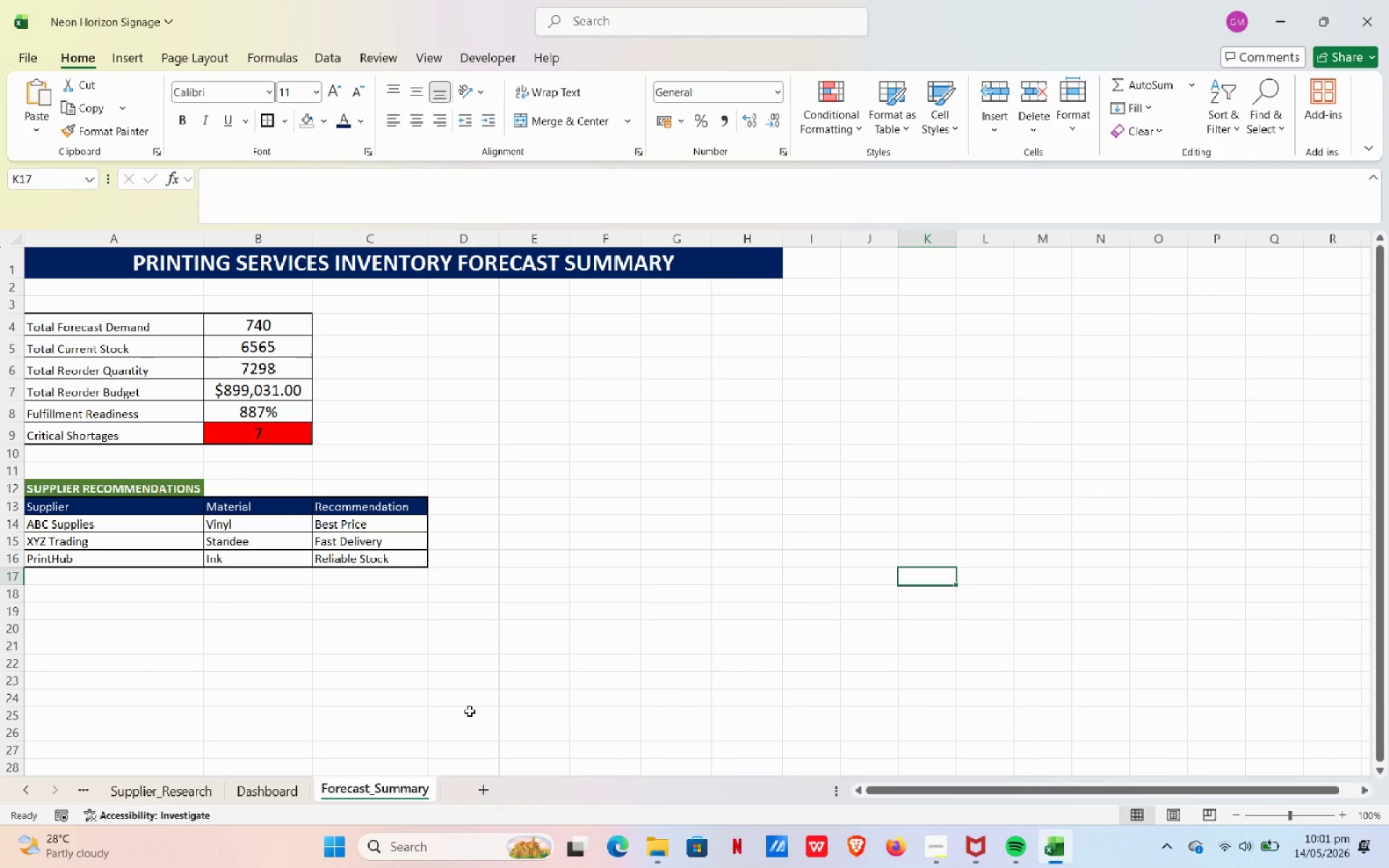 
left_click([610, 664])
 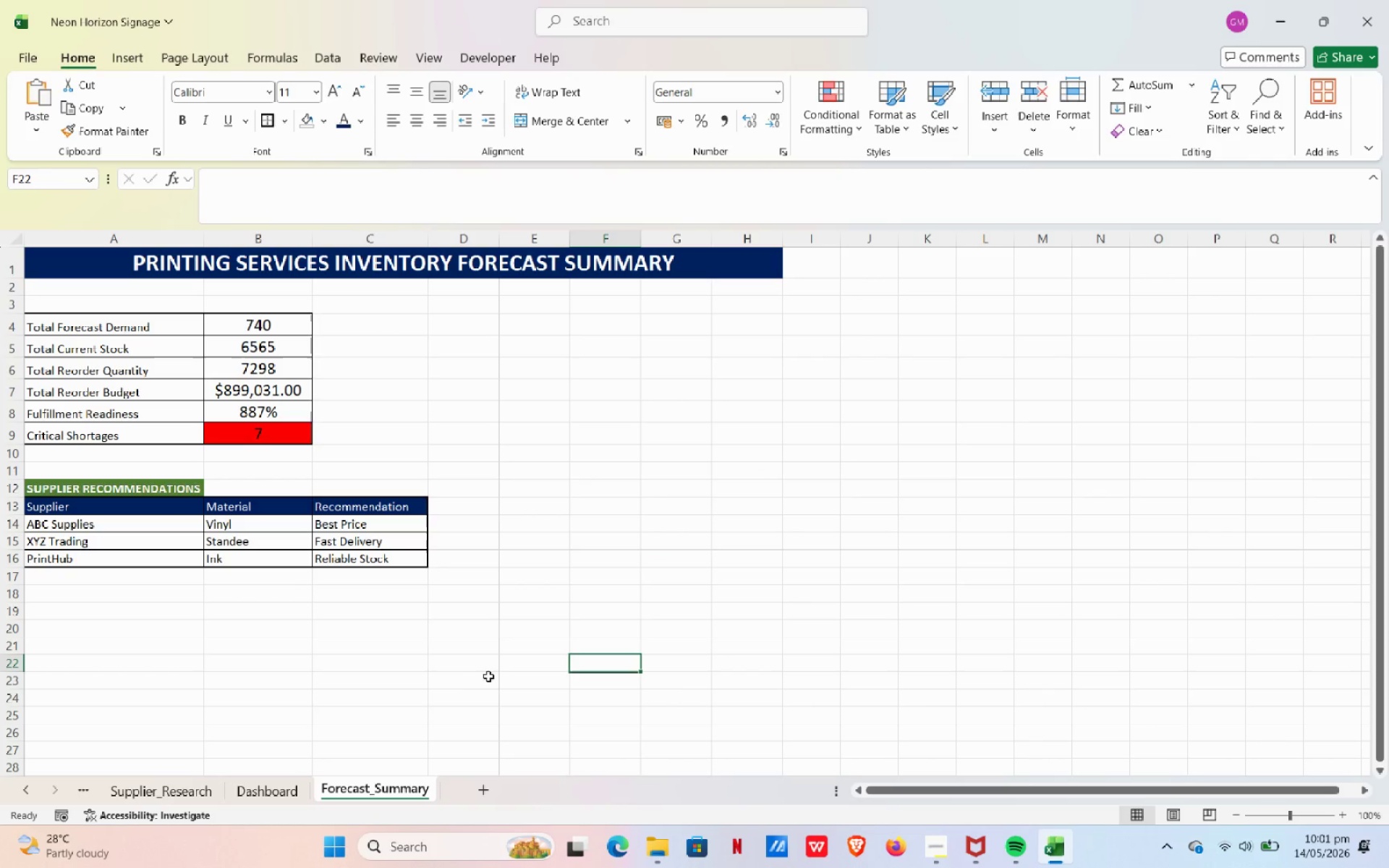 
key(Control+S)
 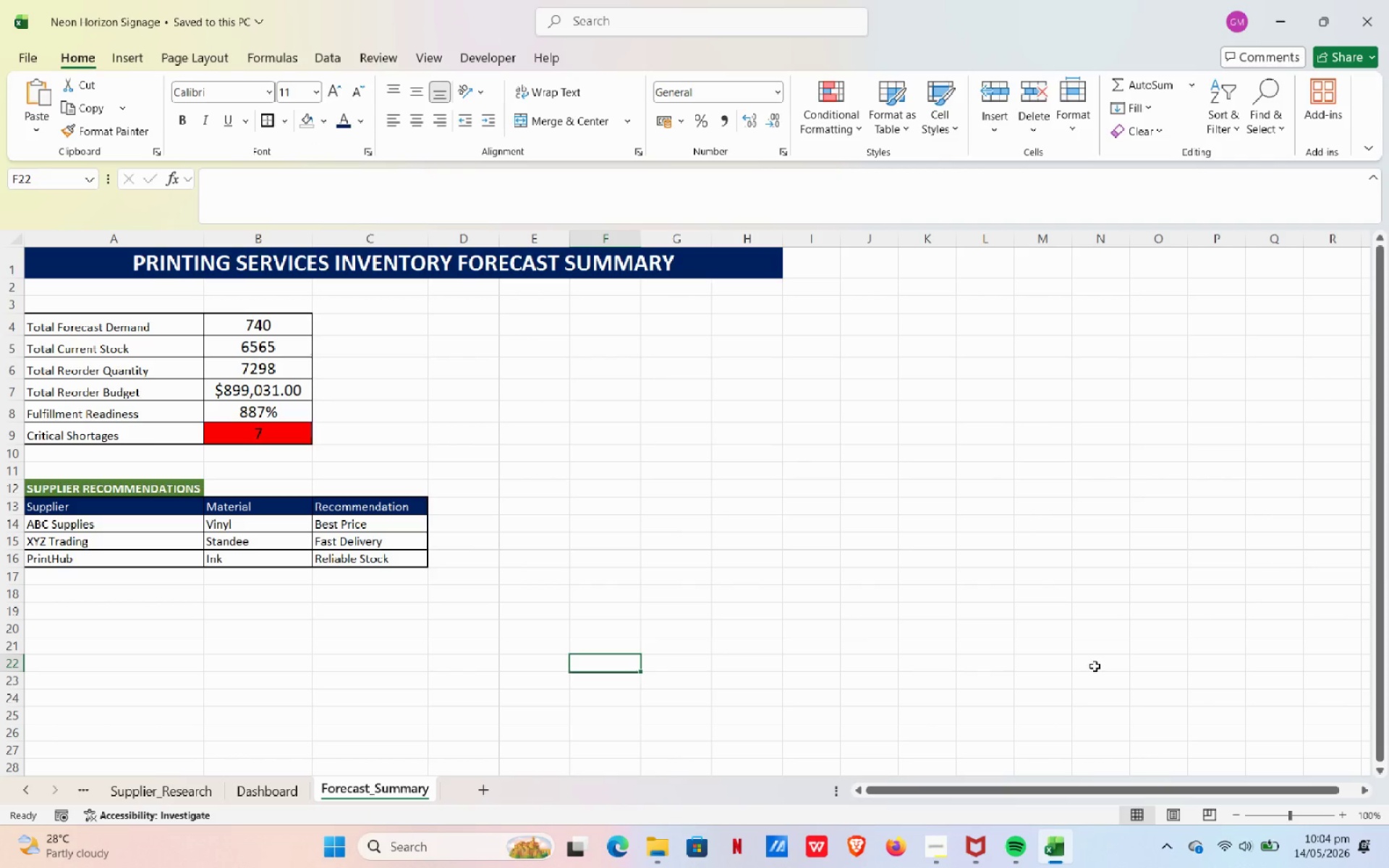 
wait(169.44)
 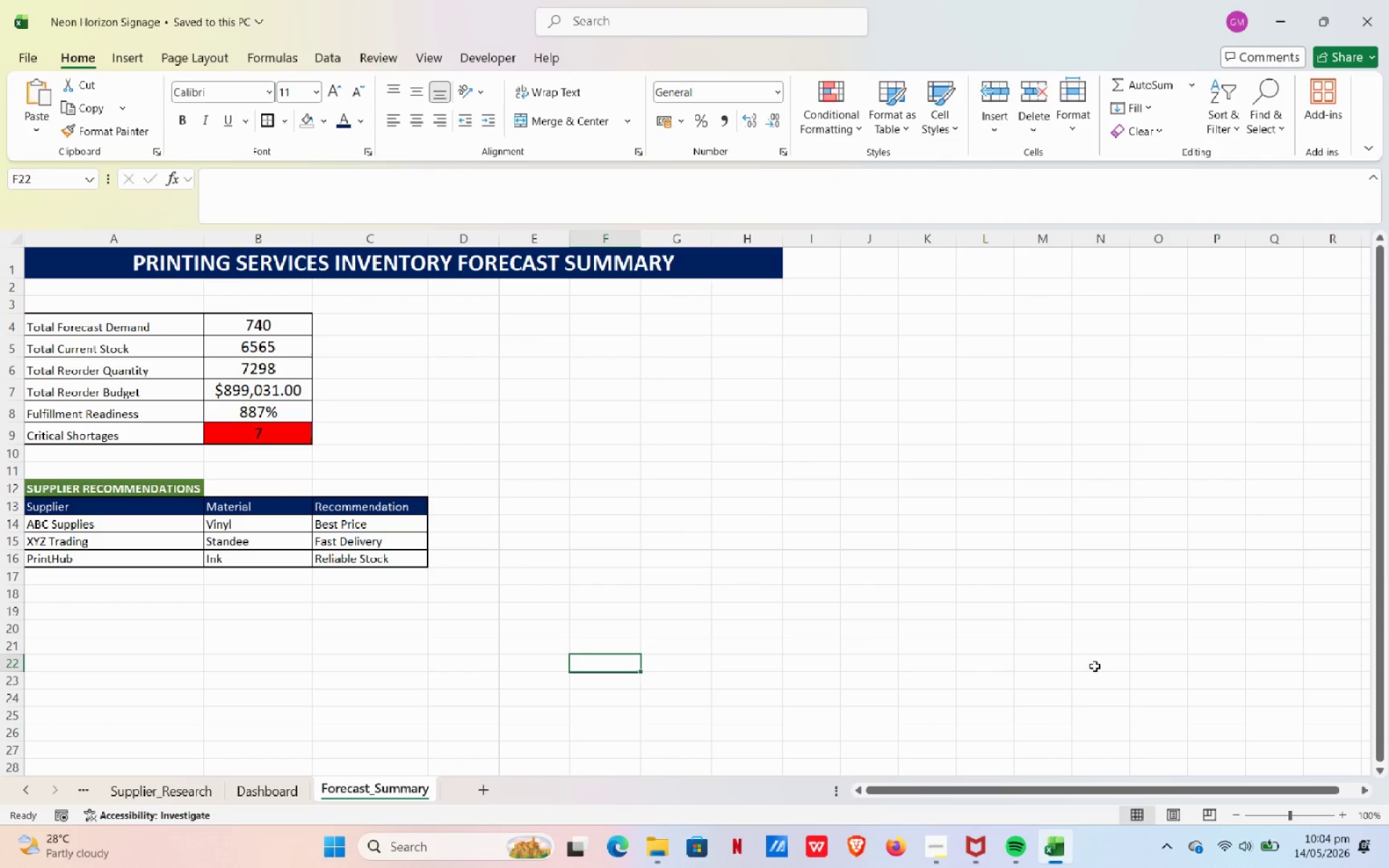 
left_click([276, 789])
 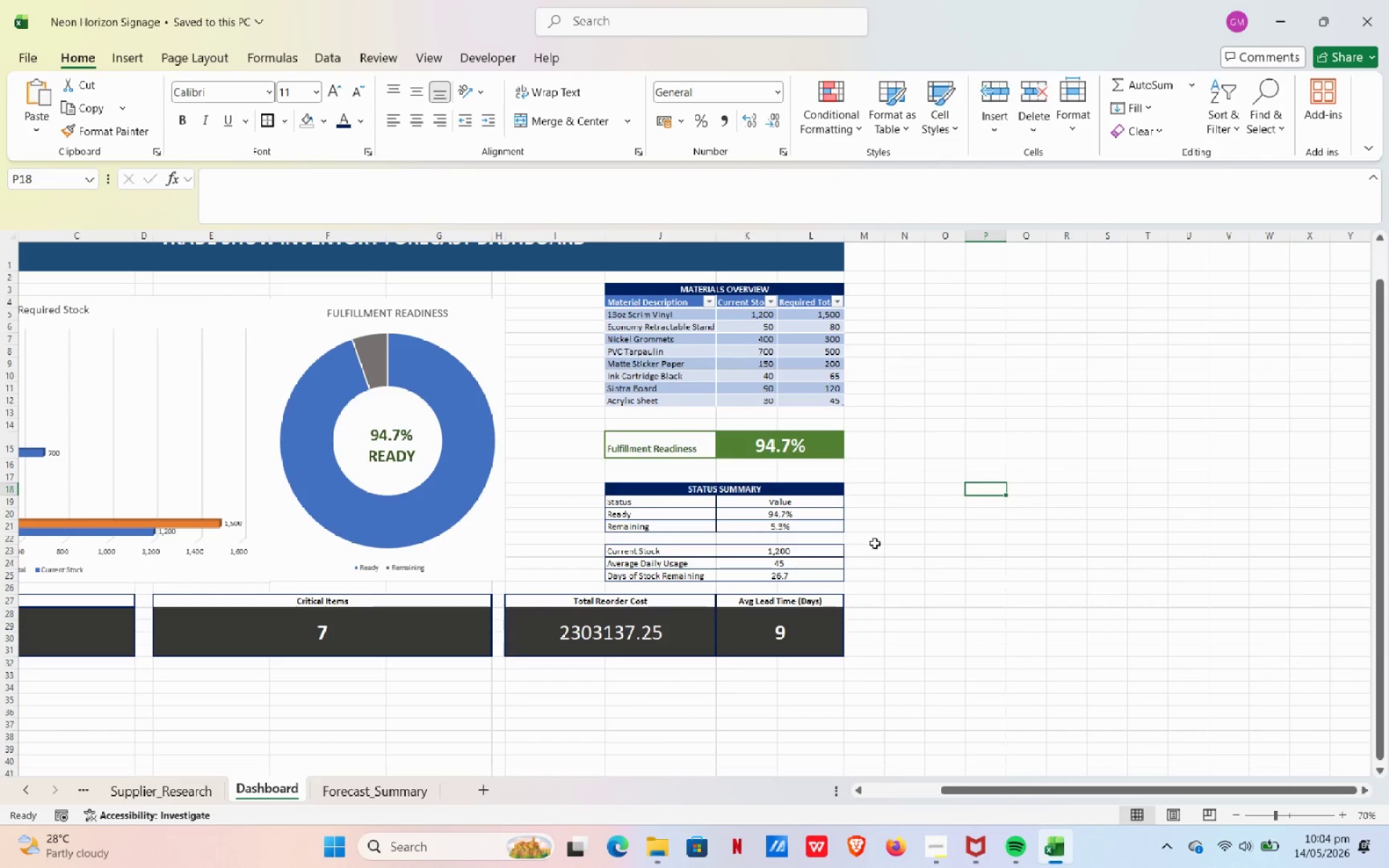 
left_click([980, 520])
 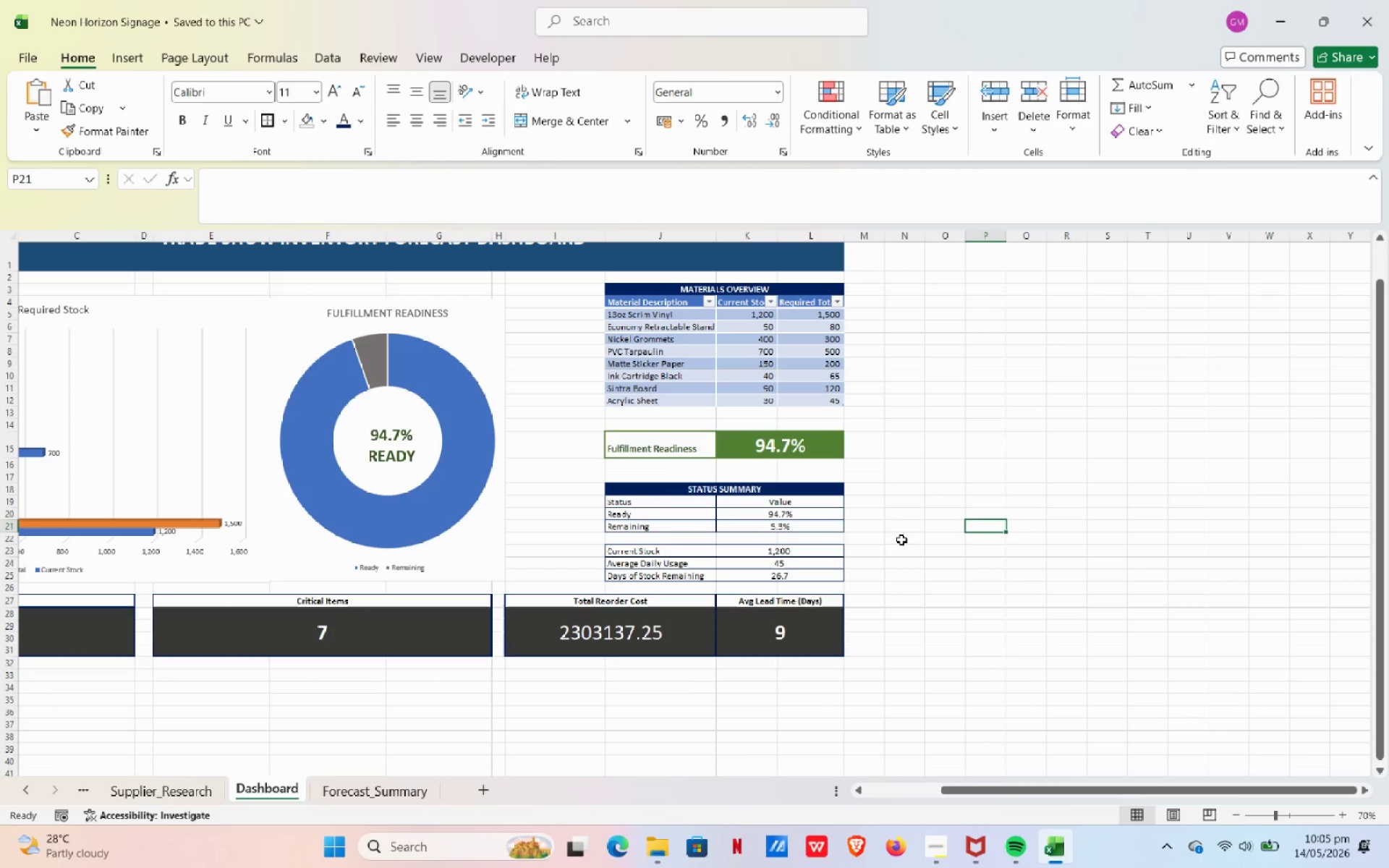 
wait(77.7)
 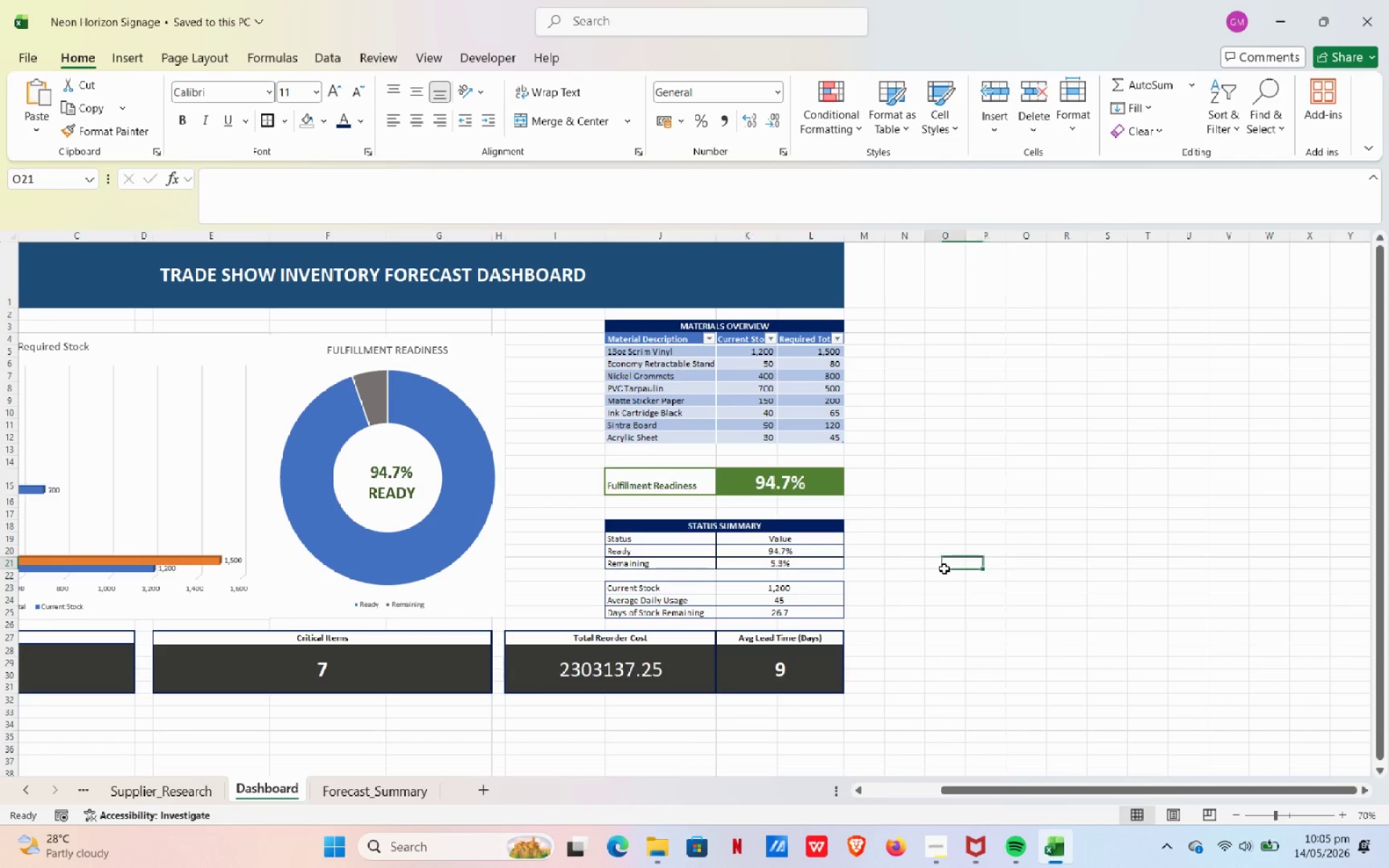 
left_click([944, 569])
 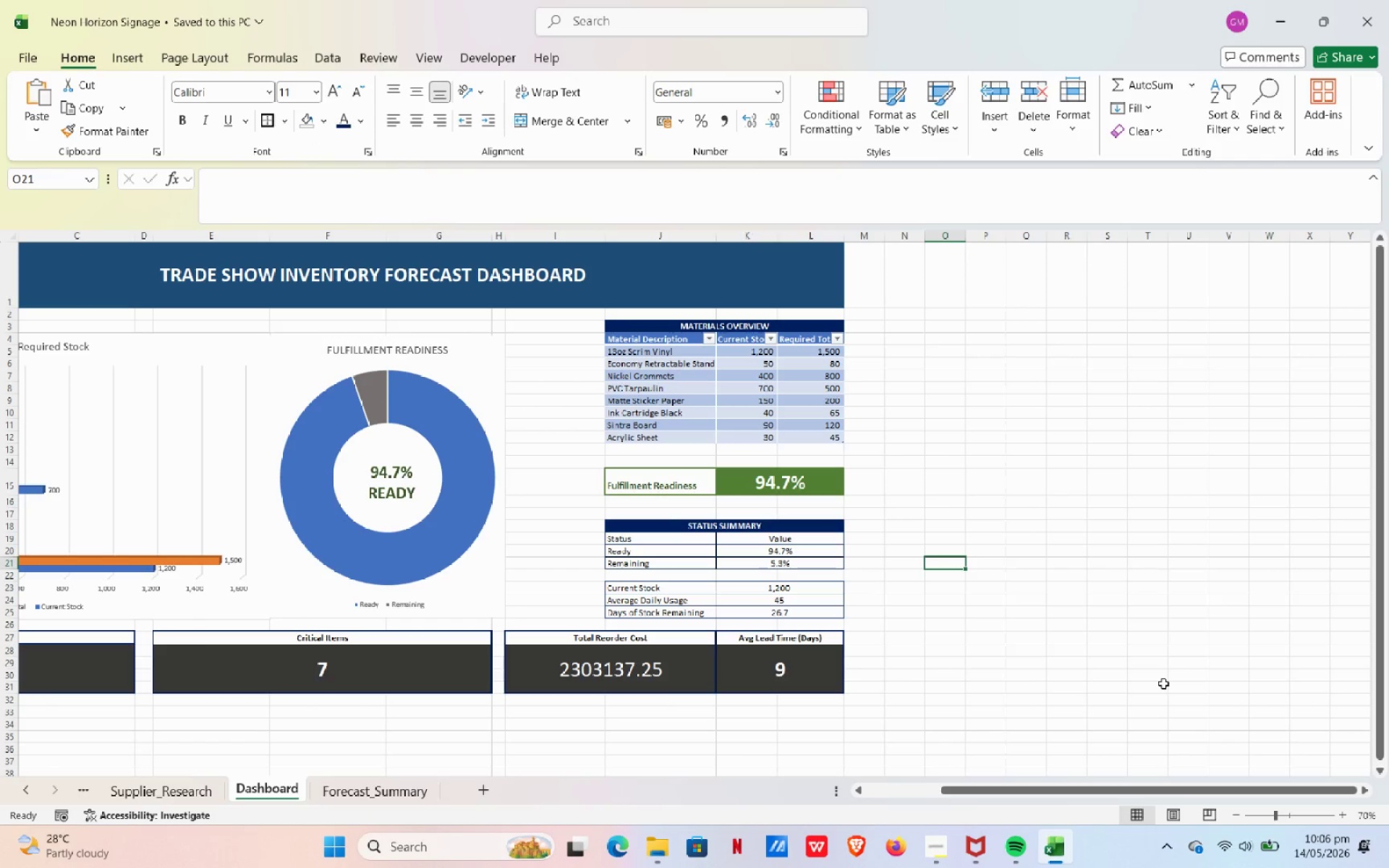 
scroll: coordinate [732, 715], scroll_direction: up, amount: 7.0
 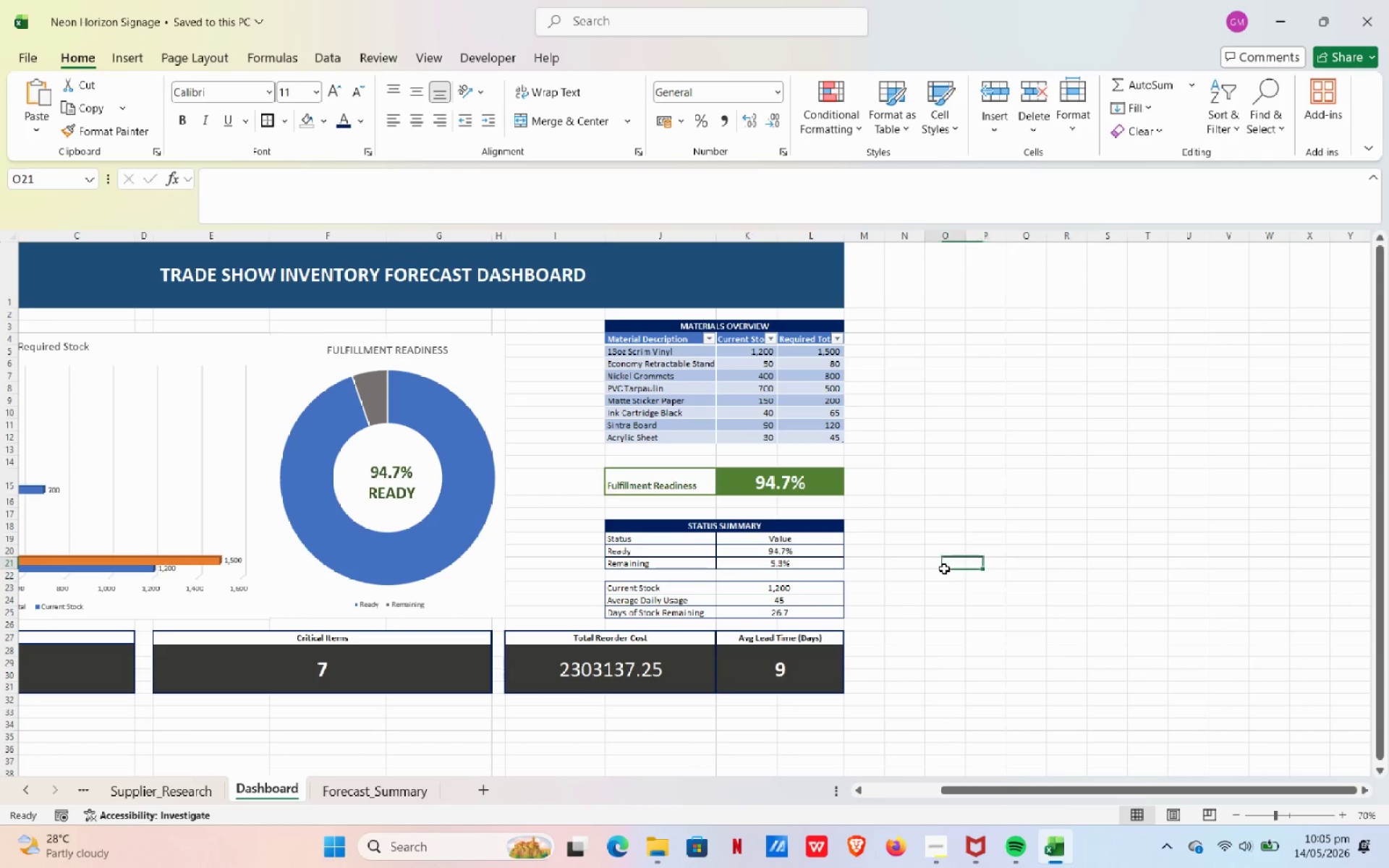 
wait(65.07)
 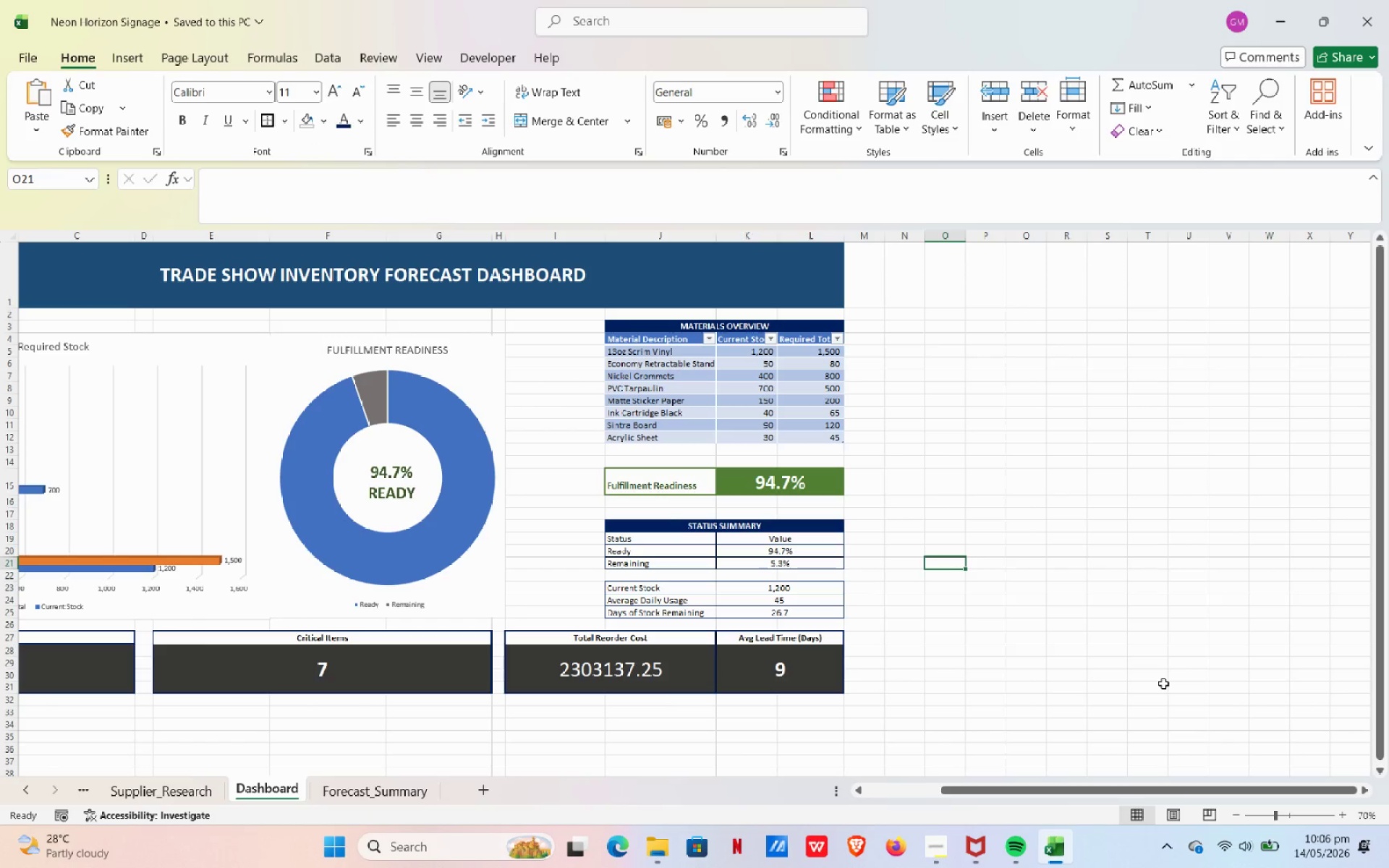 
left_click([501, 367])
 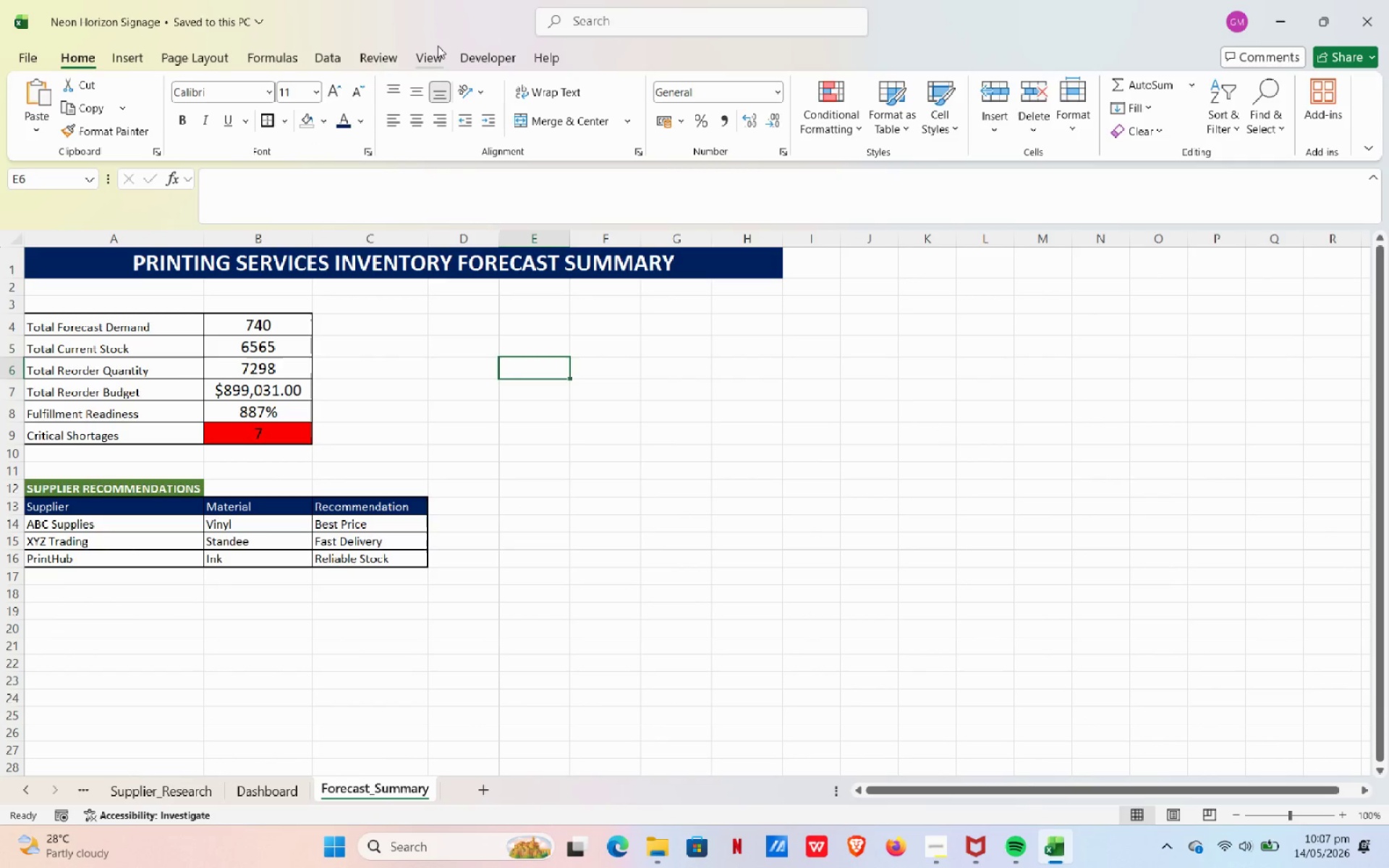 
left_click([412, 59])
 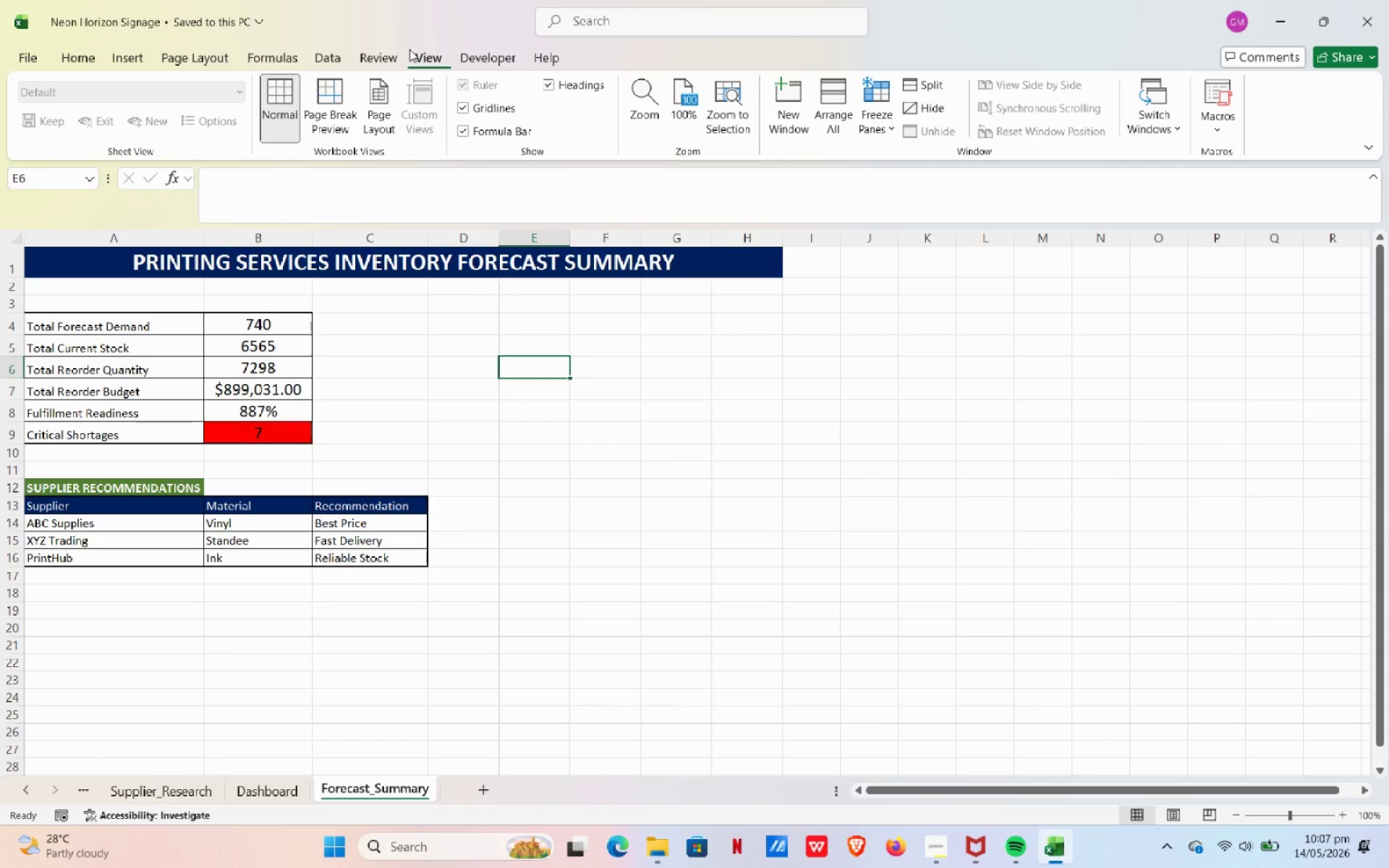 
left_click([381, 55])
 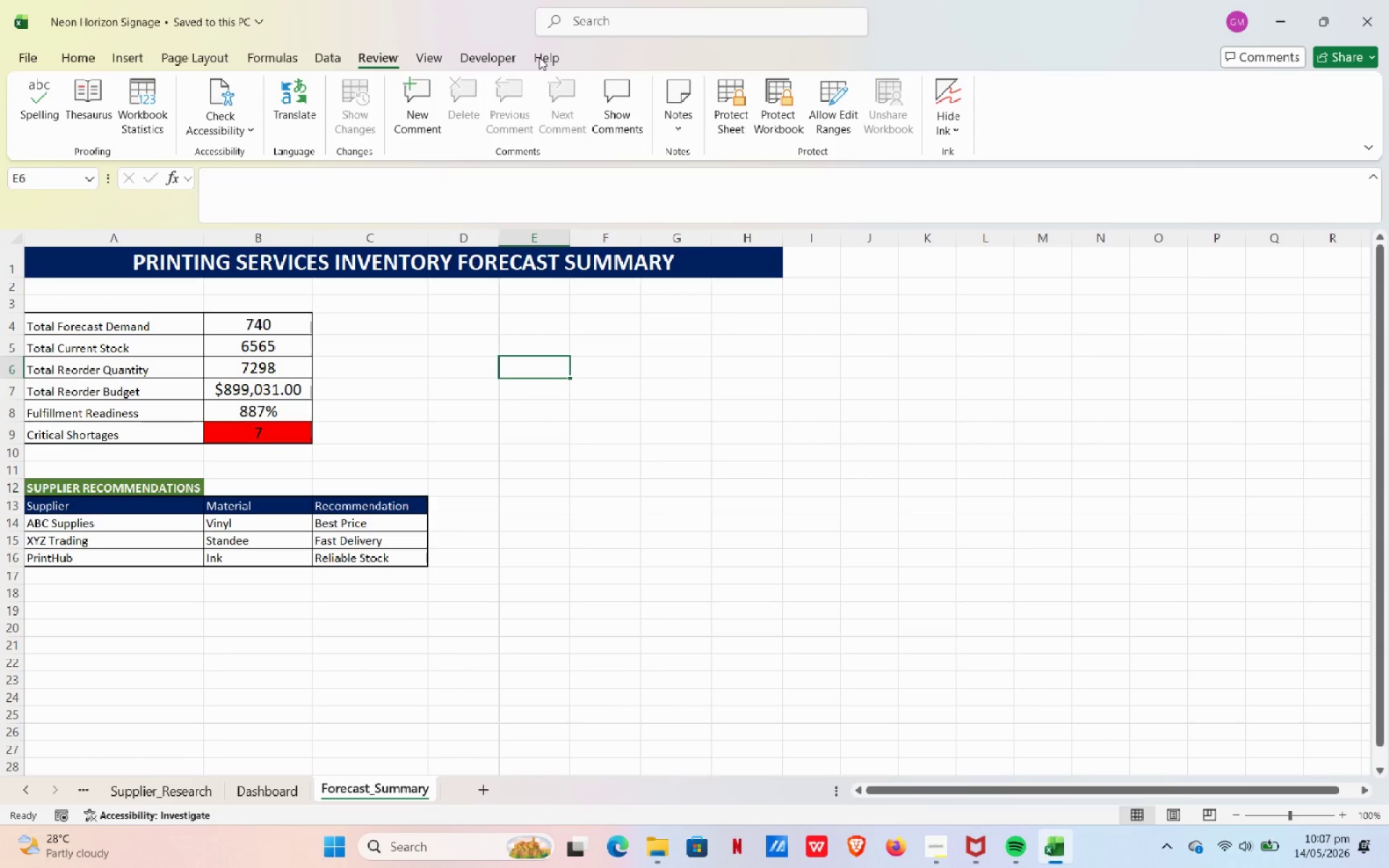 
left_click([739, 106])
 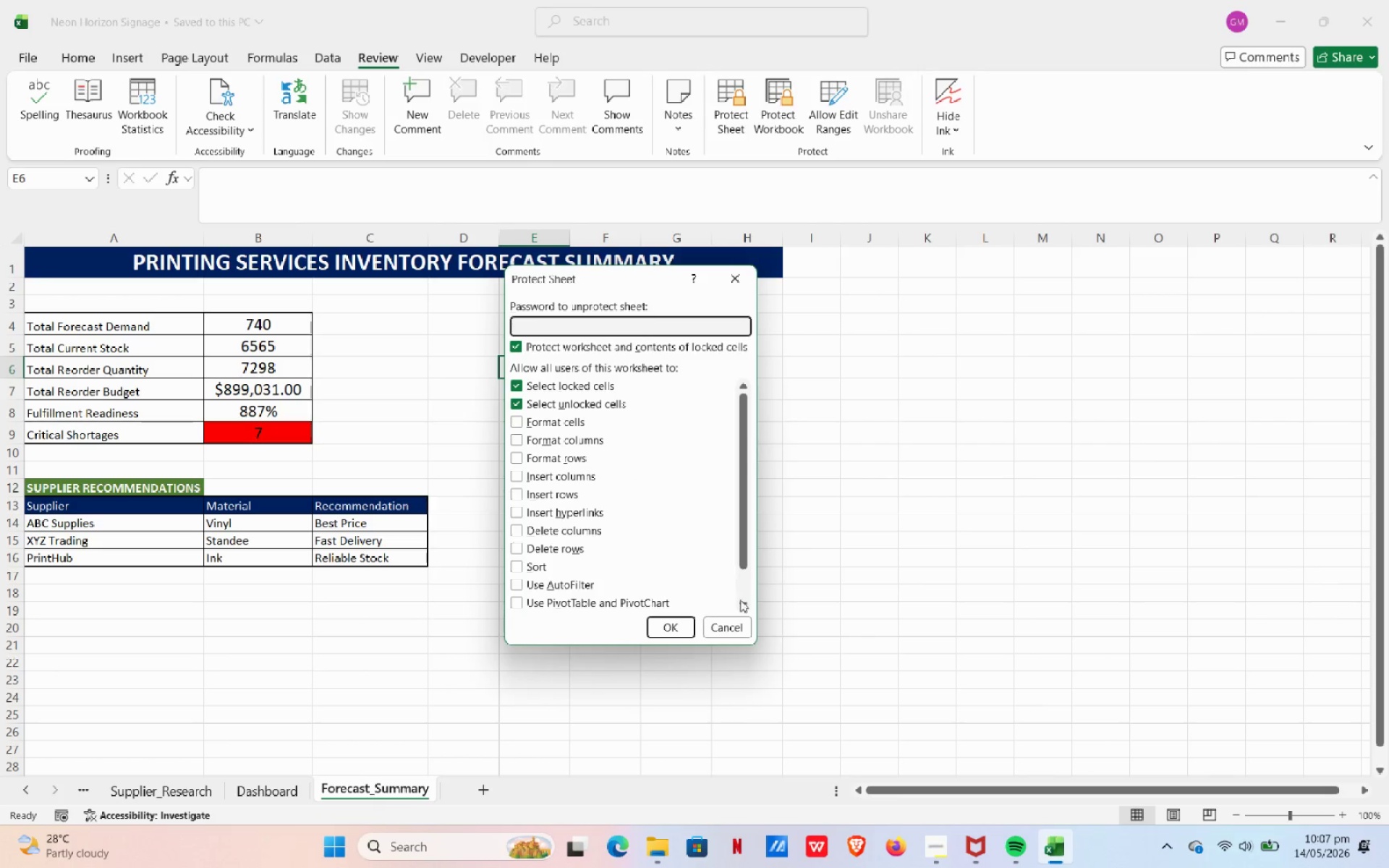 
left_click([739, 624])
 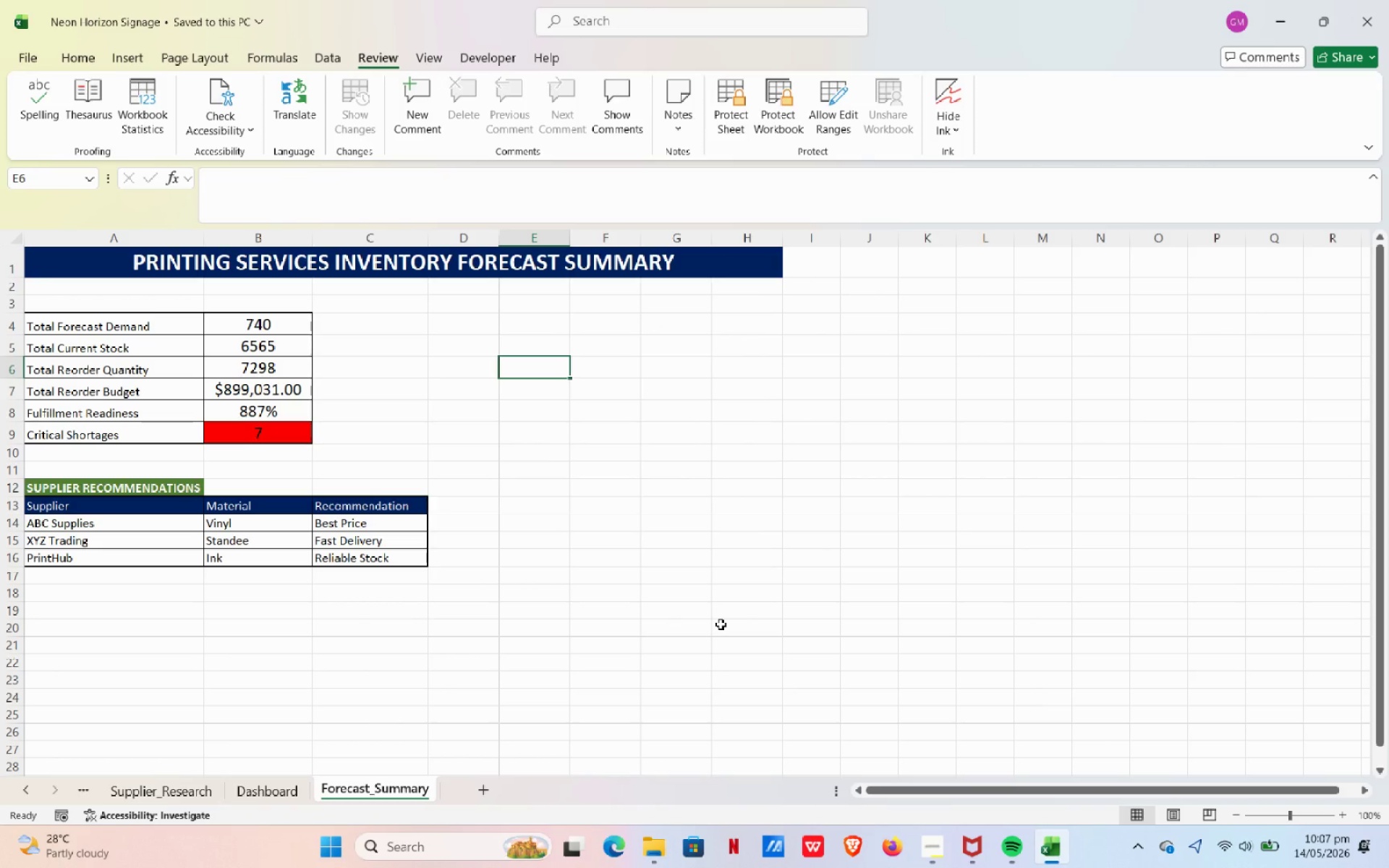 
wait(8.9)
 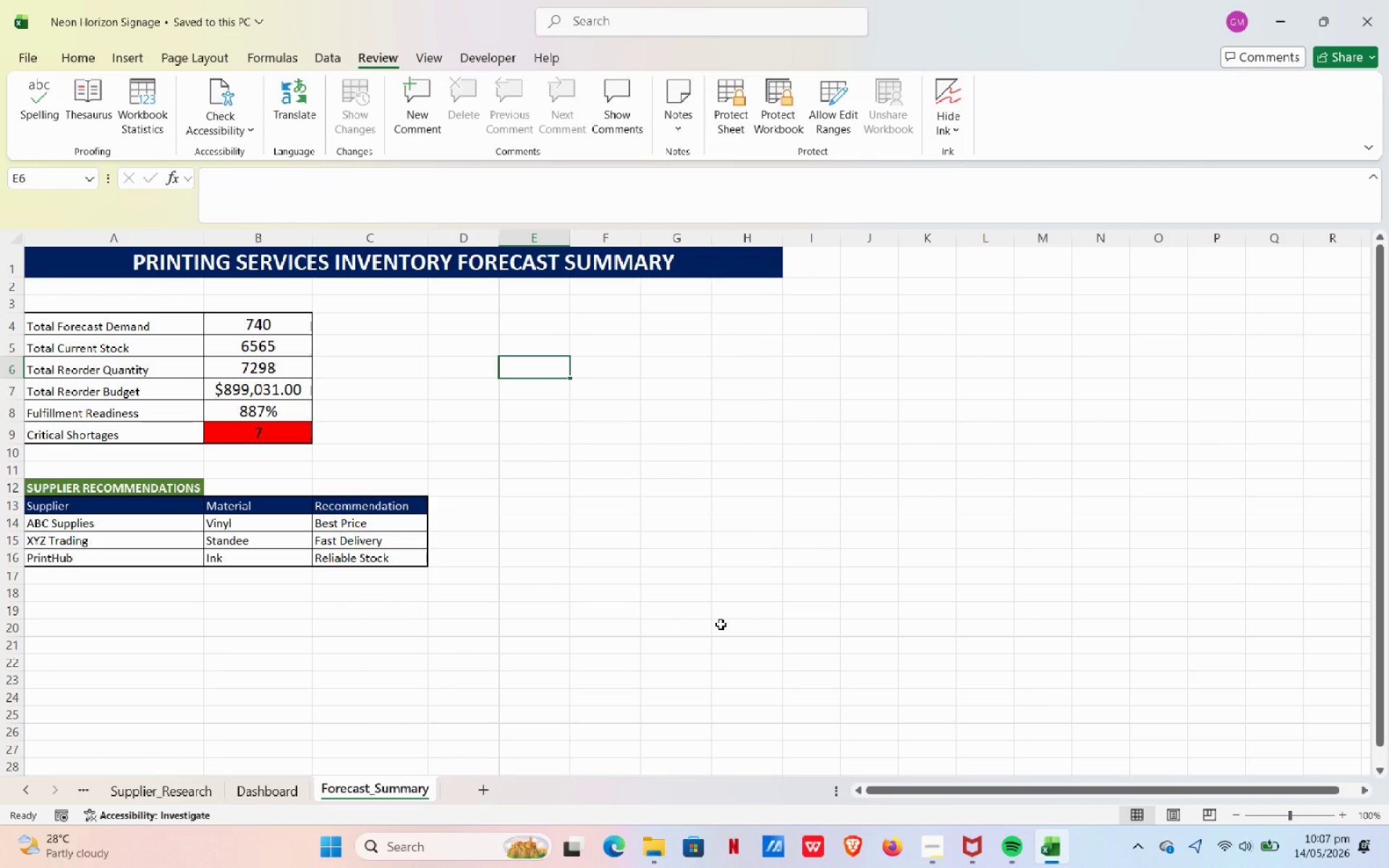 
mouse_move([934, 878])
 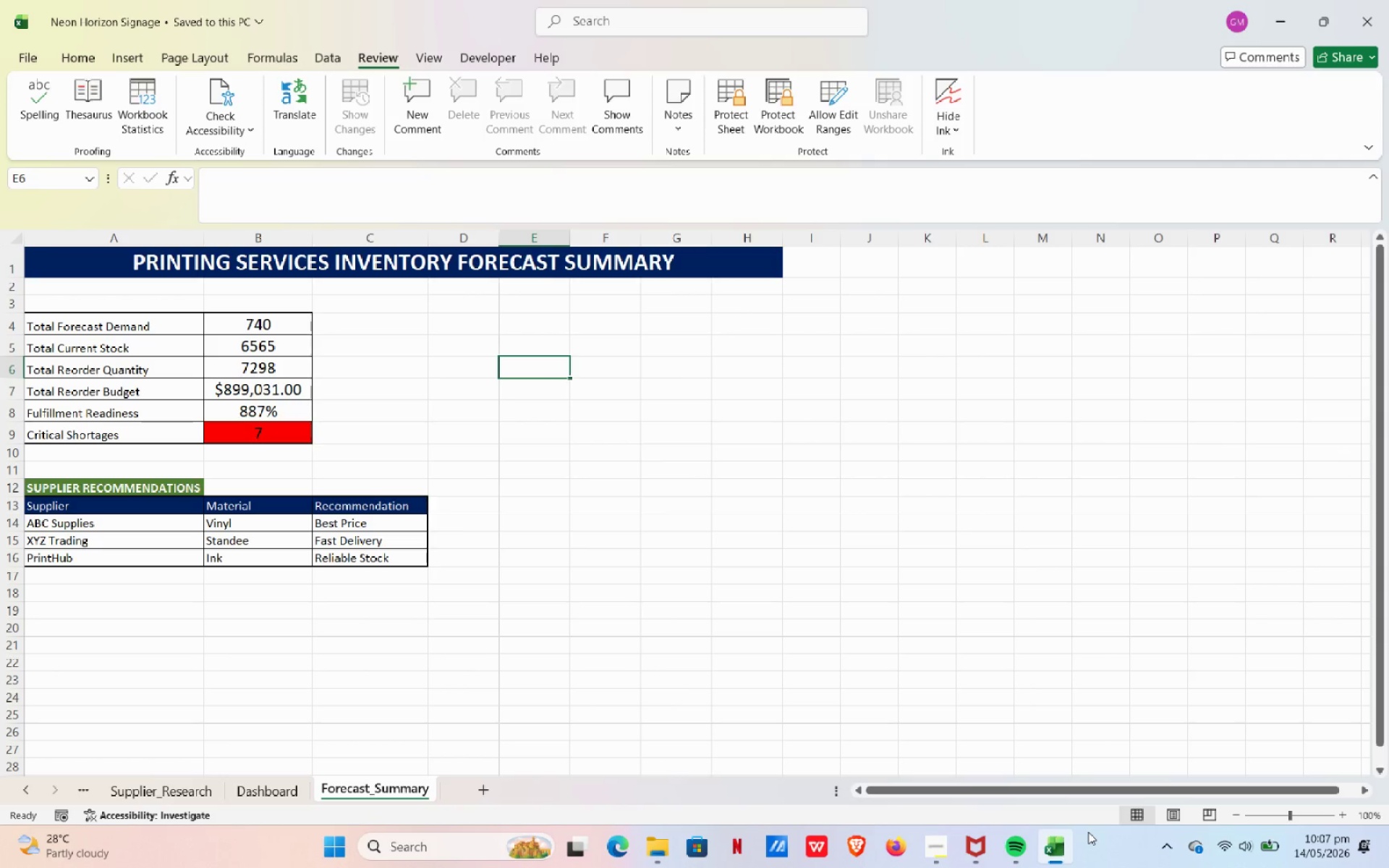 
wait(35.56)
 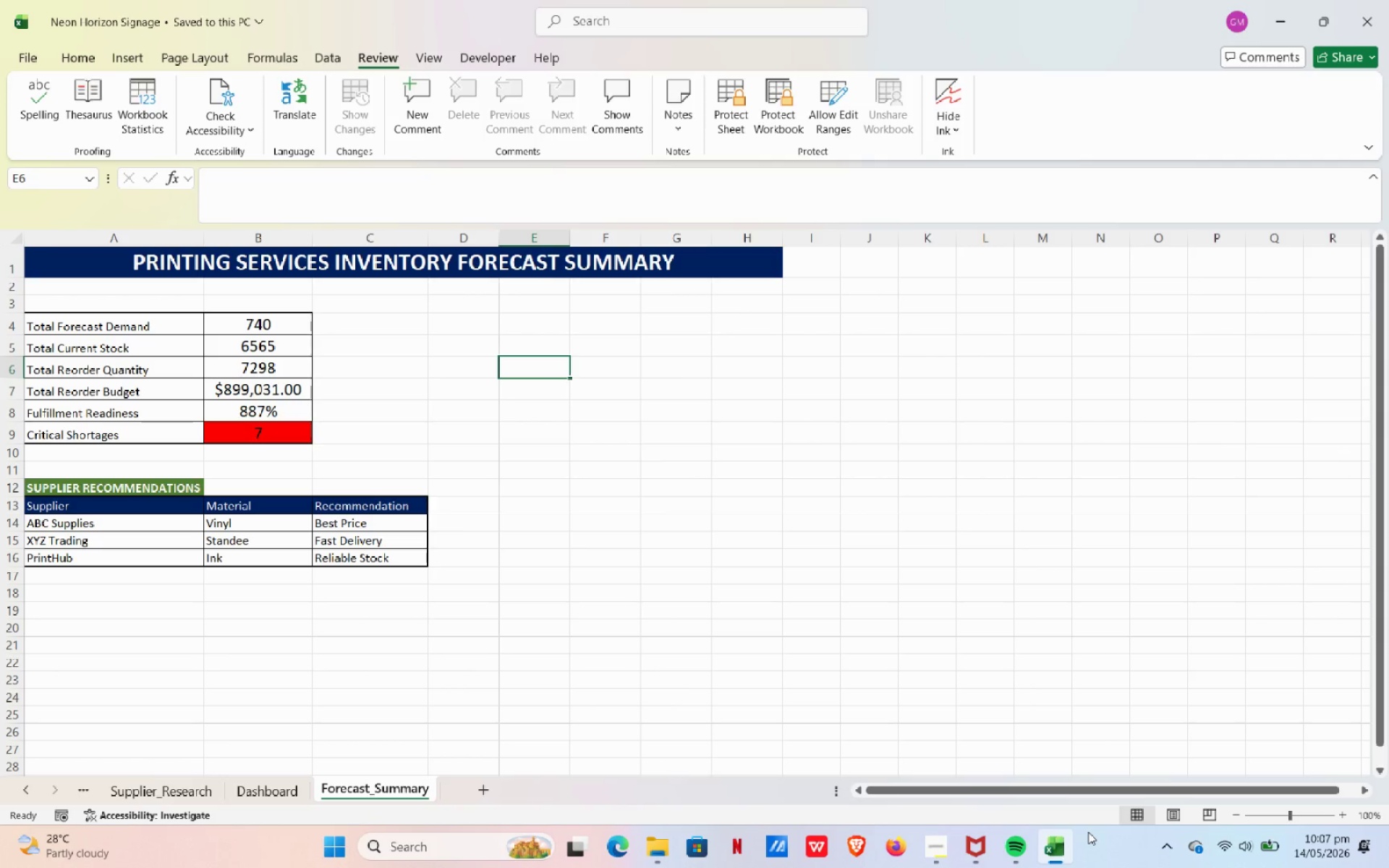 
mouse_move([943, 868])
 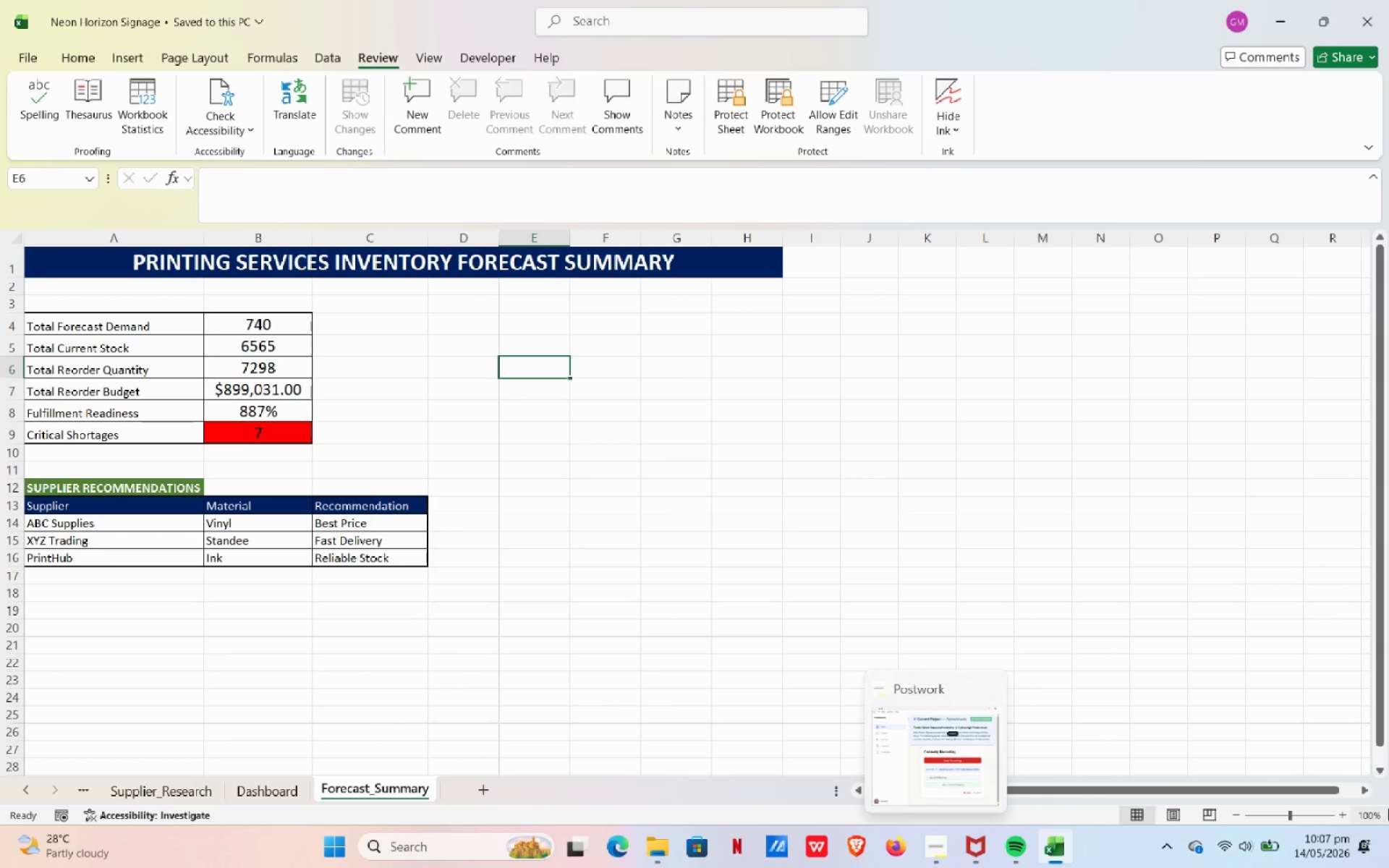 
mouse_move([851, 859])
 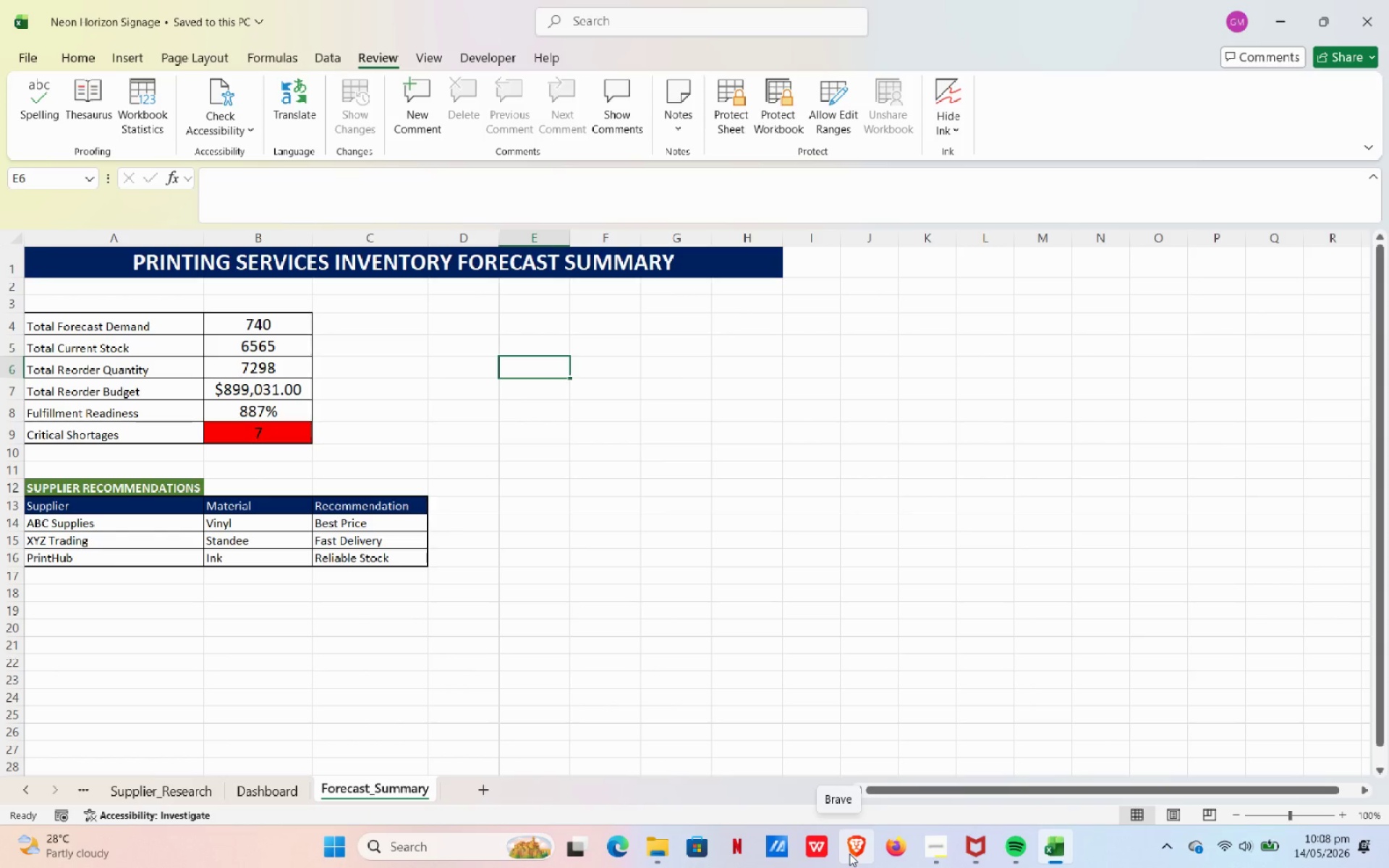 
wait(18.13)
 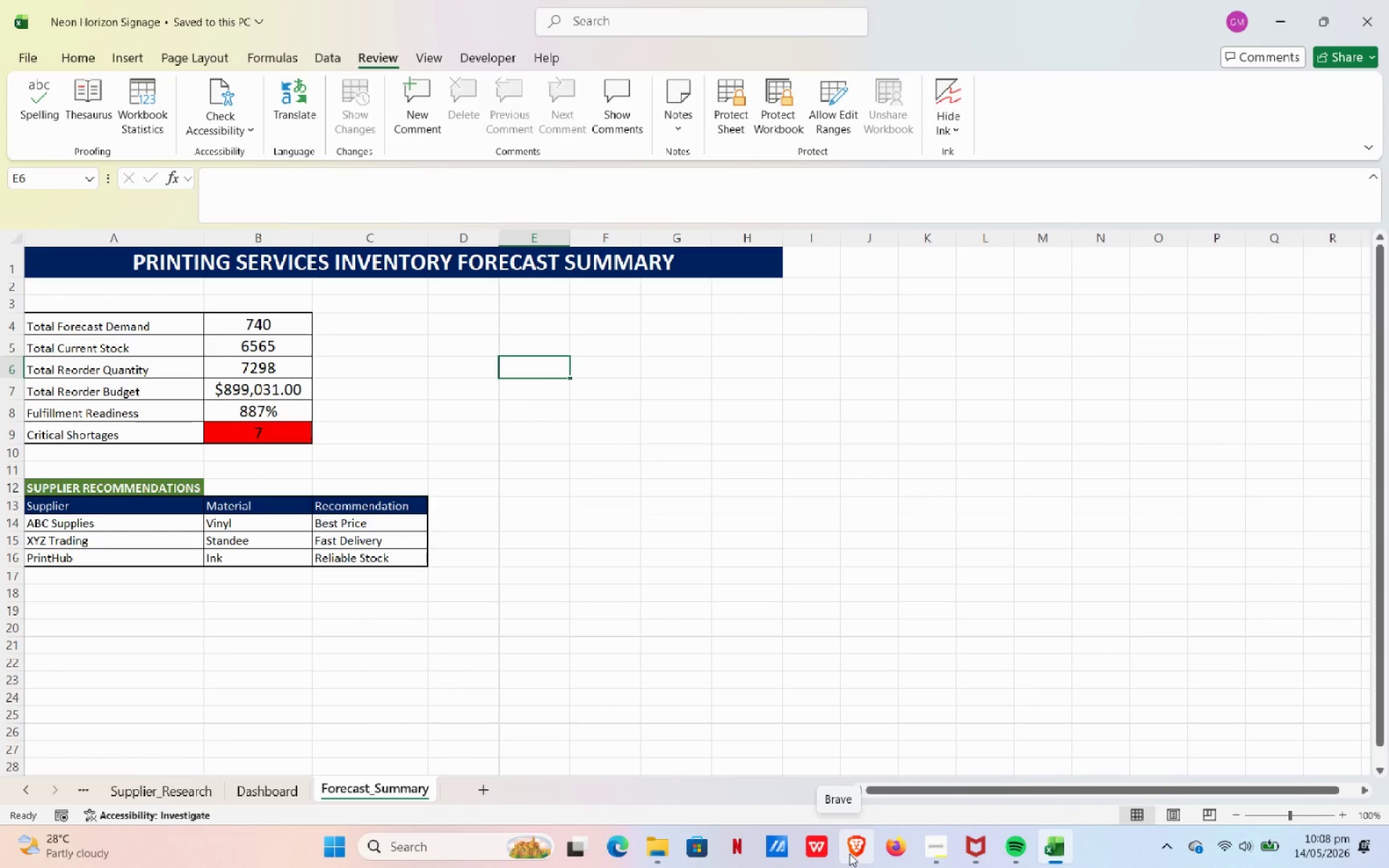 
mouse_move([447, 881])
 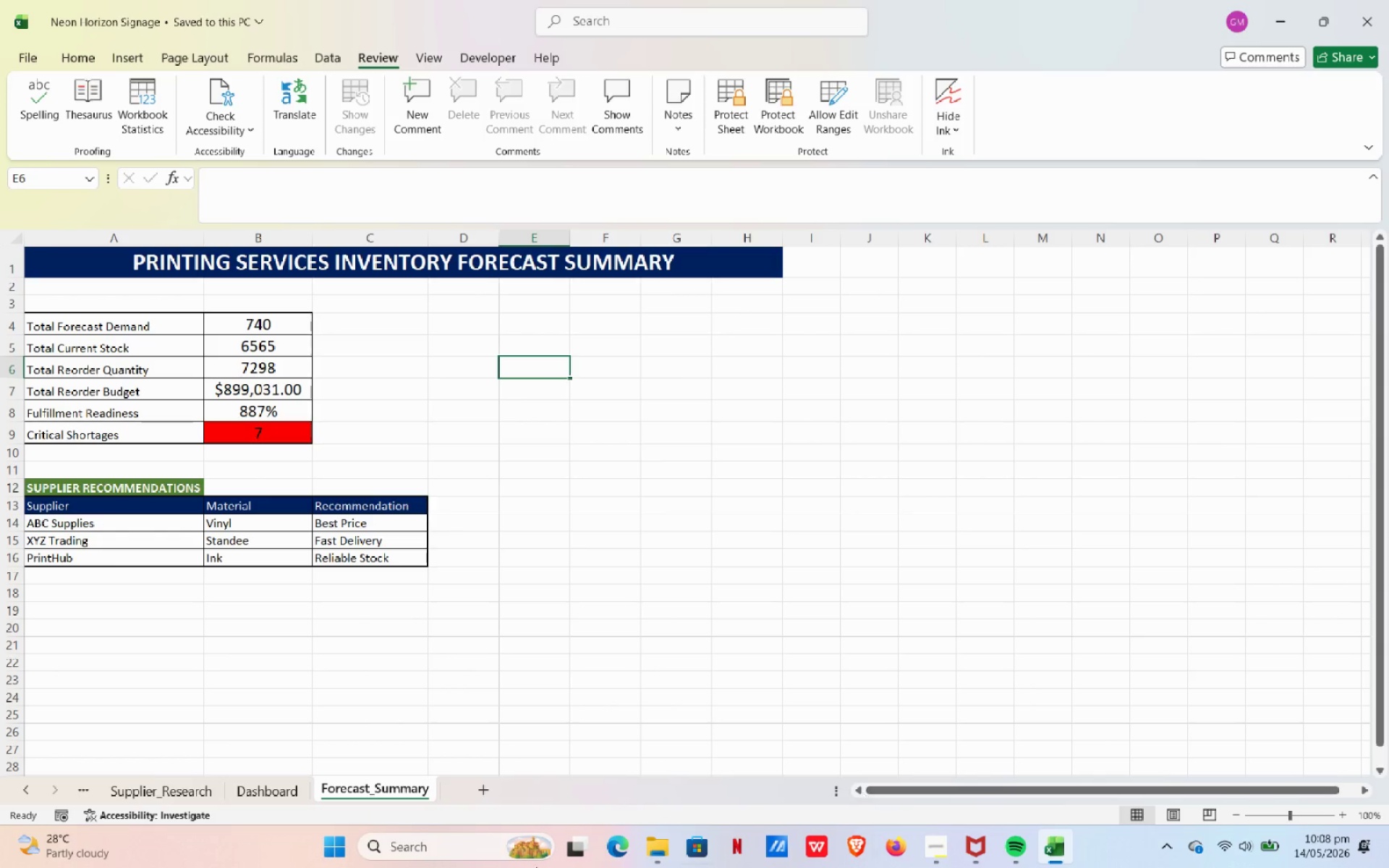 
wait(7.7)
 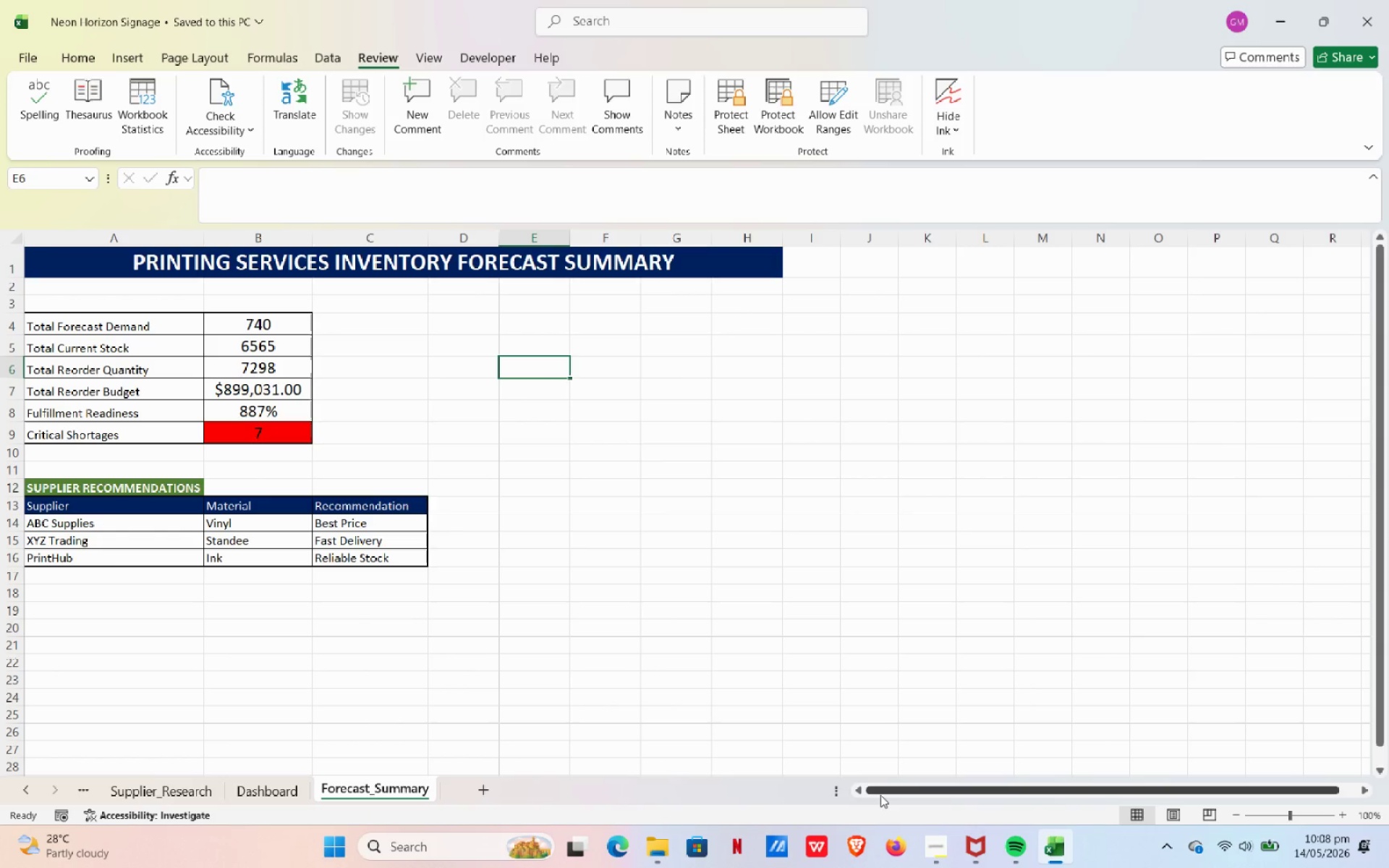 
double_click([26, 787])
 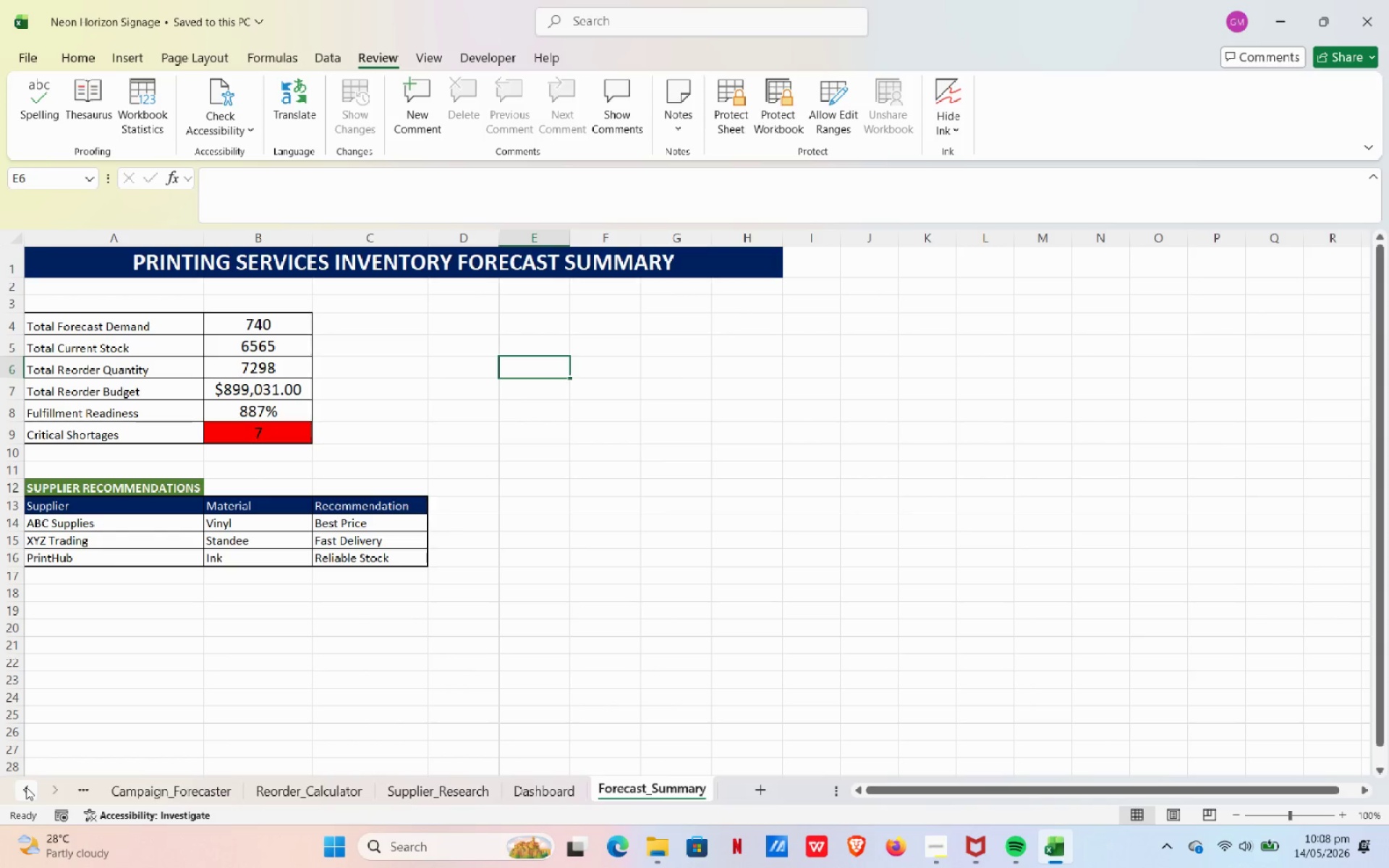 
triple_click([26, 787])
 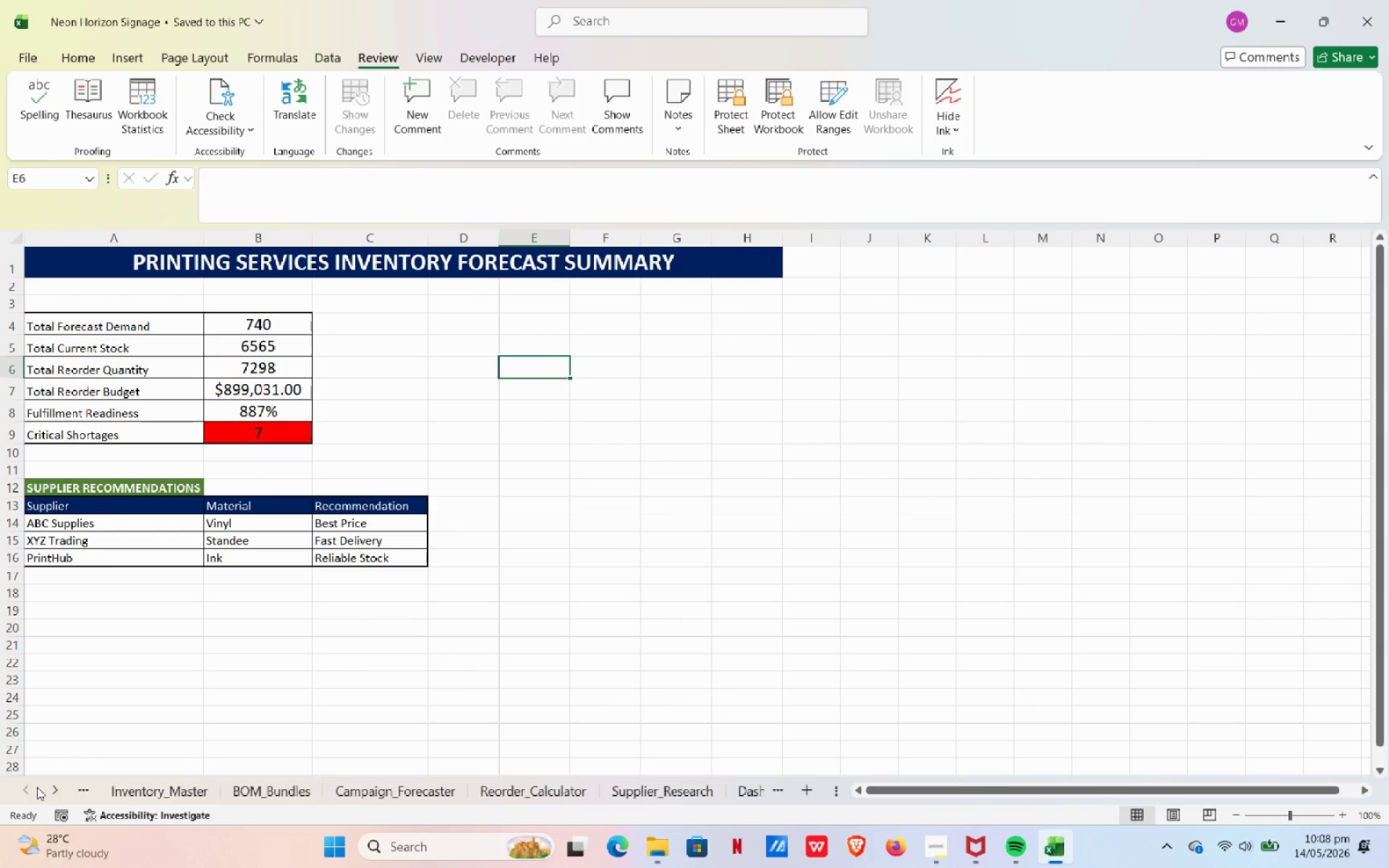 
double_click([37, 787])
 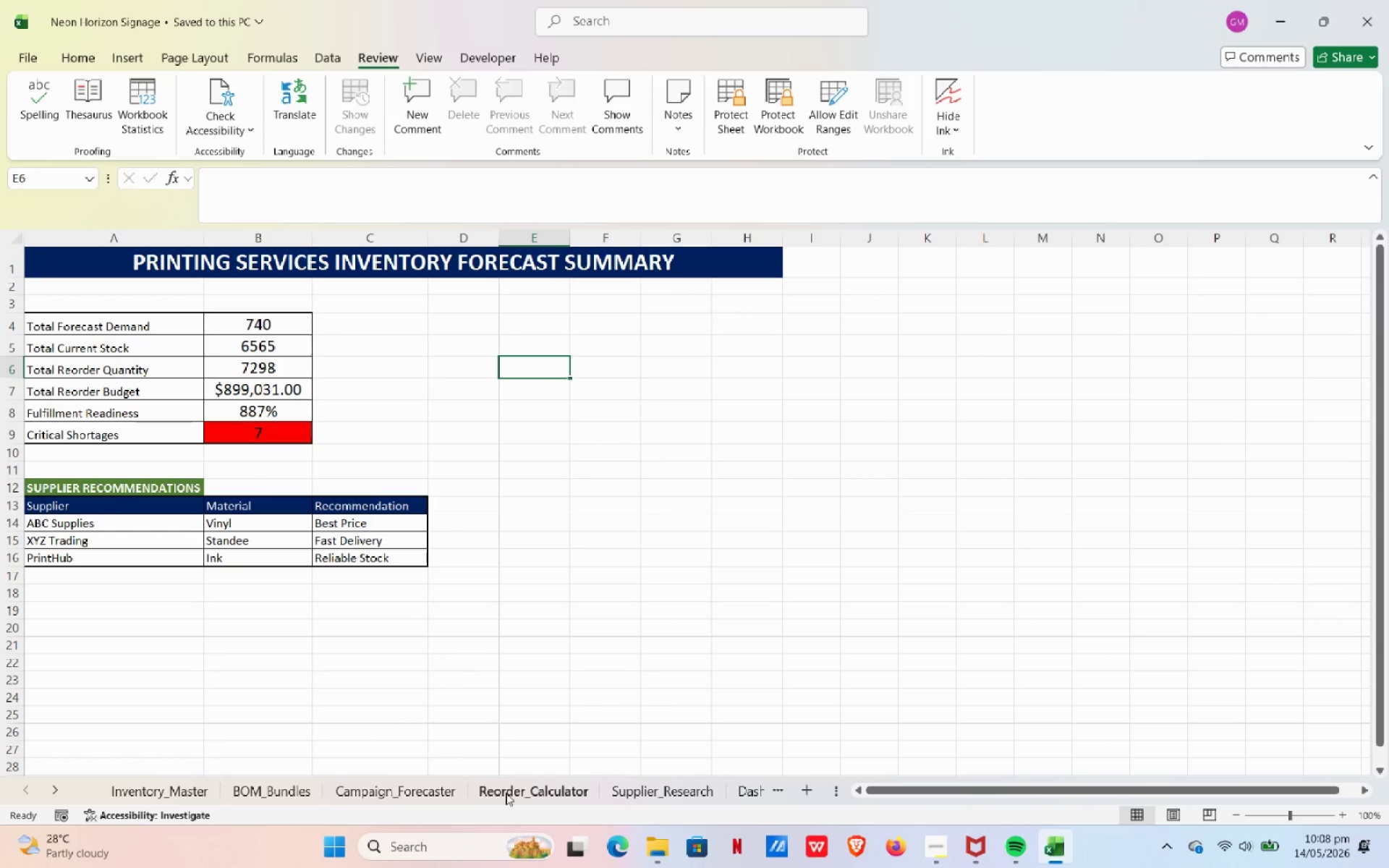 
left_click([514, 793])
 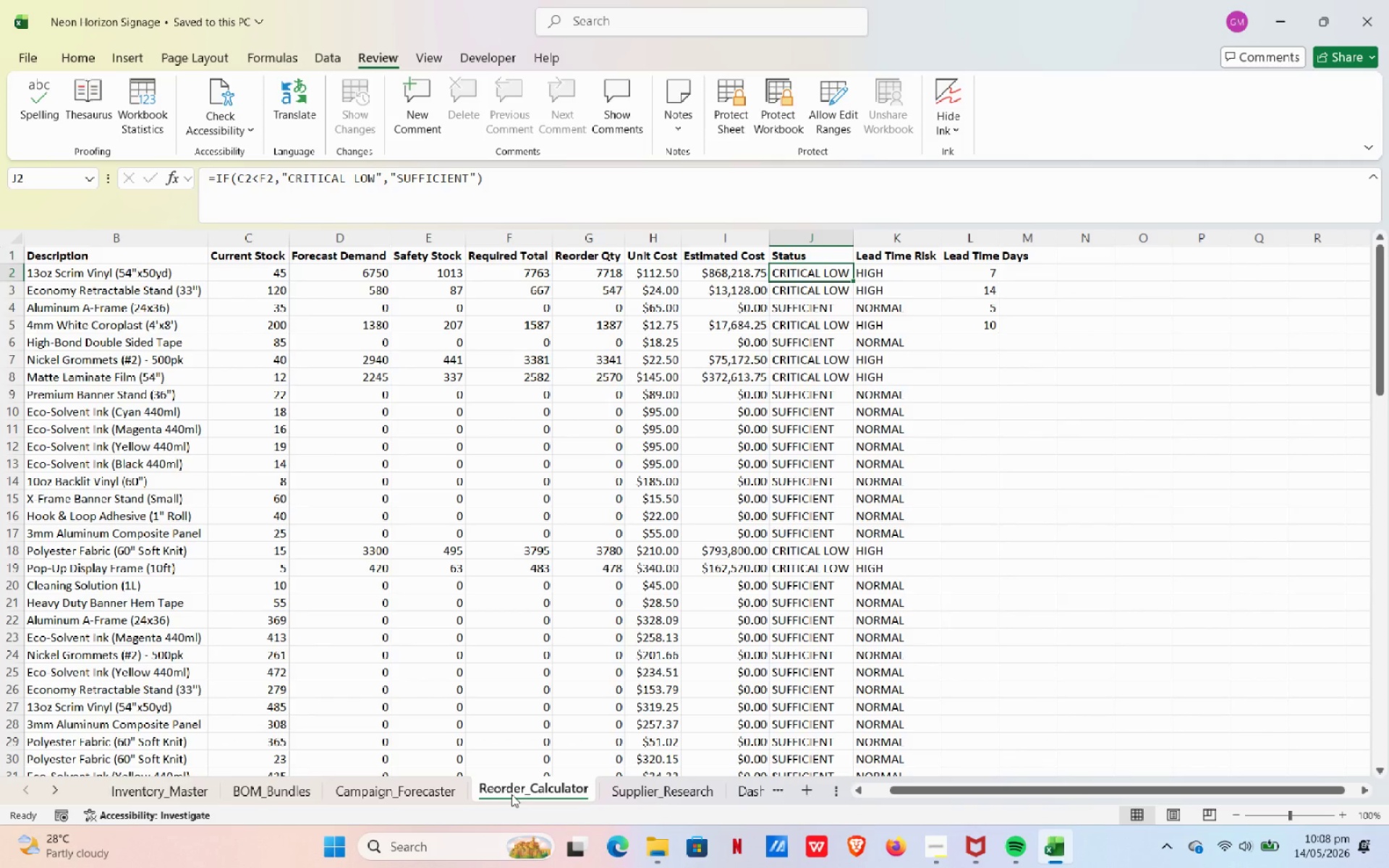 
scroll: coordinate [511, 794], scroll_direction: up, amount: 4.0
 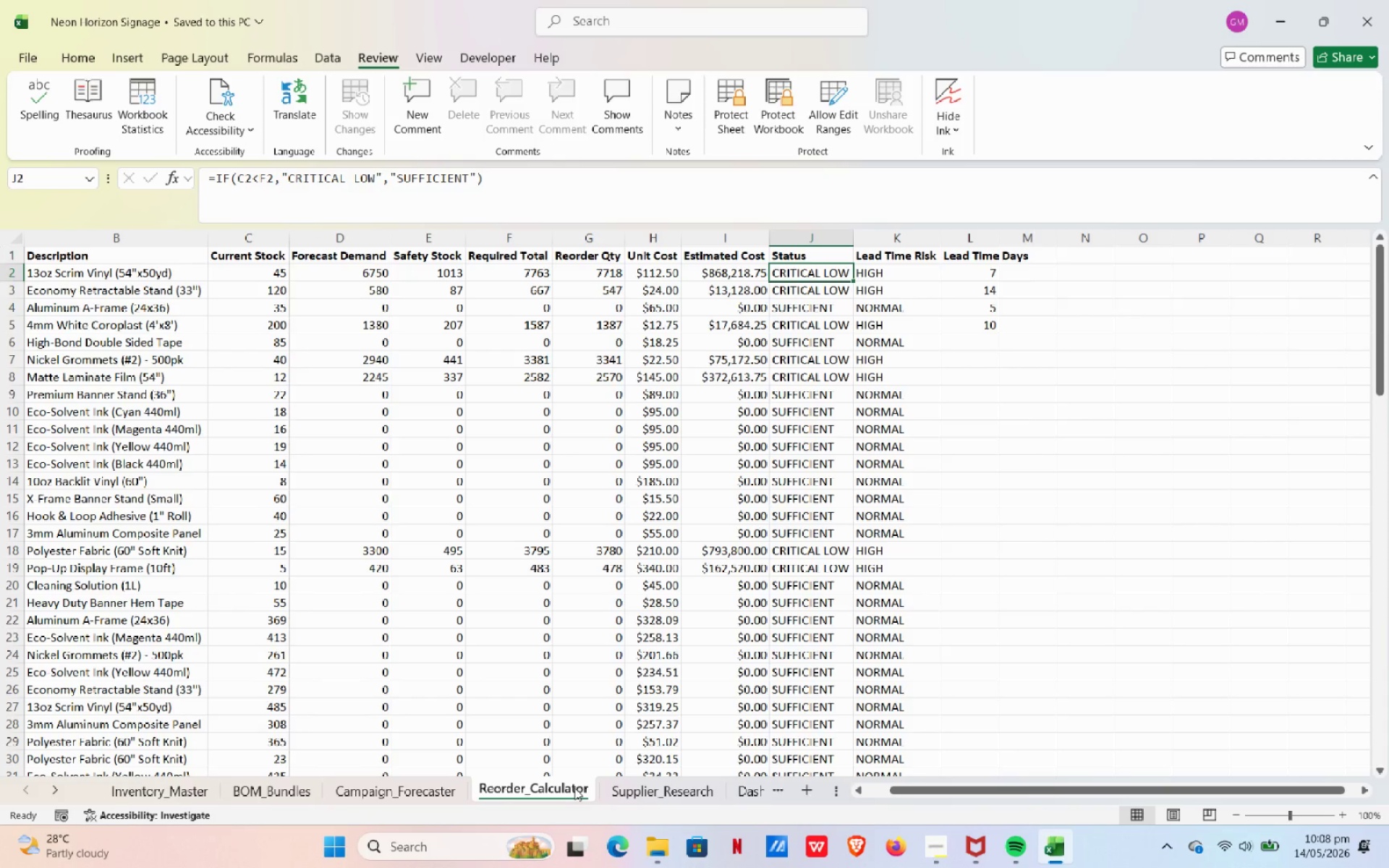 
wait(8.83)
 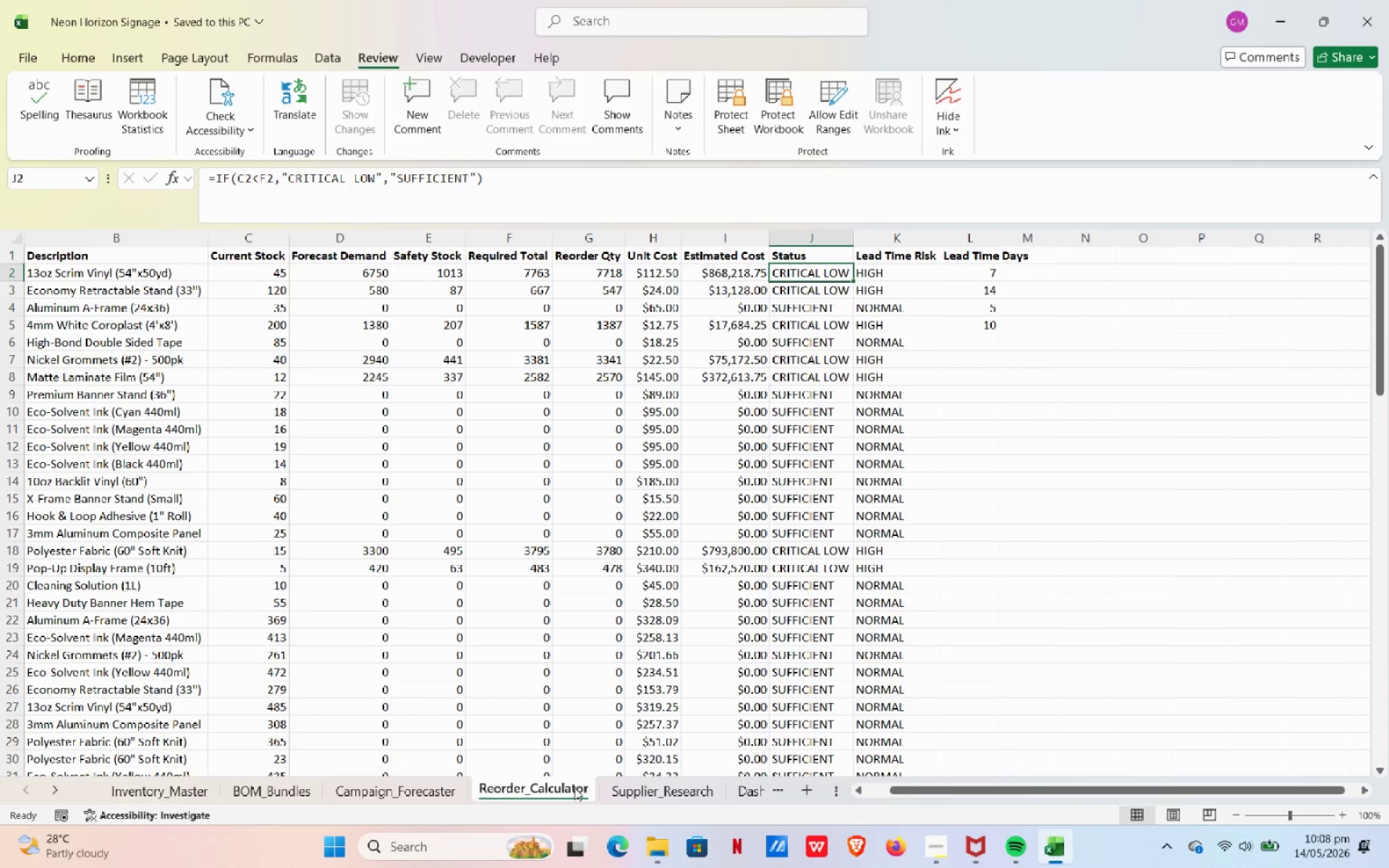 
left_click([748, 798])
 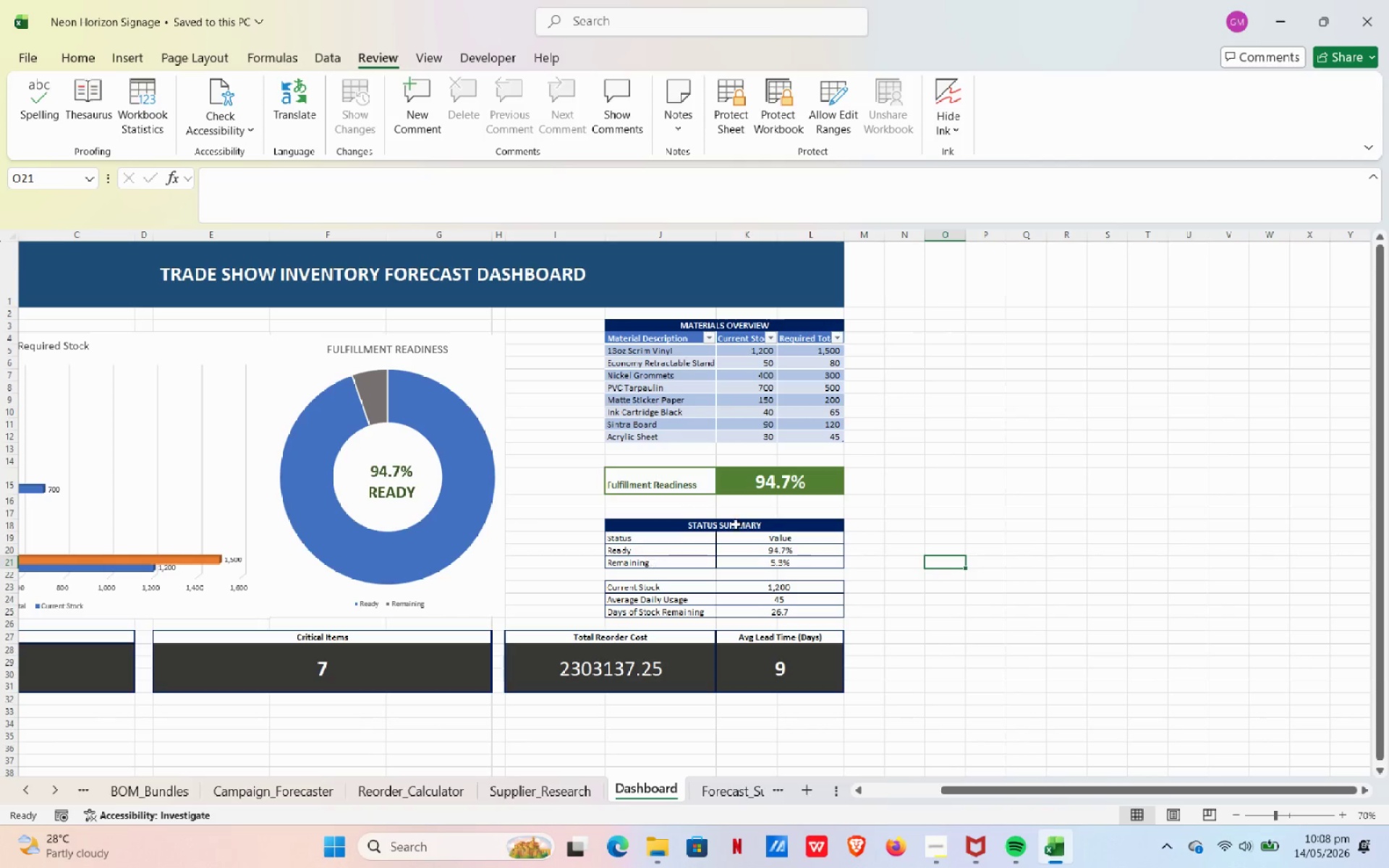 
left_click([747, 550])
 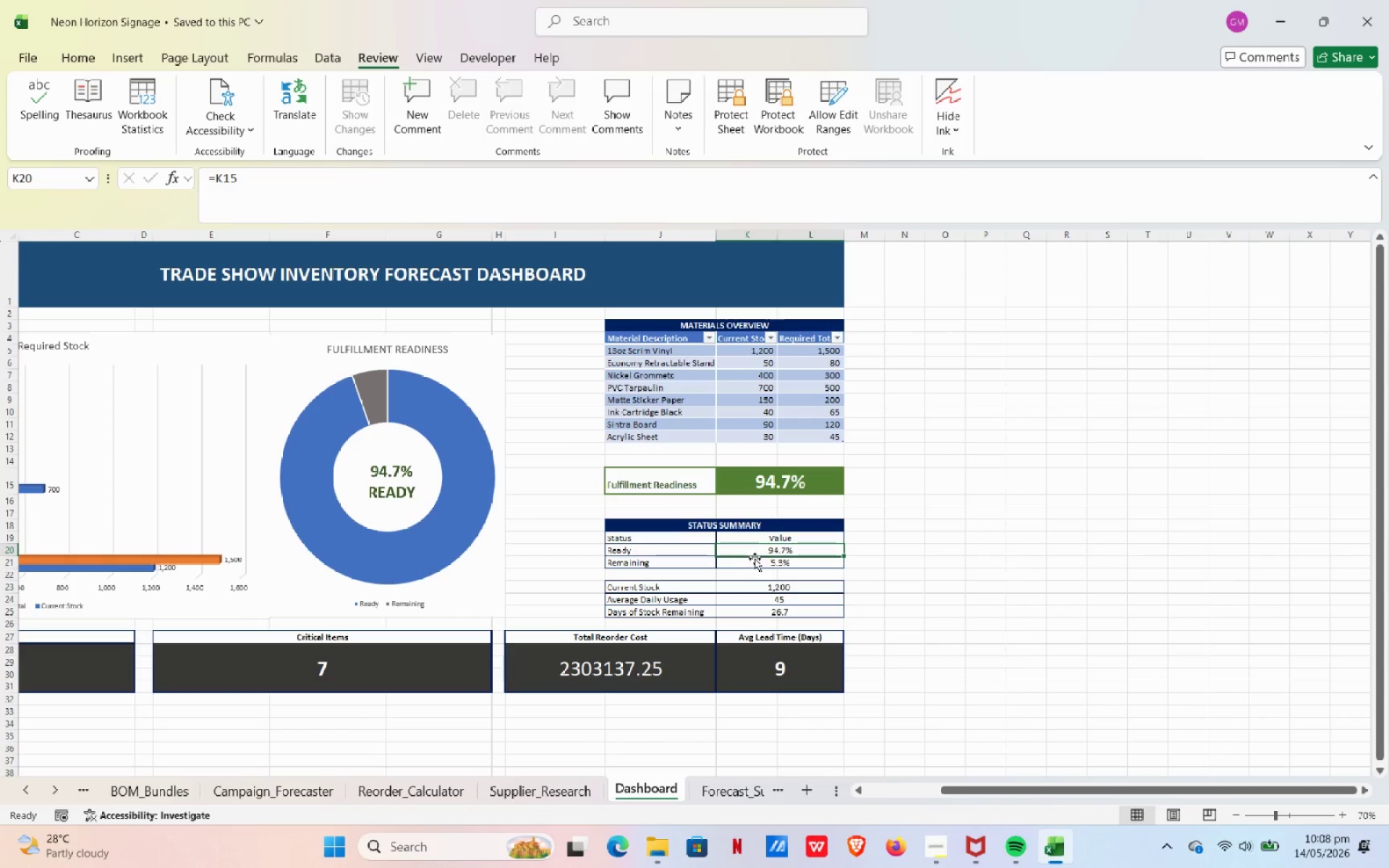 
left_click([758, 563])
 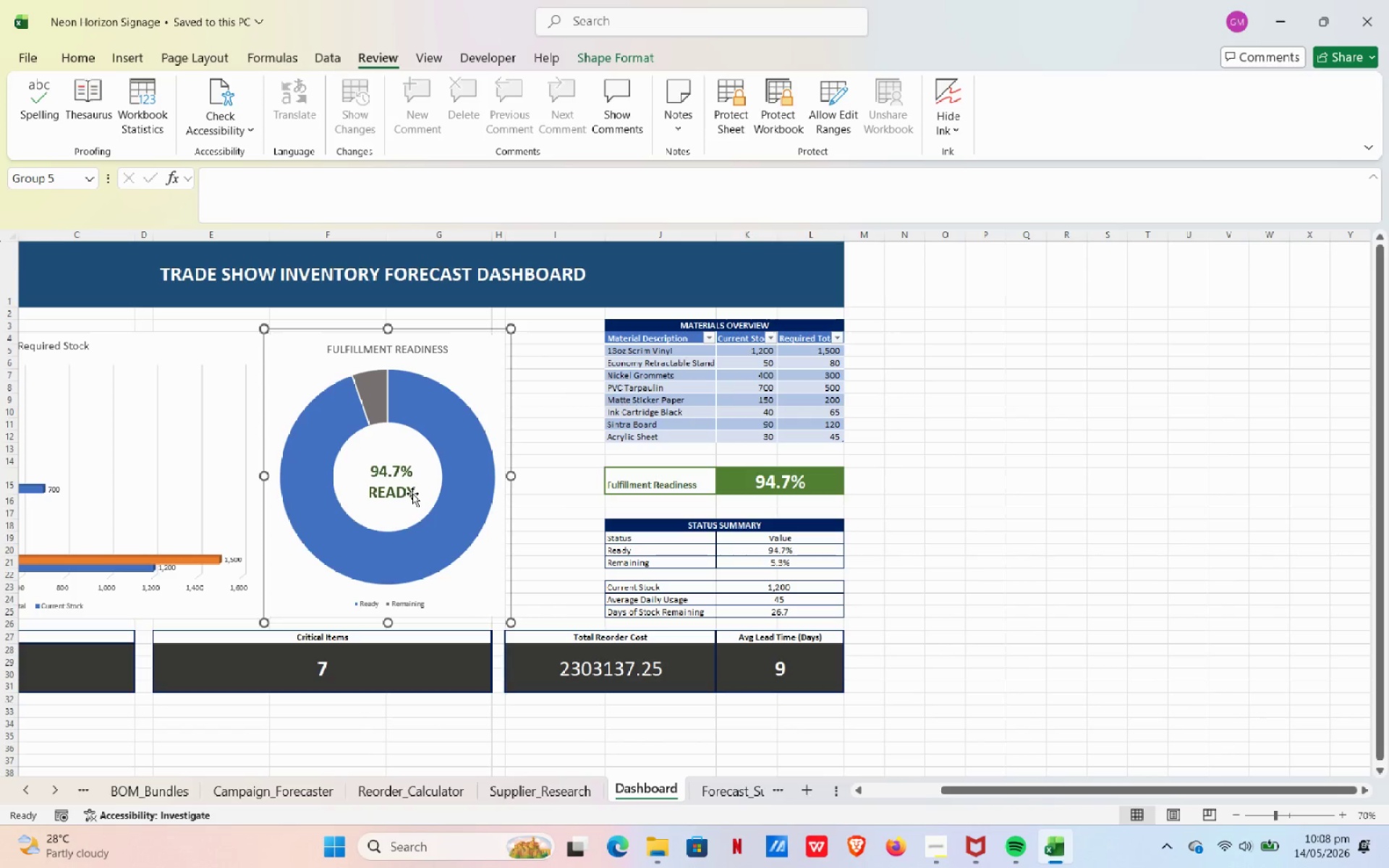 
left_click([409, 422])
 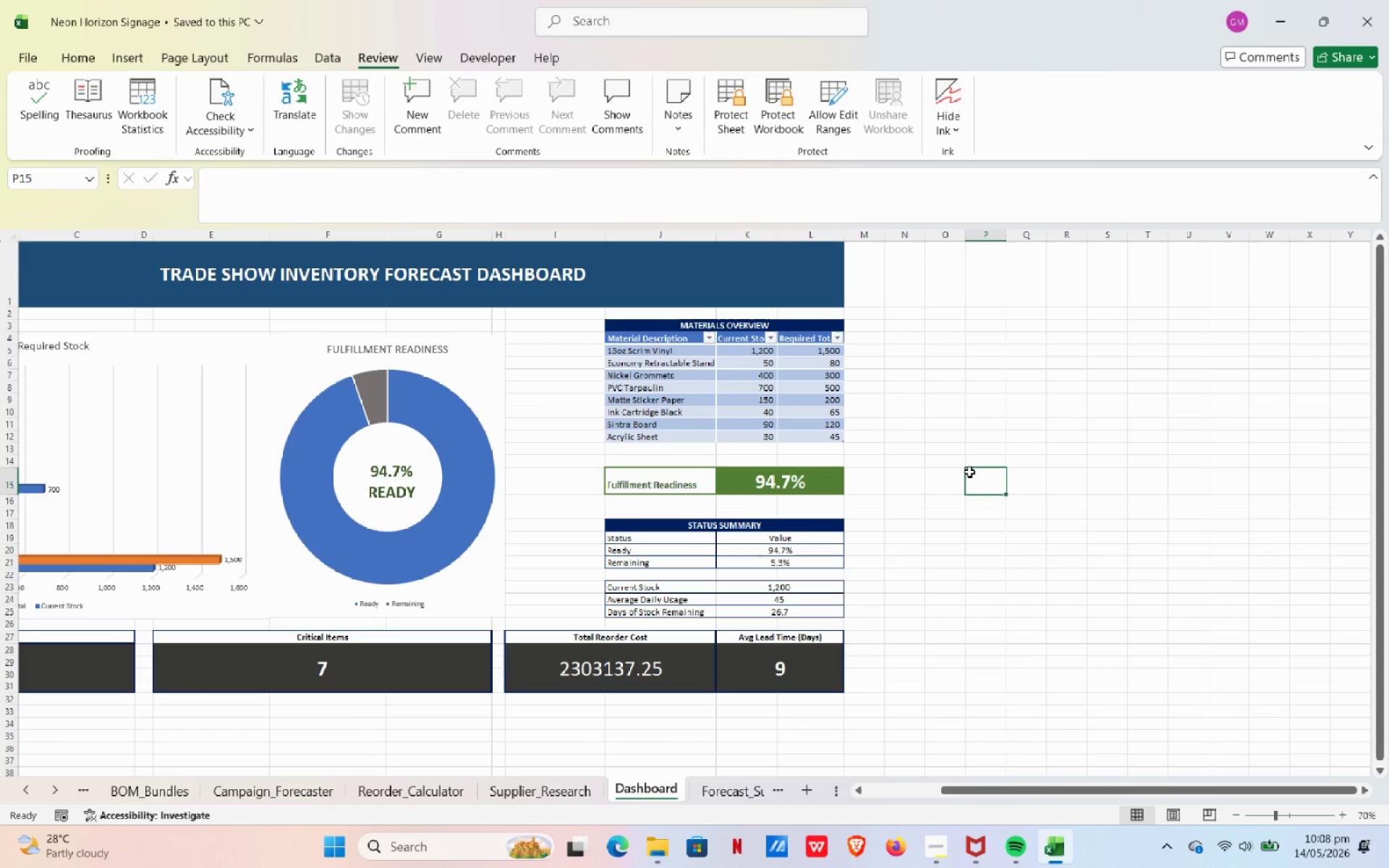 
wait(6.95)
 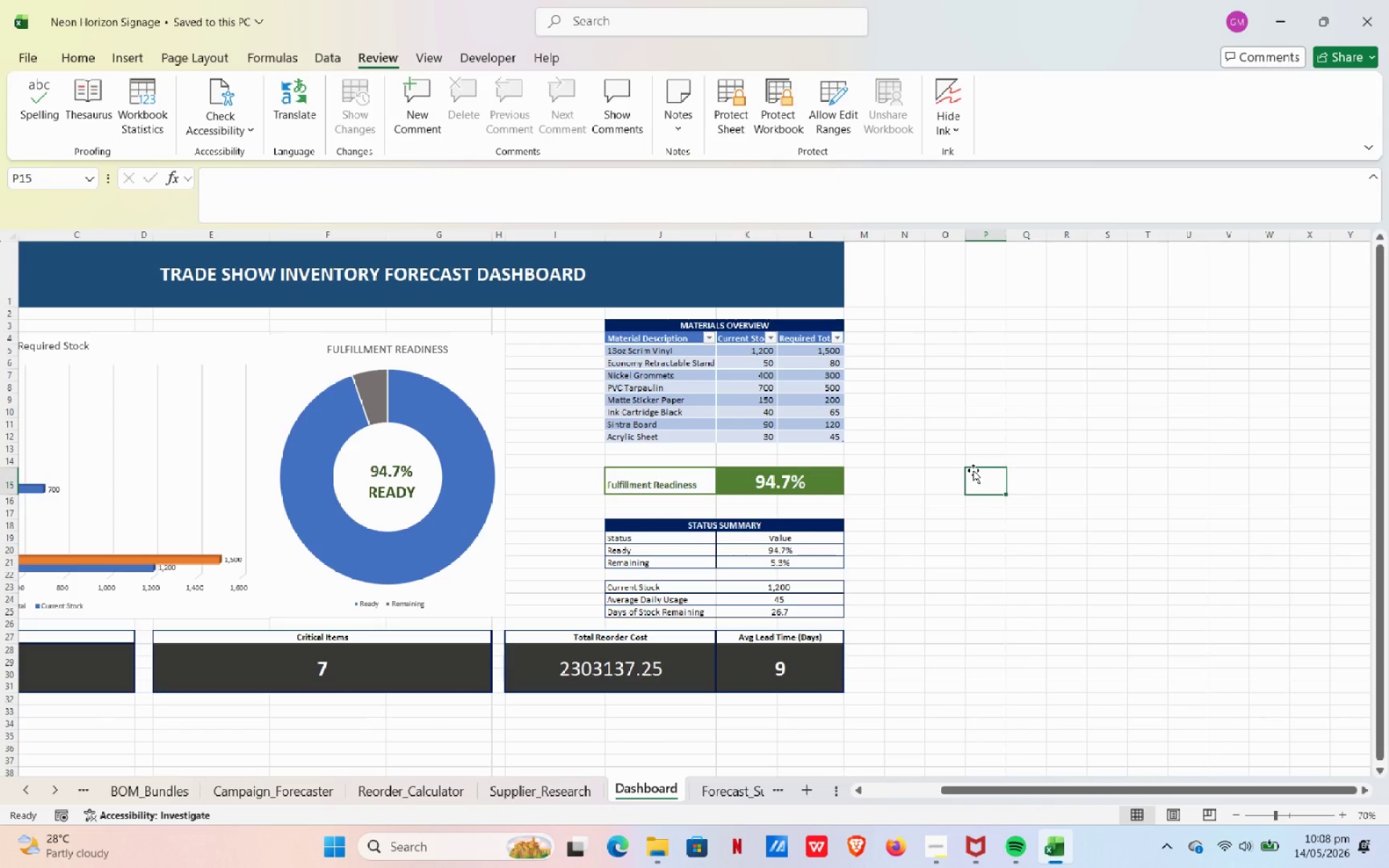 
left_click([719, 789])
 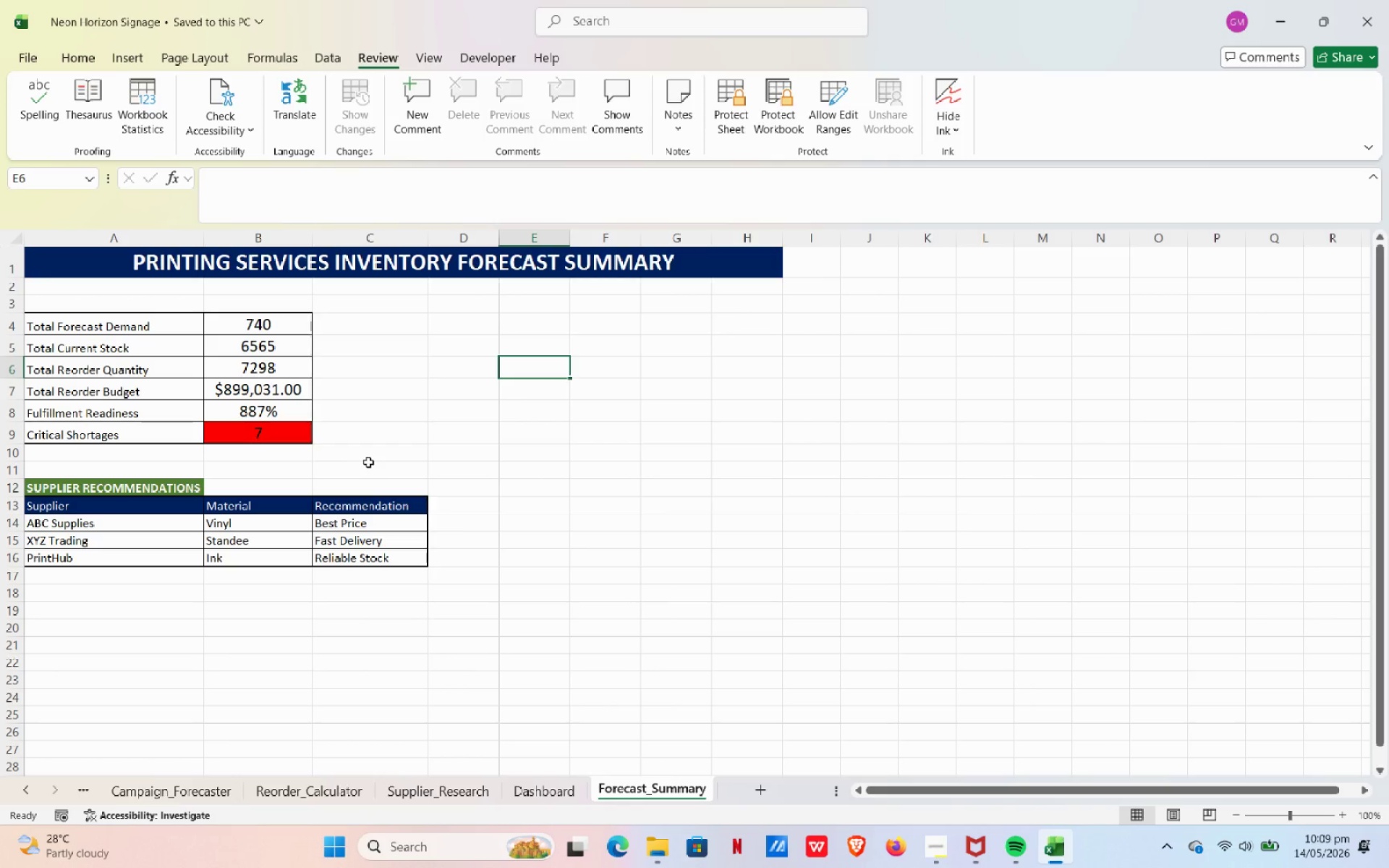 
wait(22.92)
 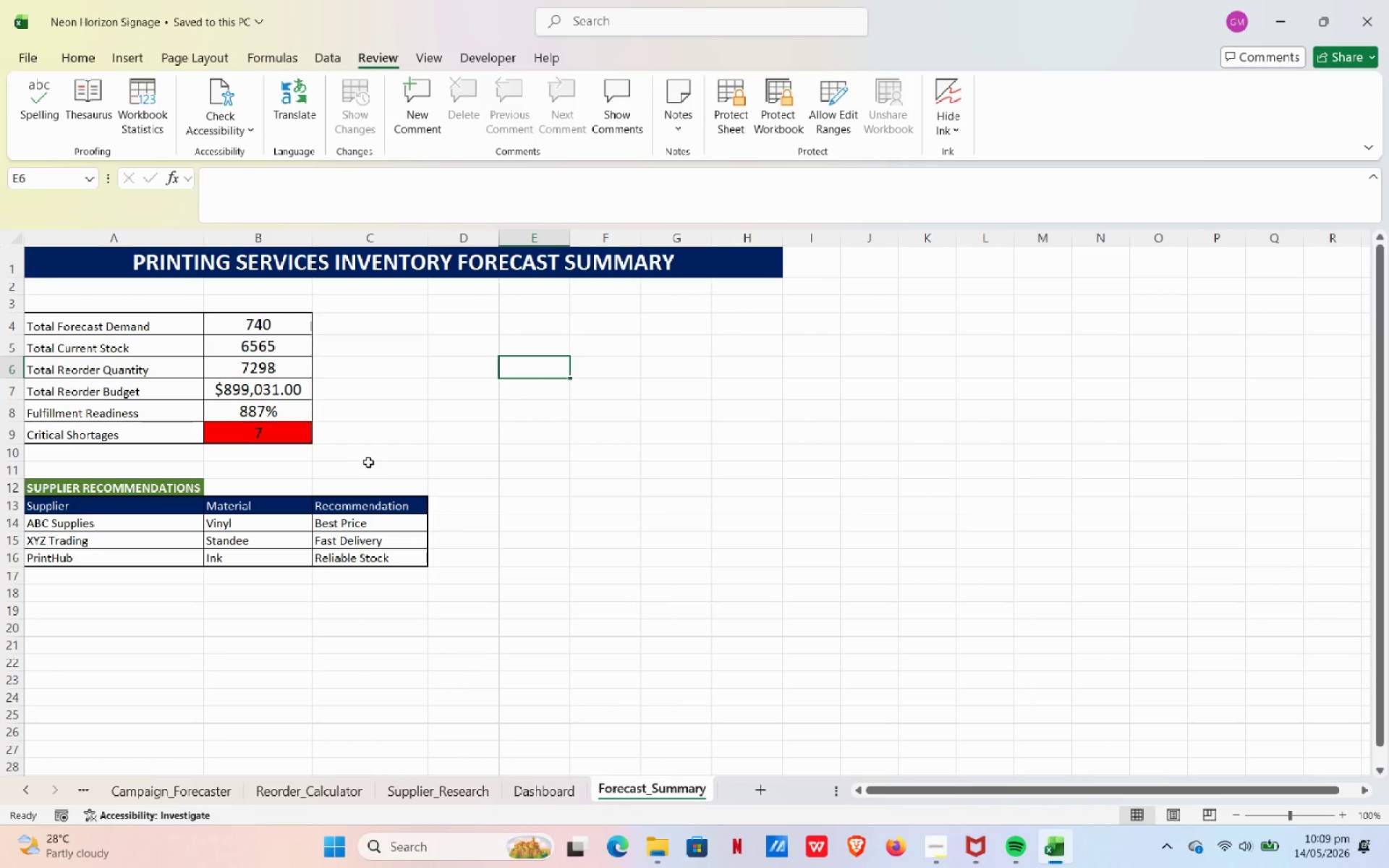 
left_click([234, 349])
 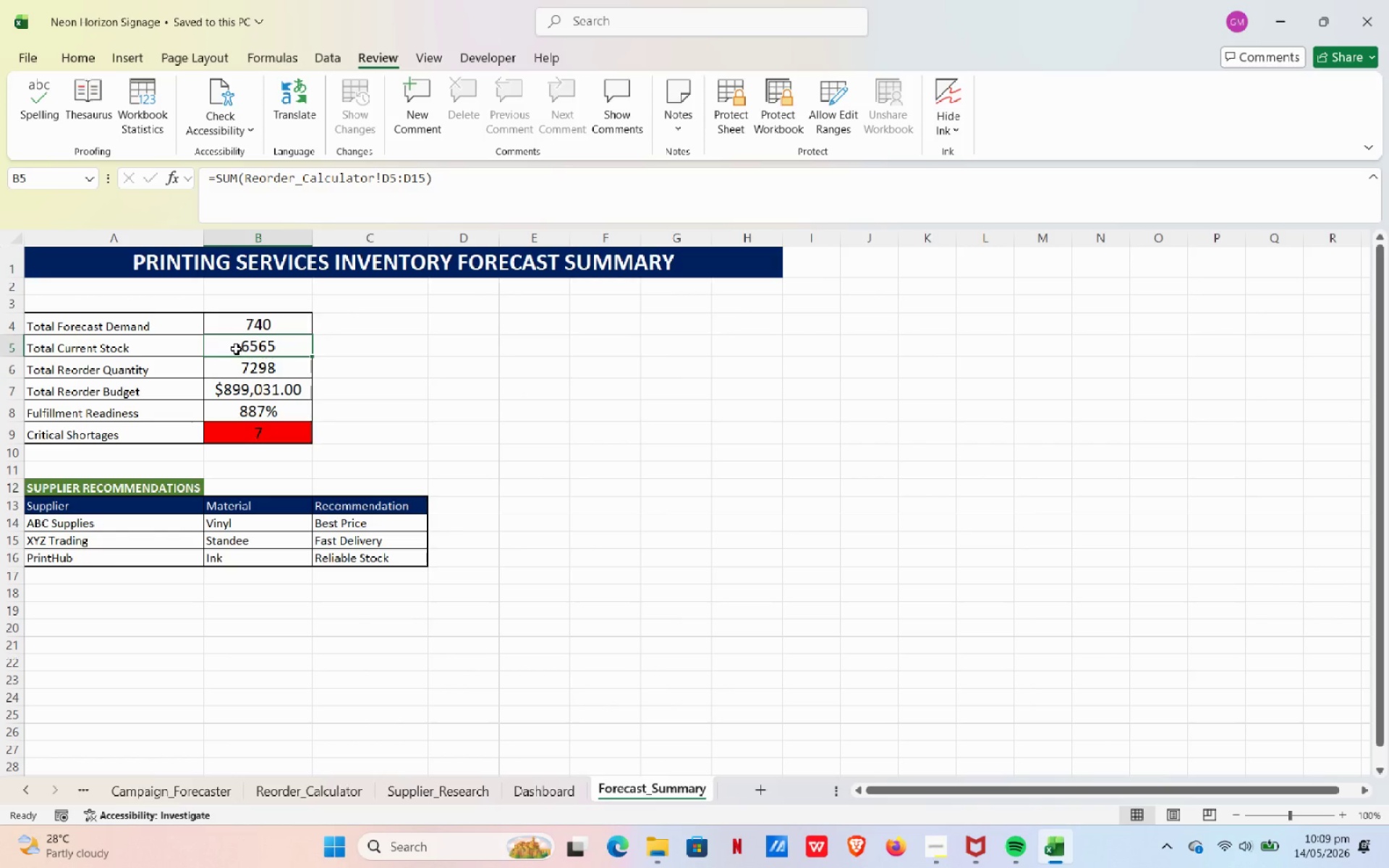 
left_click([252, 323])
 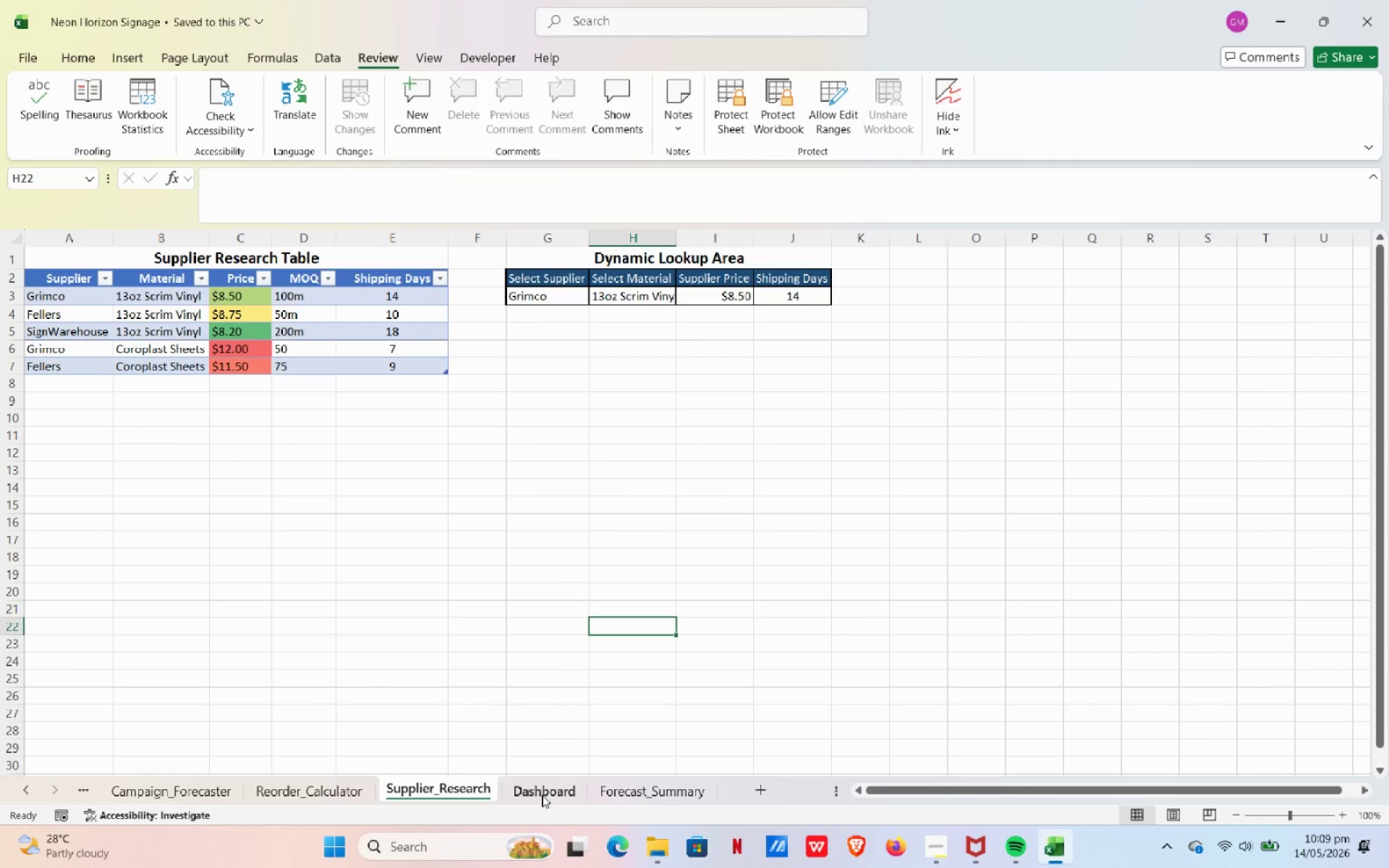 
left_click([542, 795])
 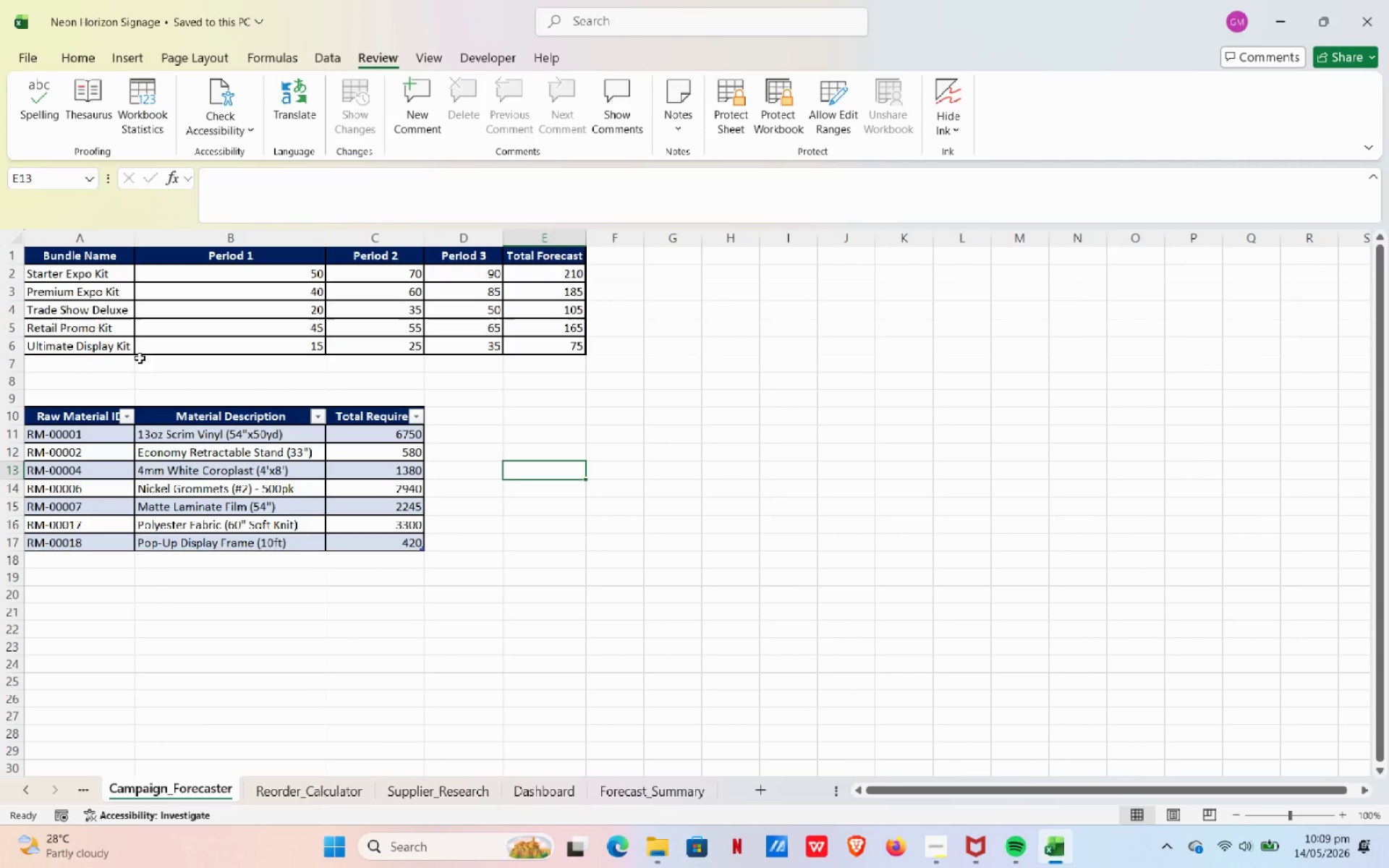 
wait(6.28)
 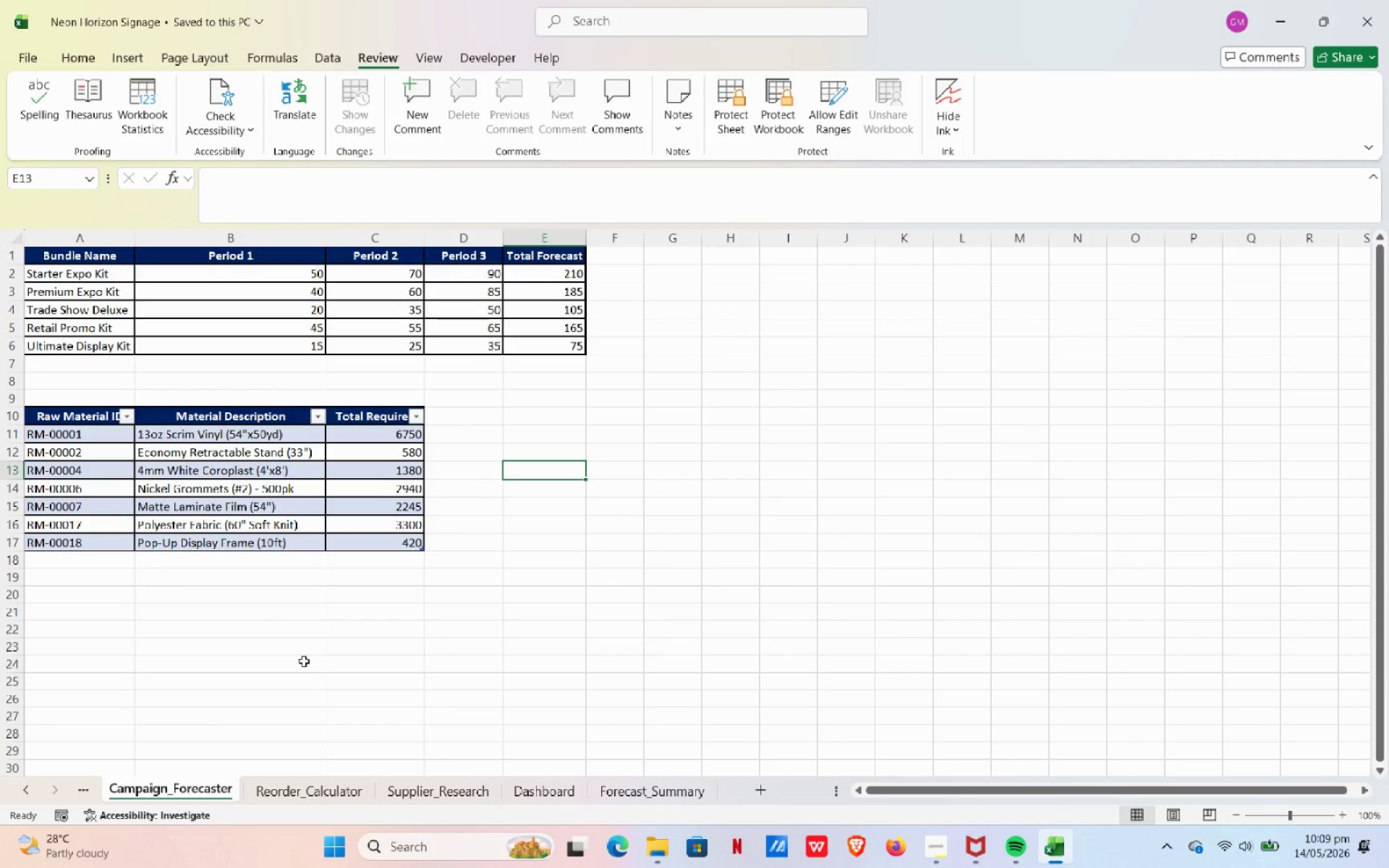 
double_click([32, 795])
 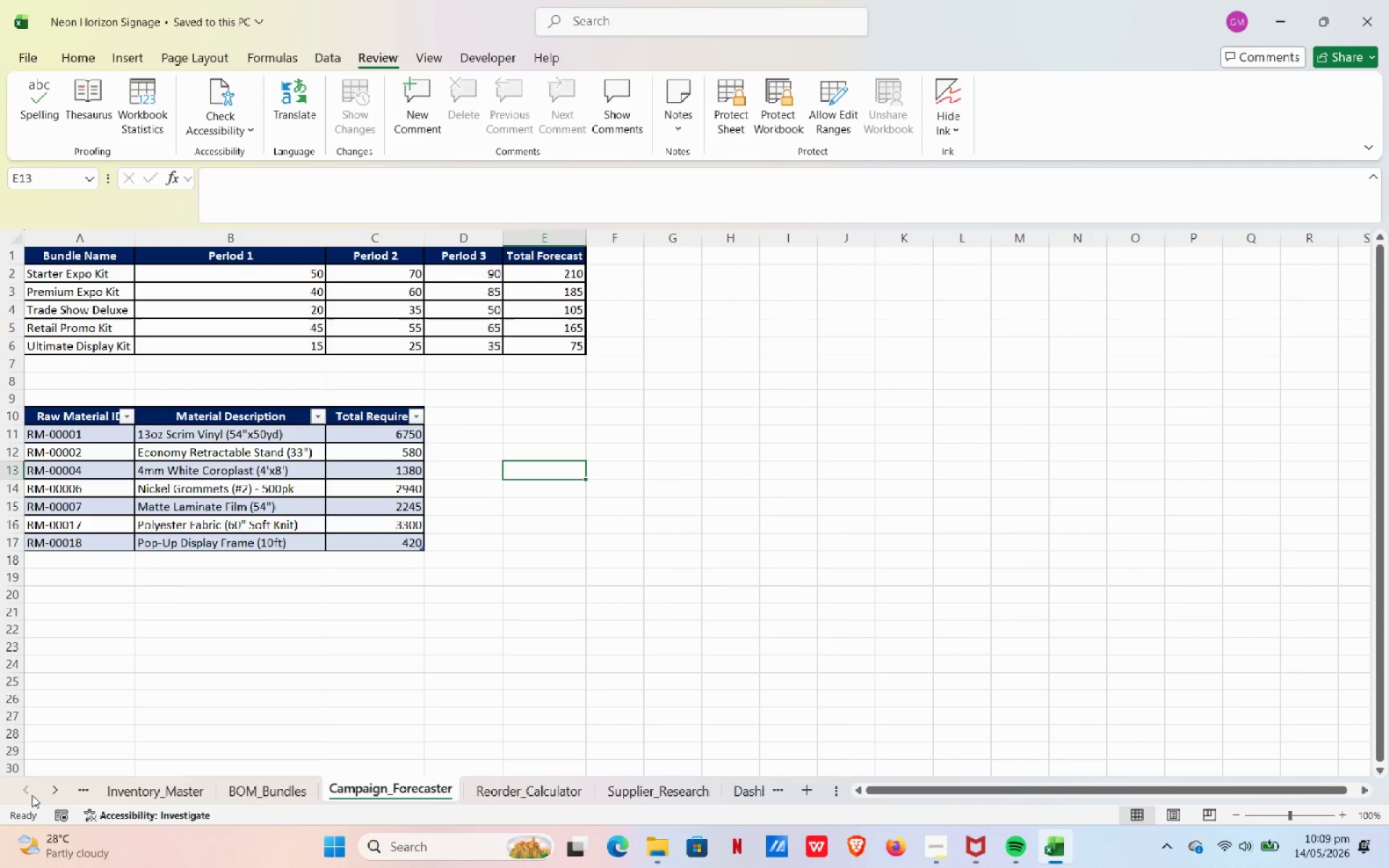 
triple_click([32, 795])
 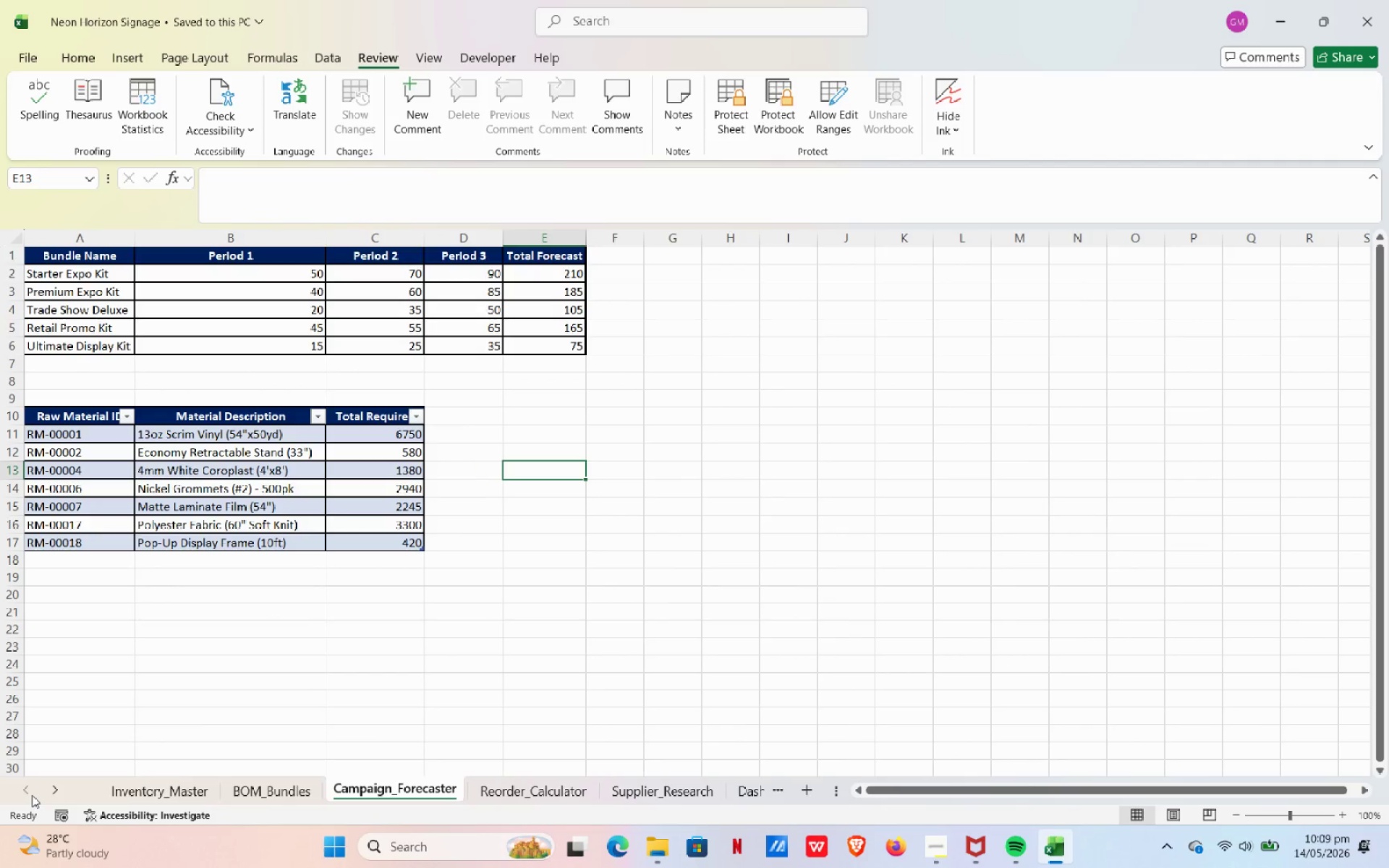 
triple_click([32, 795])
 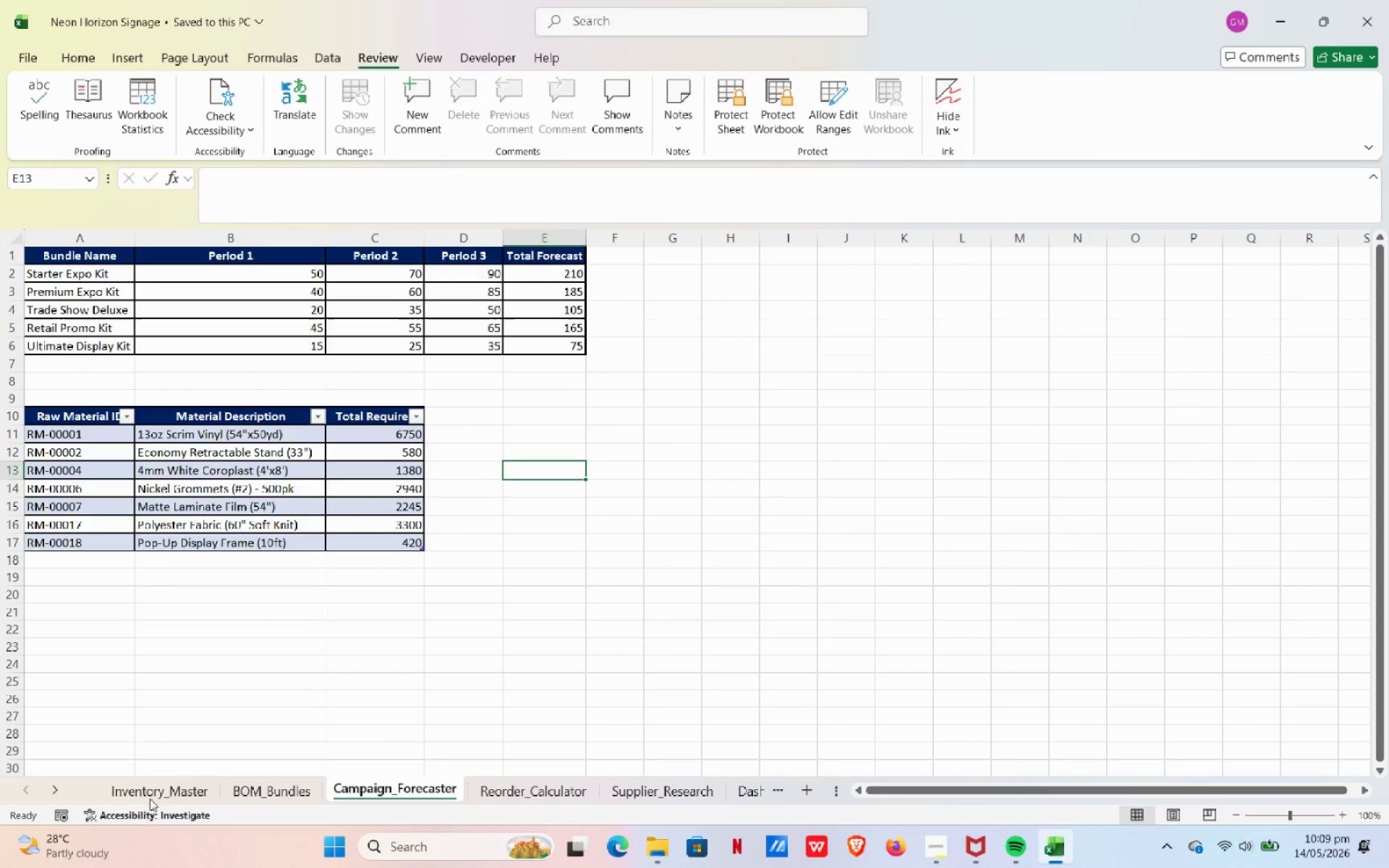 
left_click([160, 787])
 